 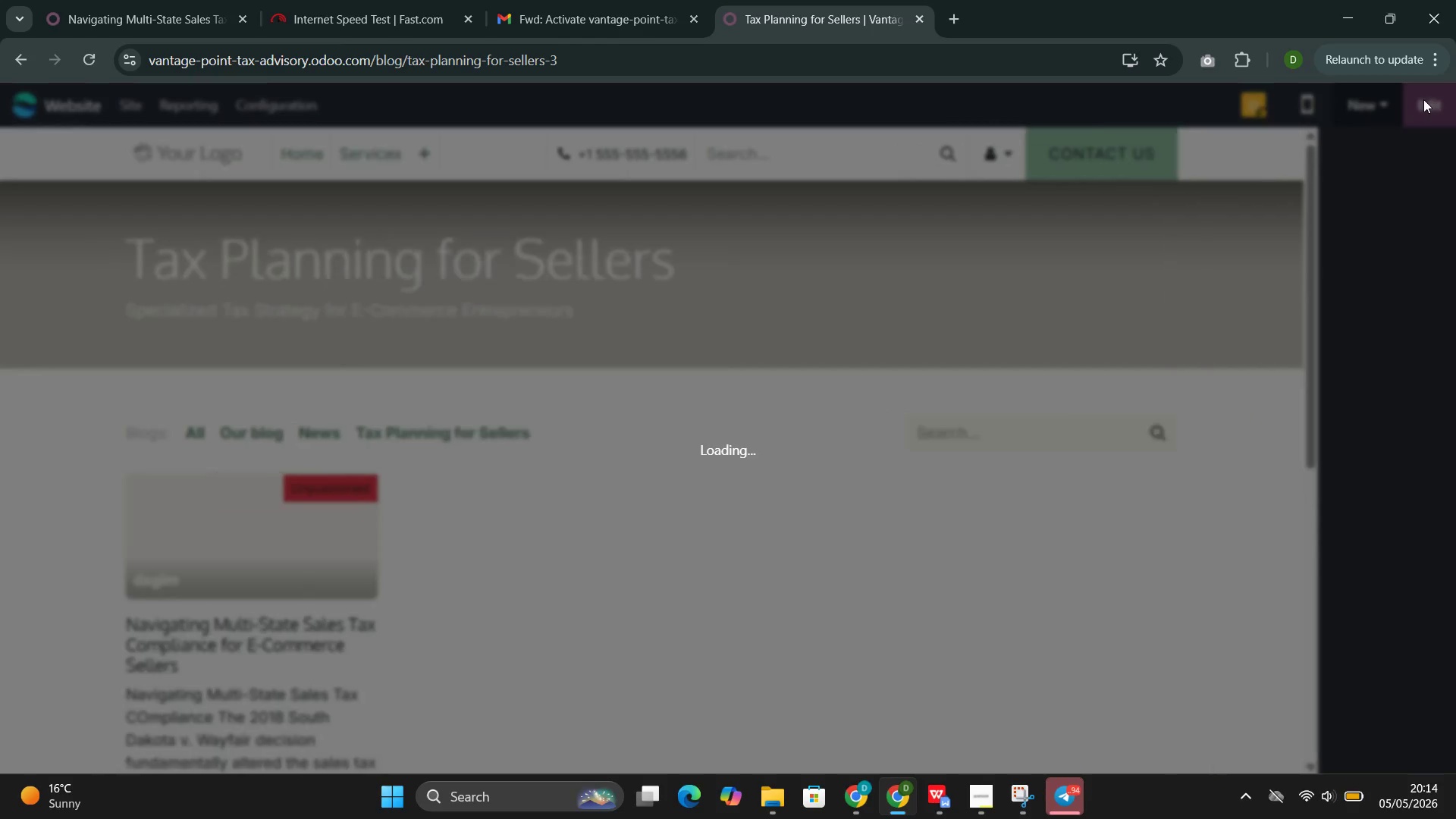 
left_click([1370, 112])
 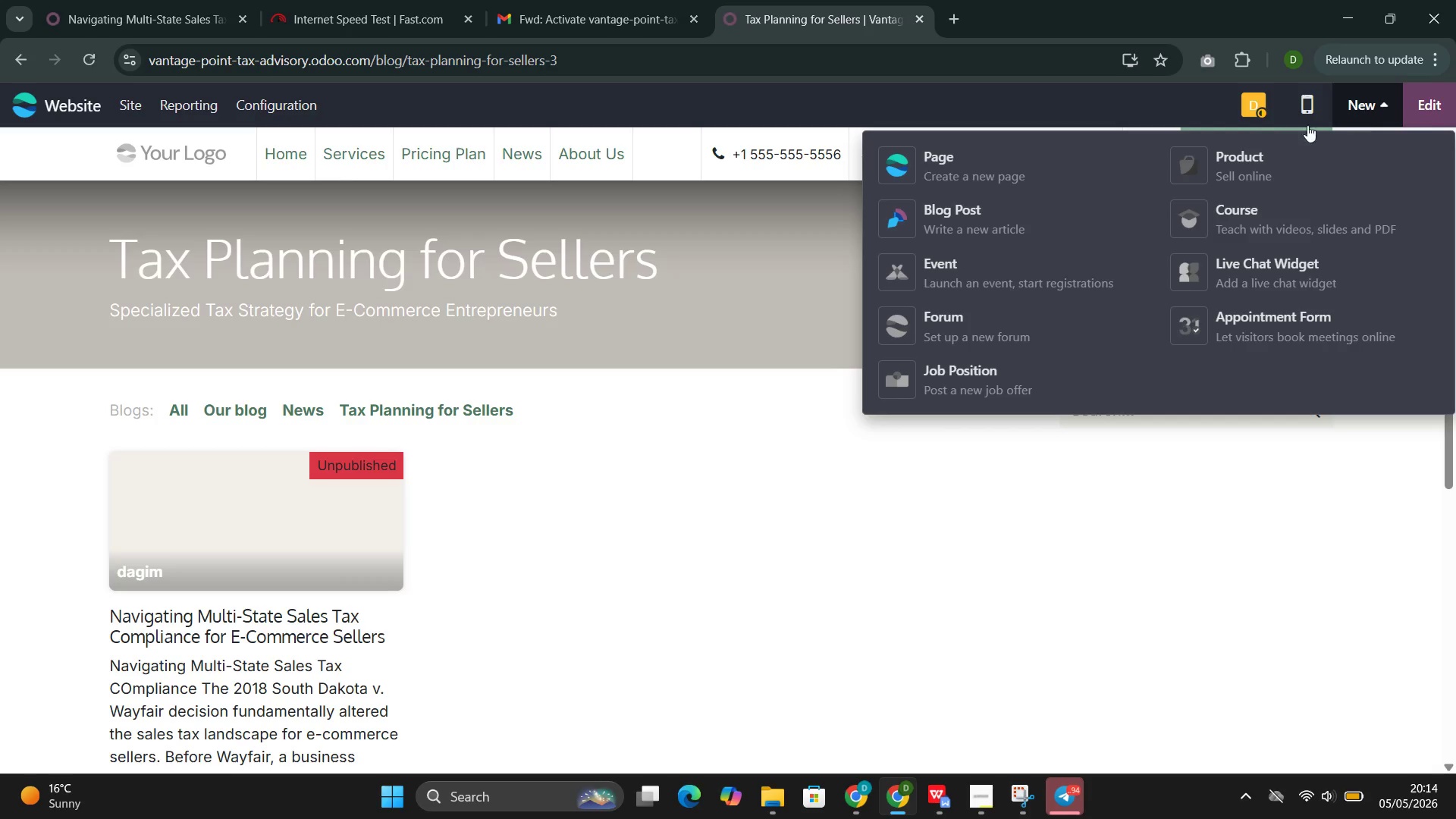 
left_click([991, 231])
 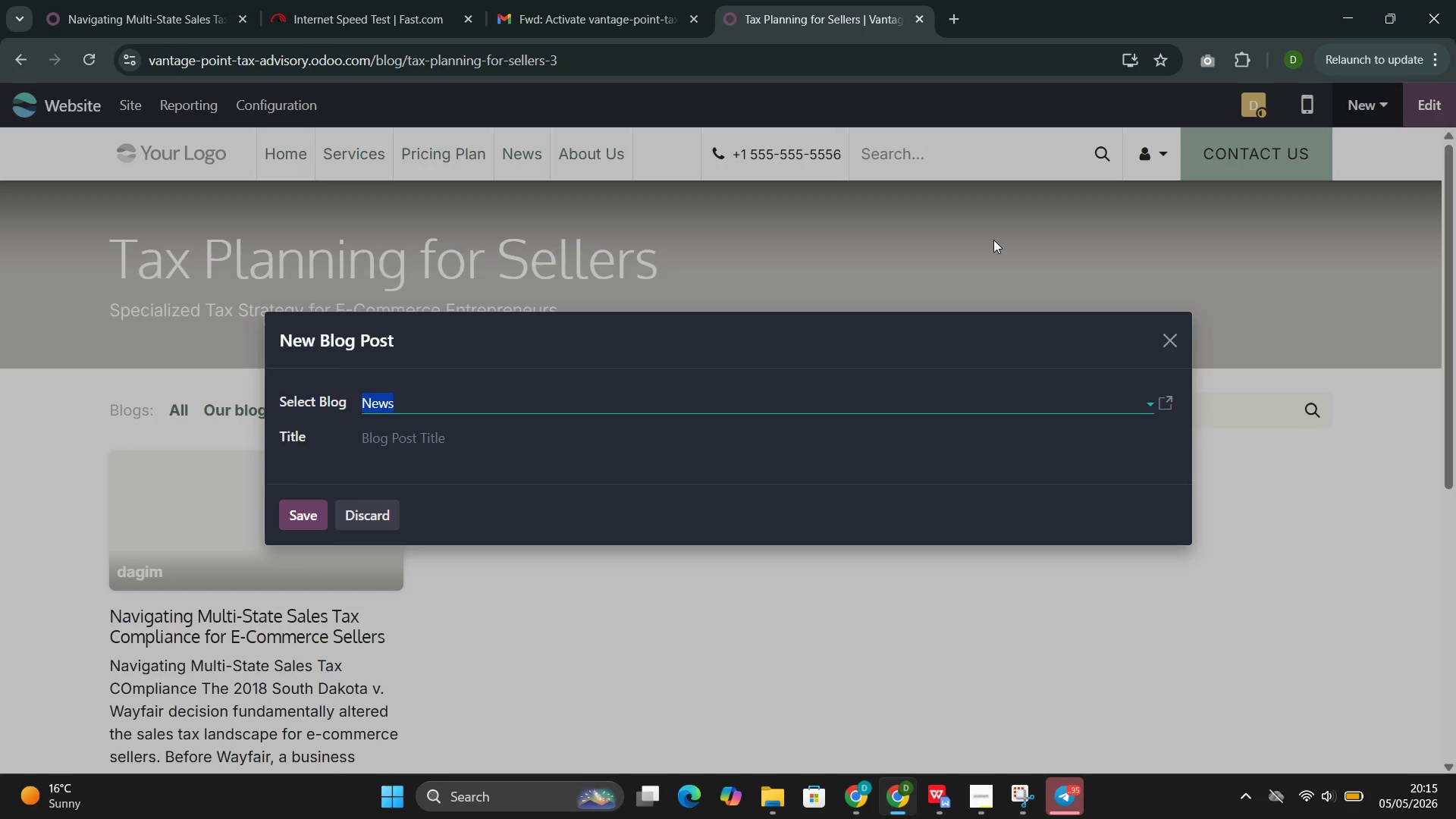 
wait(26.06)
 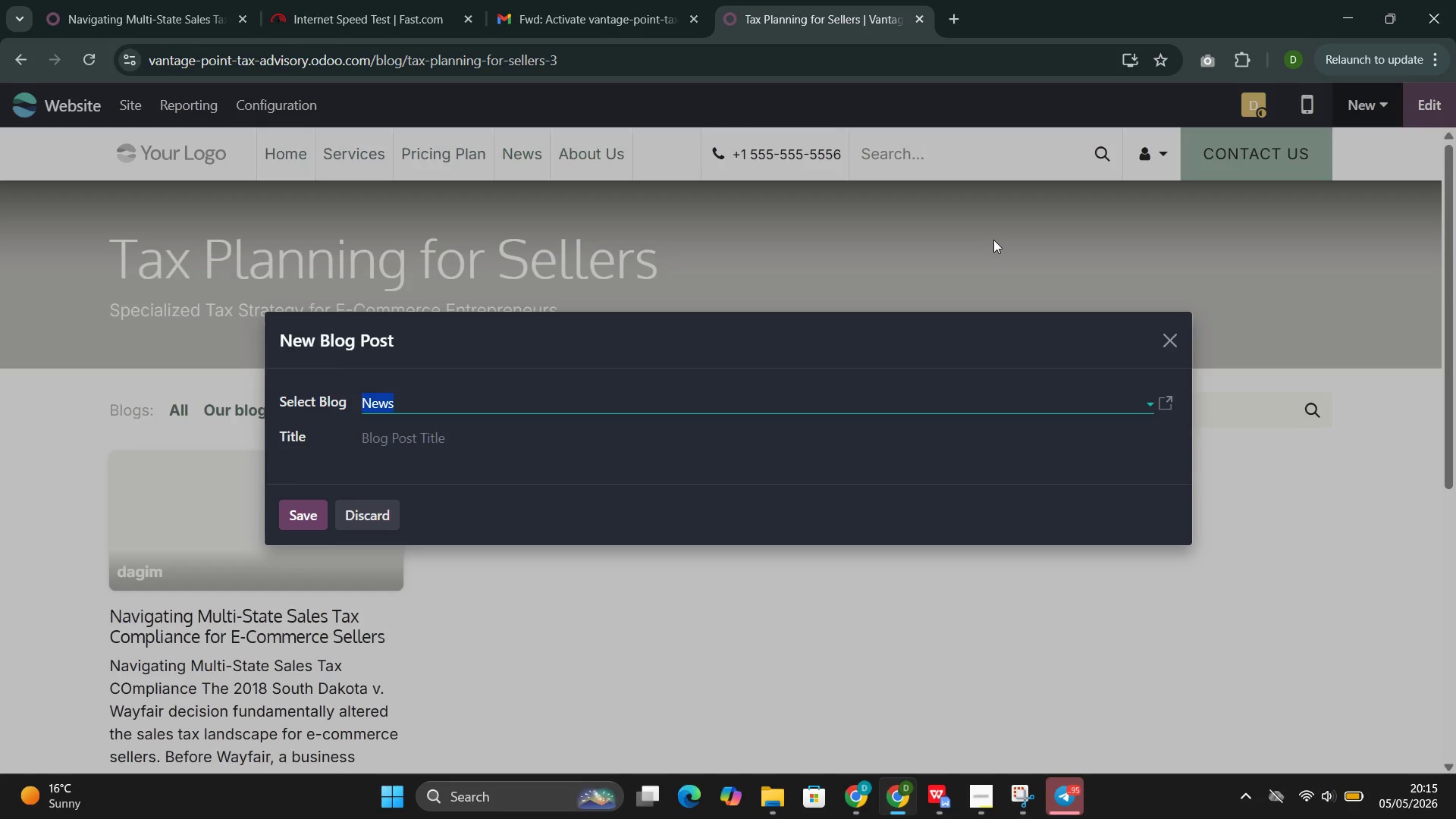 
left_click_drag(start_coordinate=[629, 426], to_coordinate=[648, 405])
 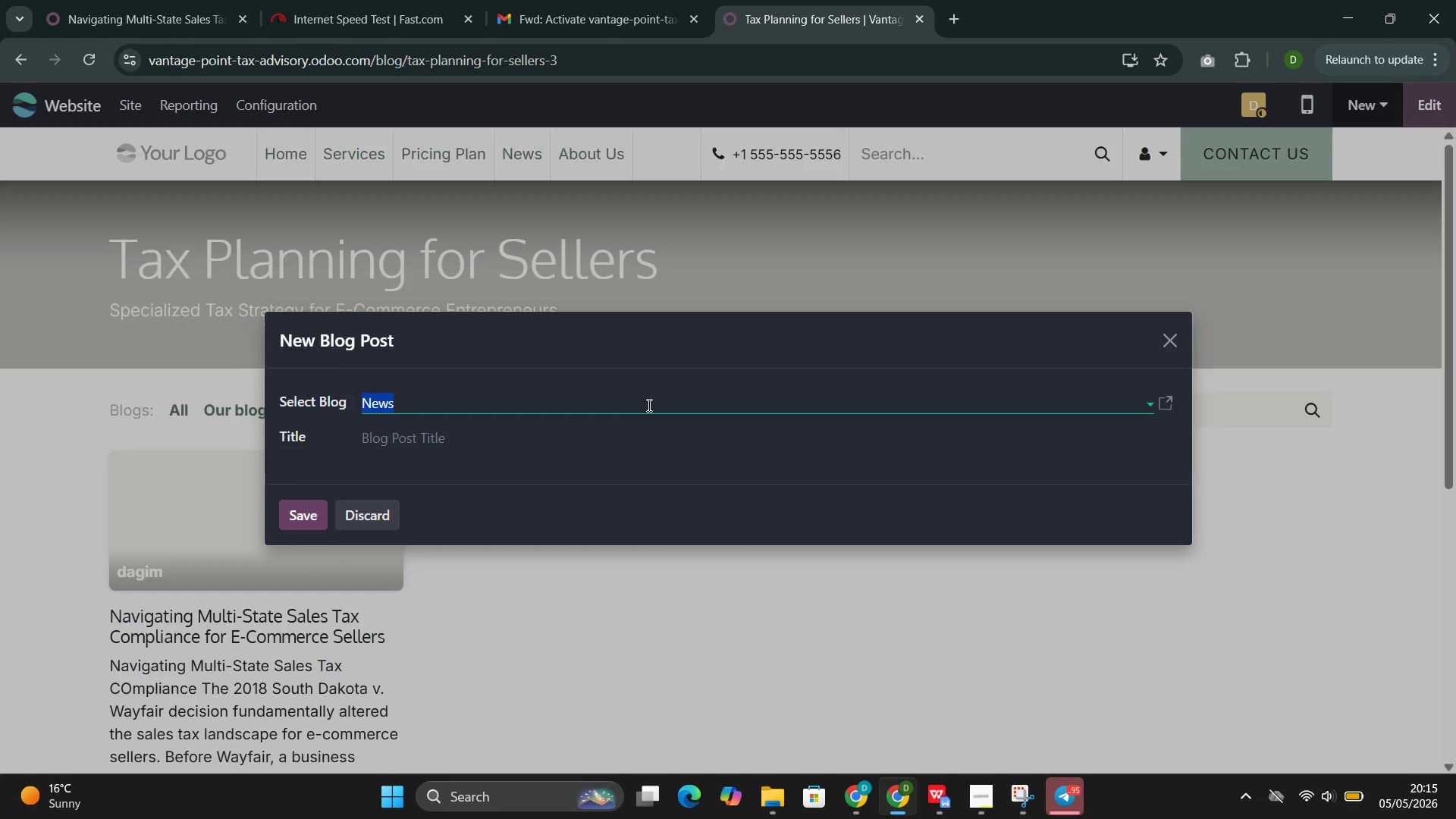 
left_click([648, 405])
 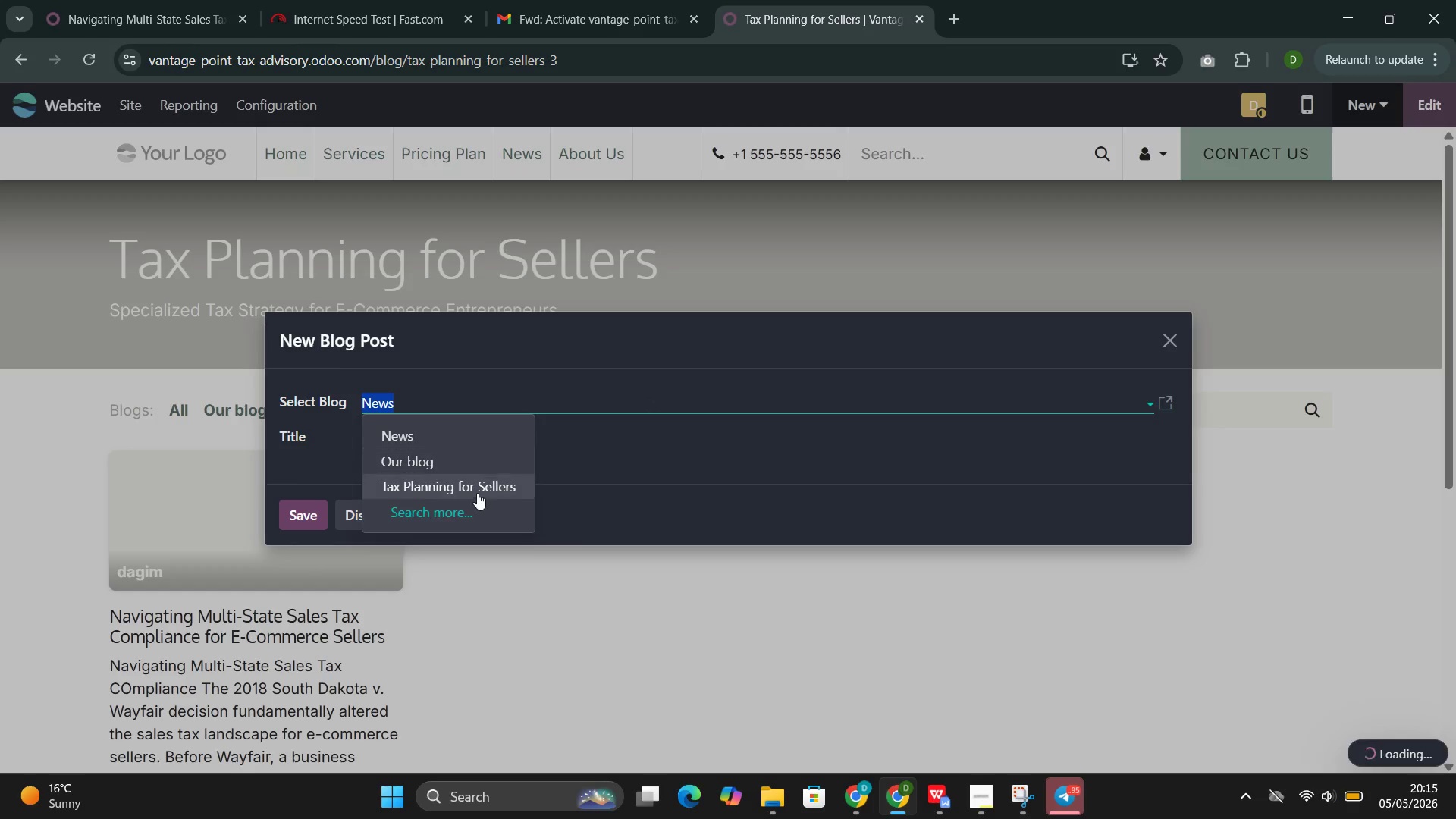 
left_click([476, 493])
 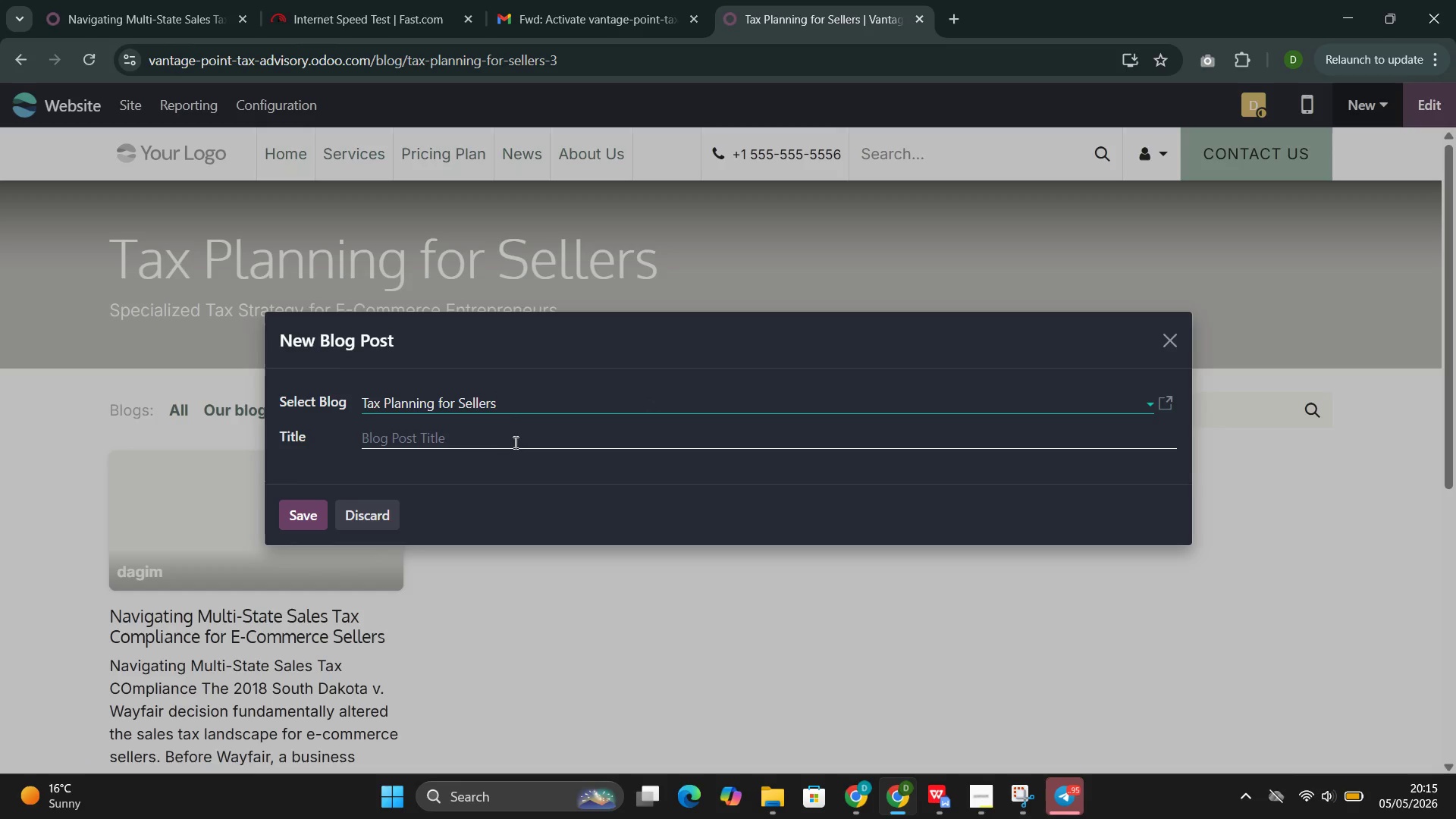 
left_click([516, 440])
 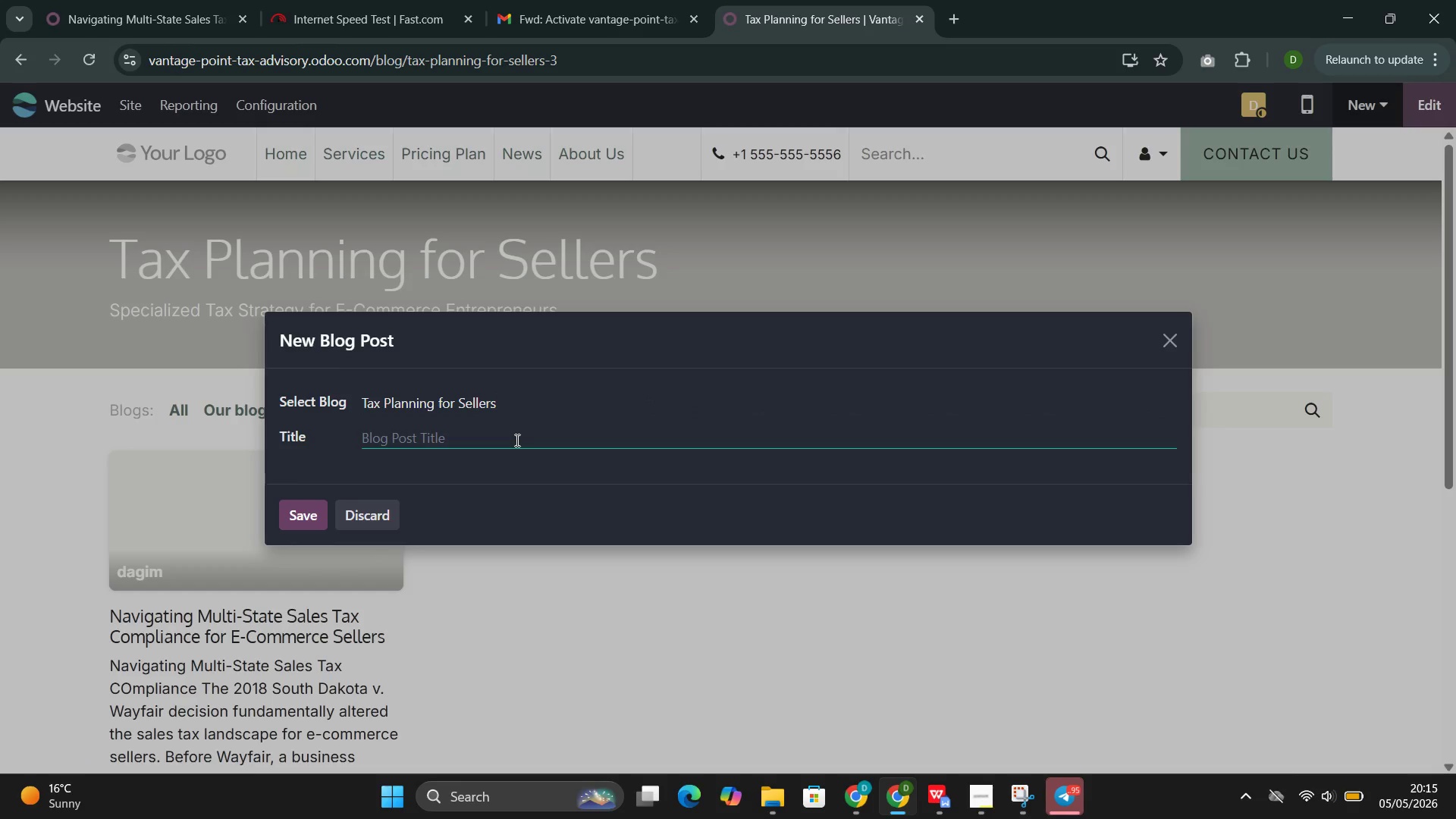 
type({)
key(Backspace)
type(Post)
key(Backspace)
key(Backspace)
key(Backspace)
key(Backspace)
type(Cost of Goods)
 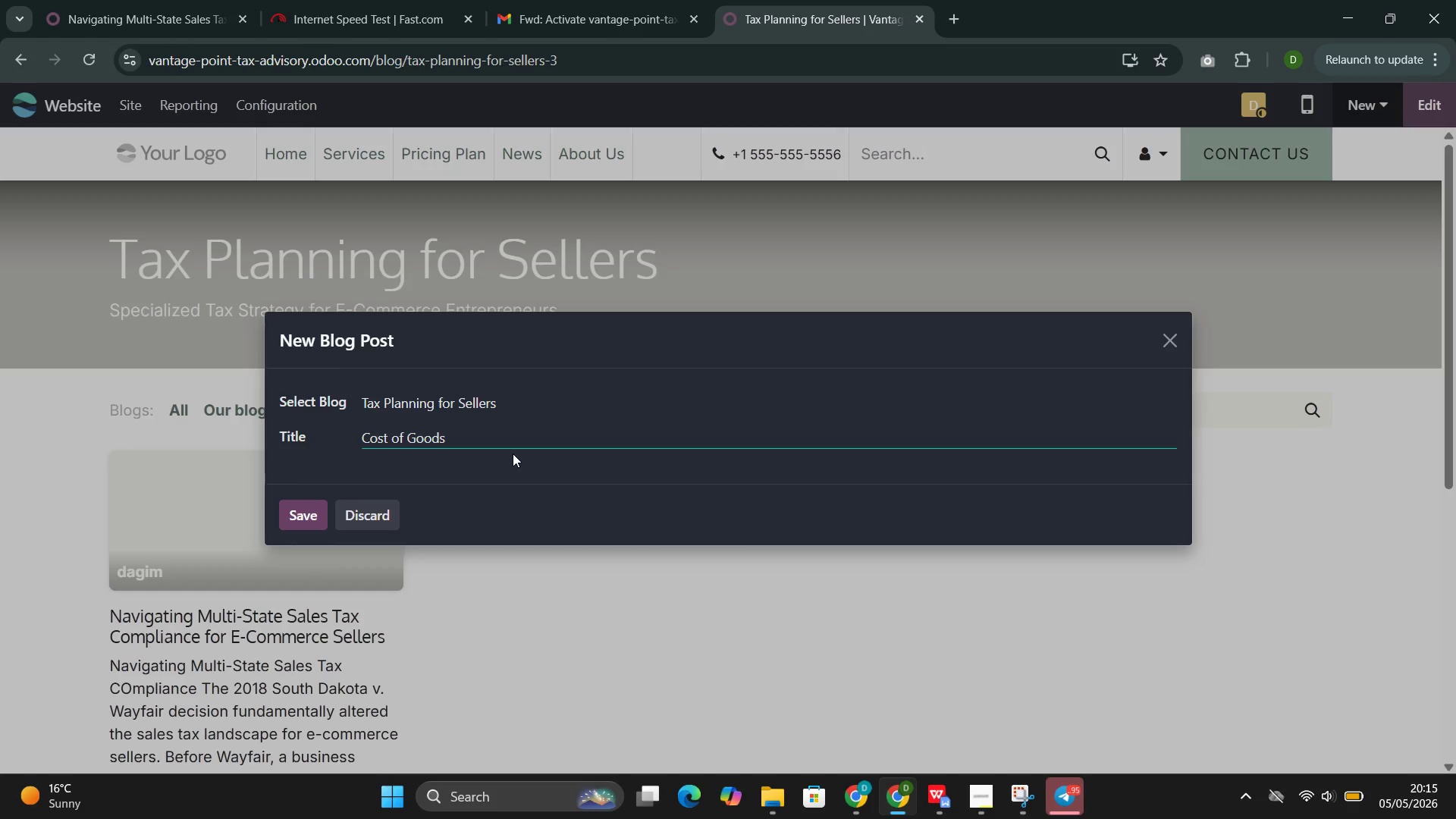 
wait(7.75)
 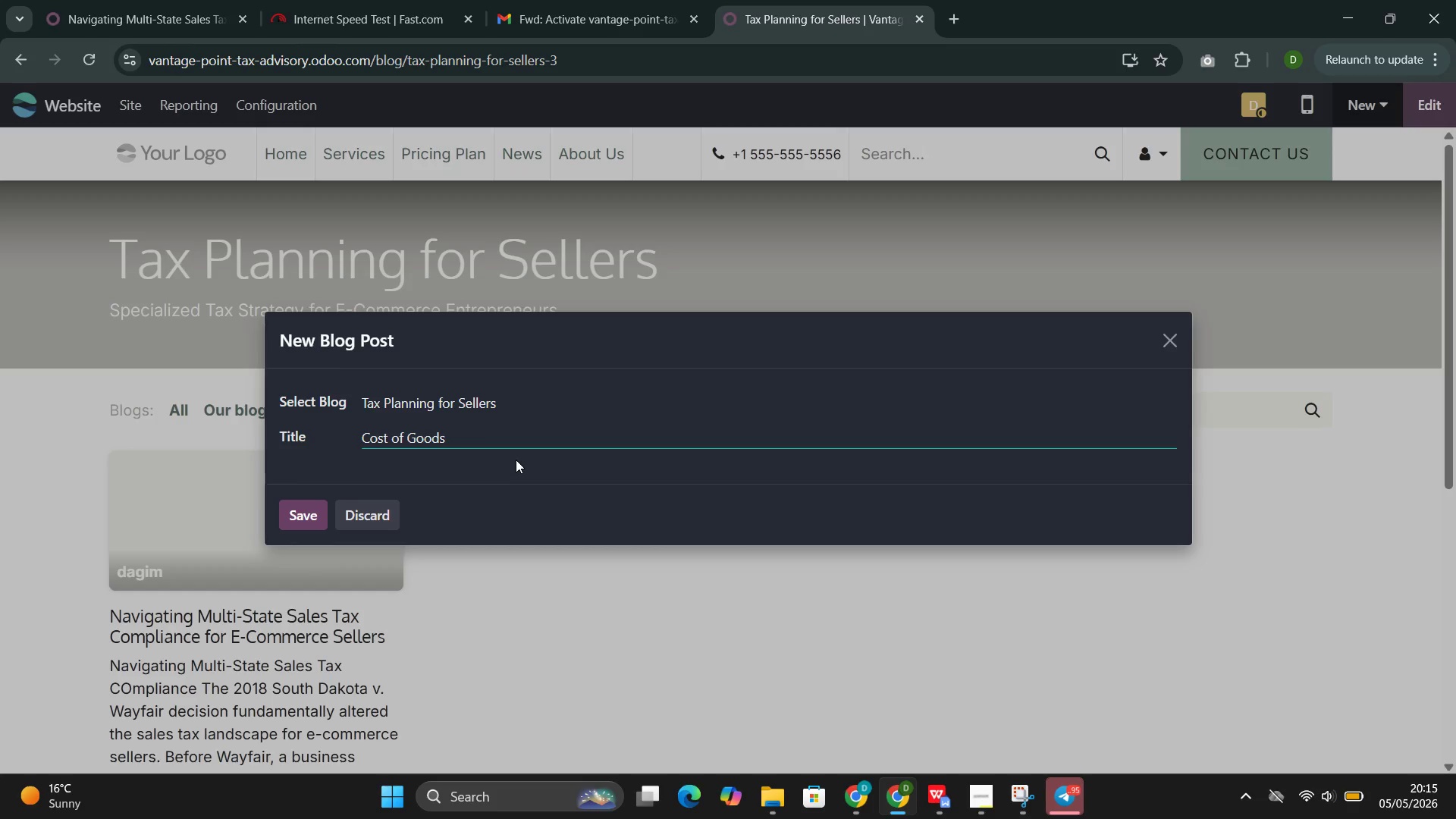 
type( Sold )
key(Backspace)
type(: The Mosr)
key(Backspace)
type(t )
 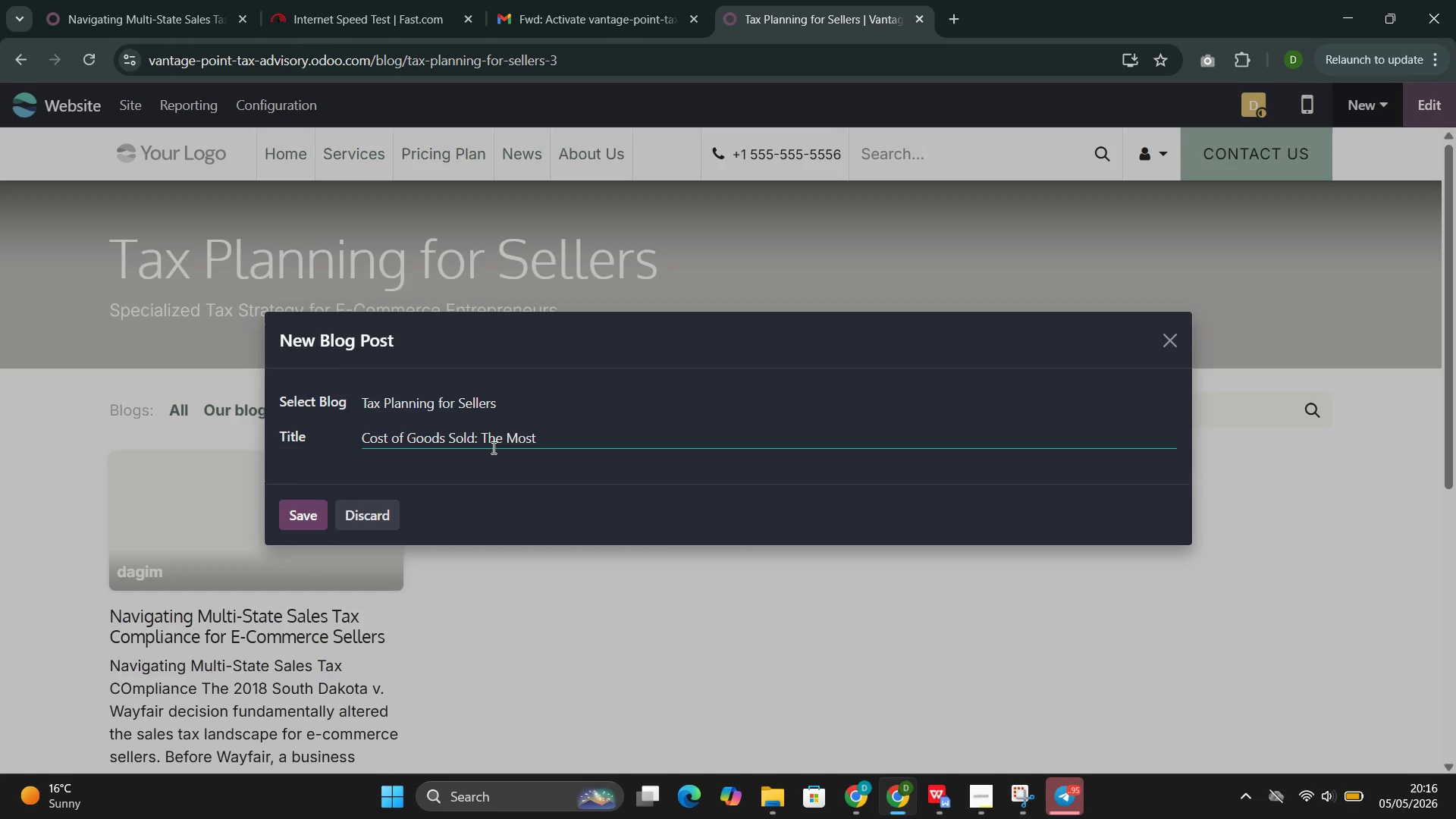 
wait(18.34)
 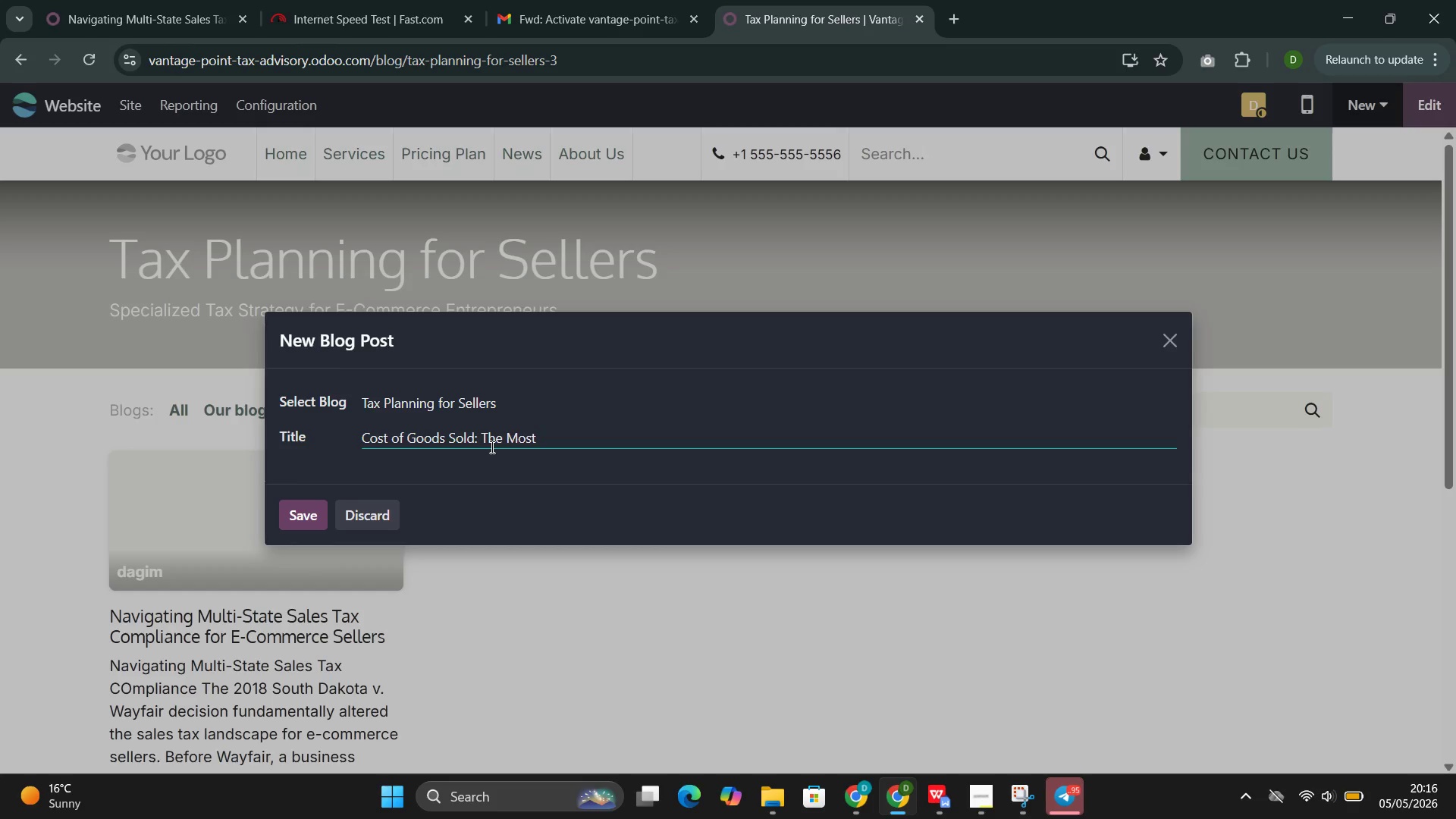 
hold_key(key=CapsLock, duration=0.34)
 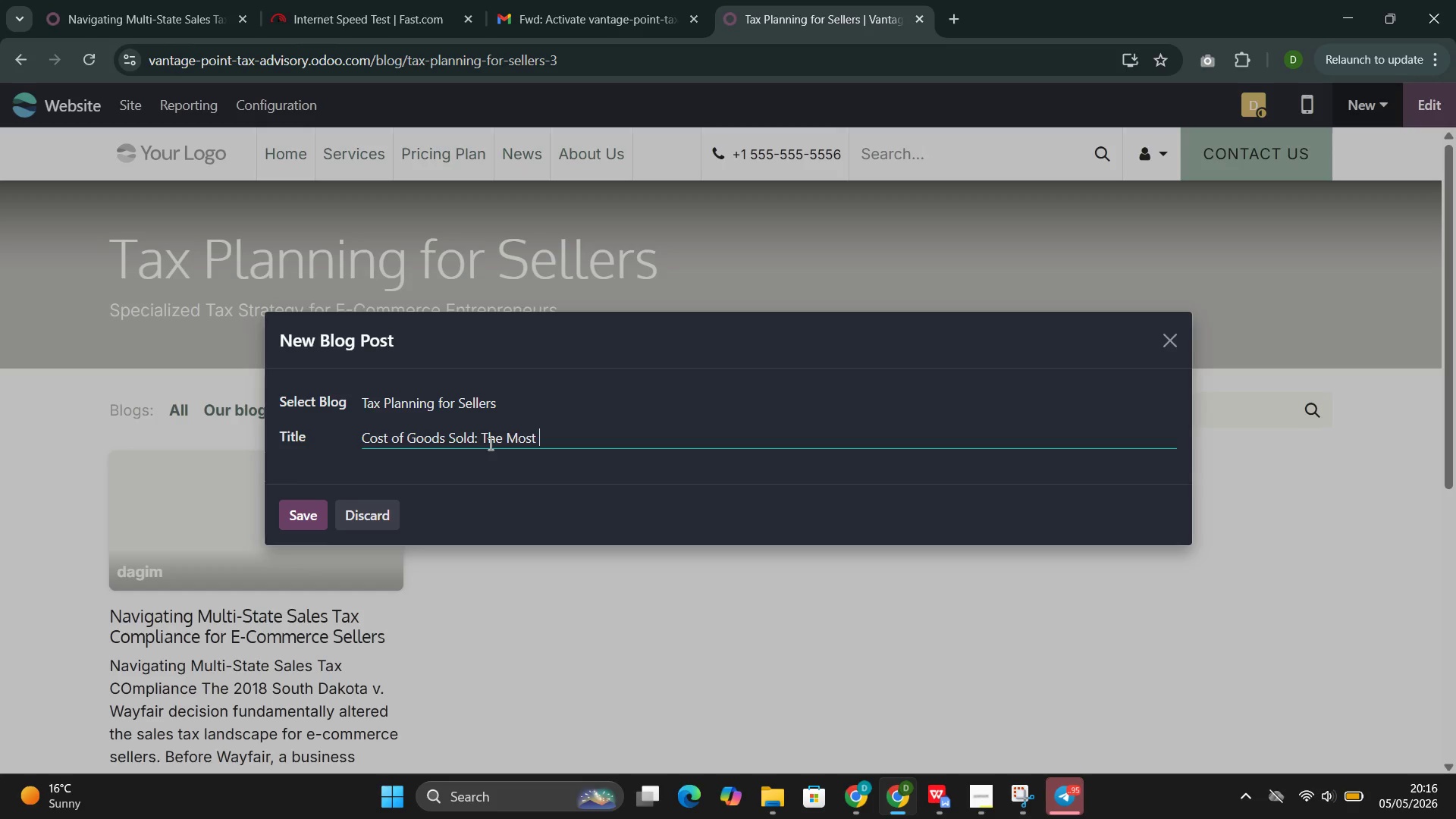 
type(Misunderstood Deduction in E-Comm)
 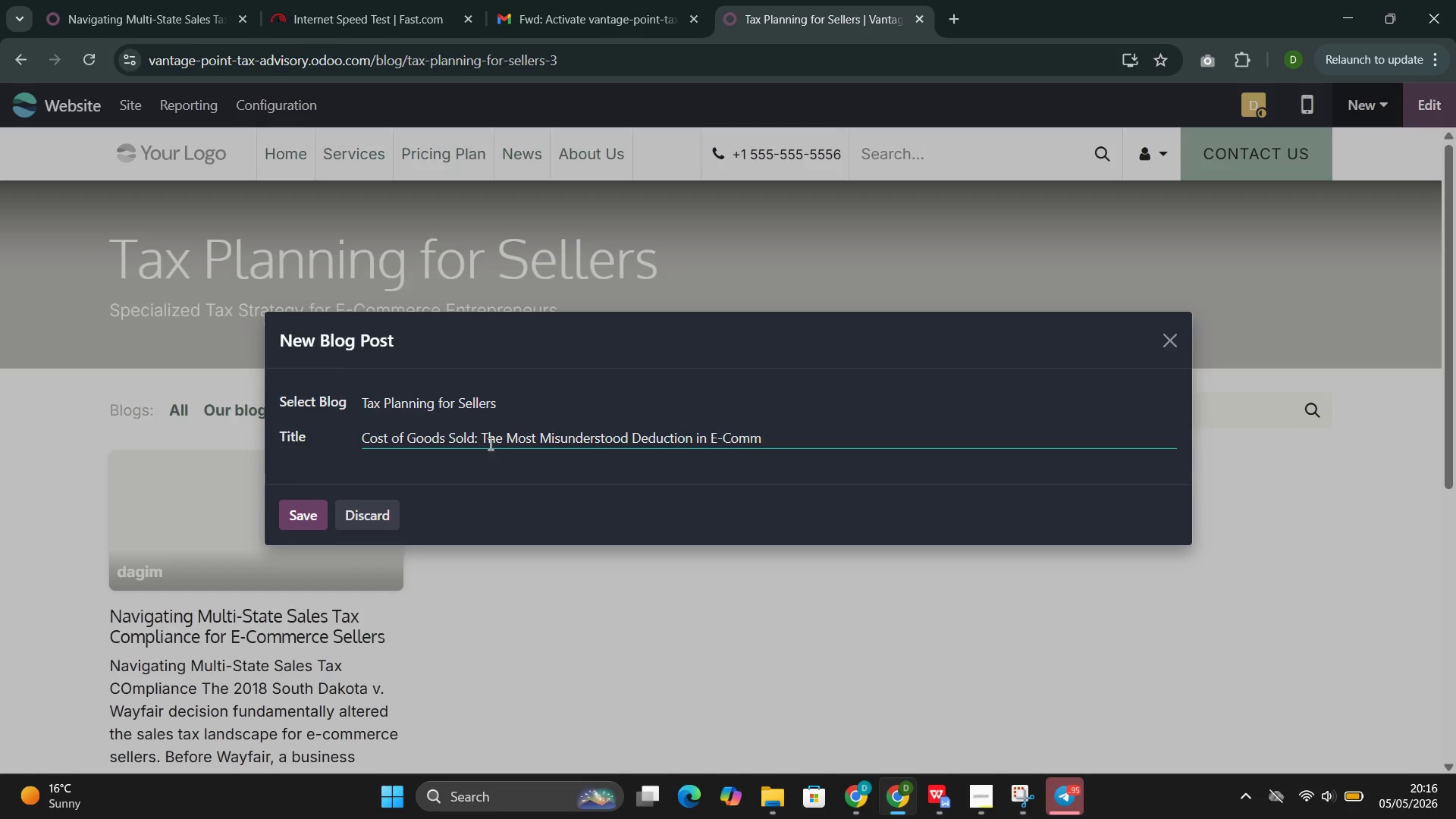 
type(erce)
 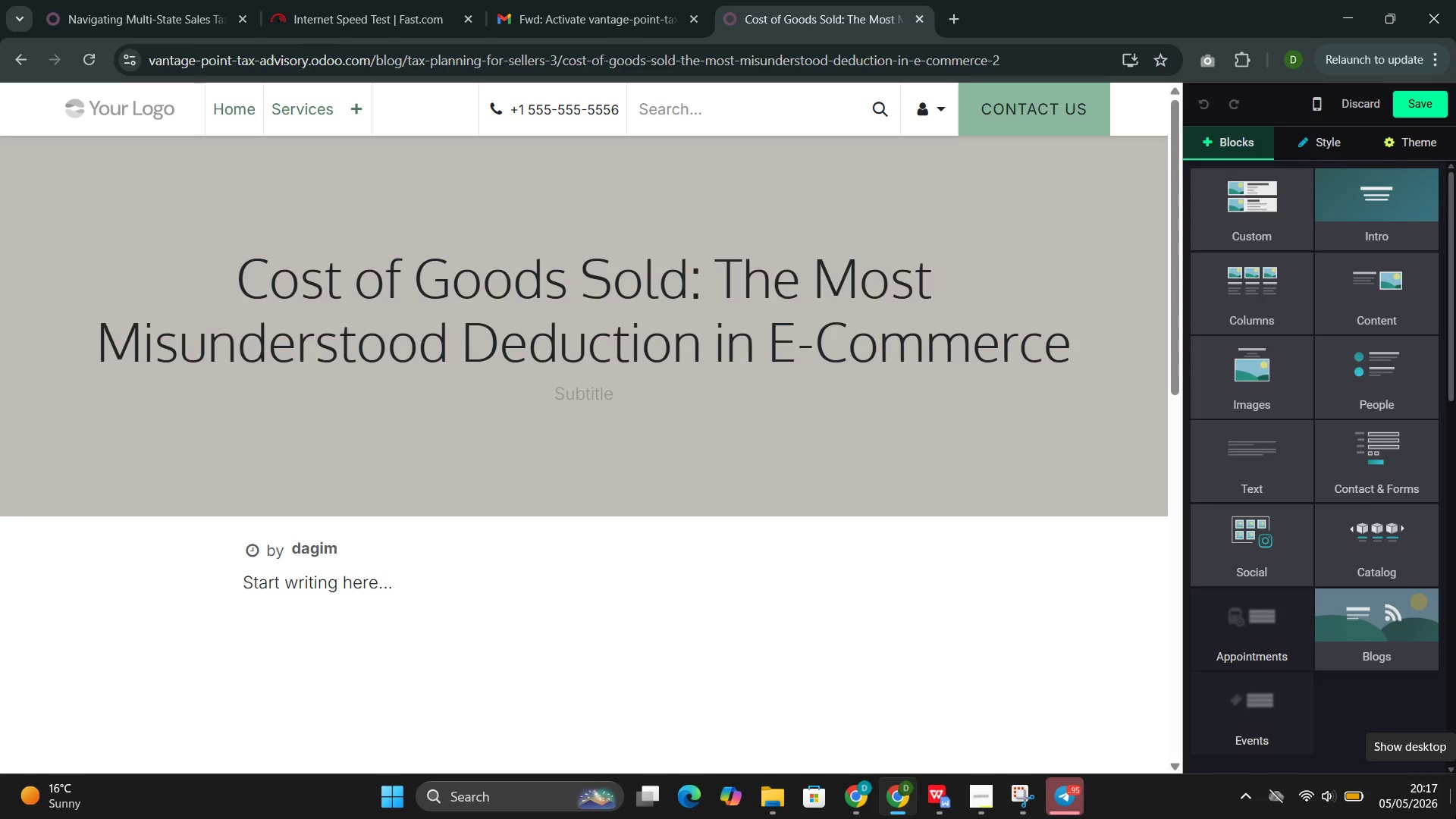 
wait(38.23)
 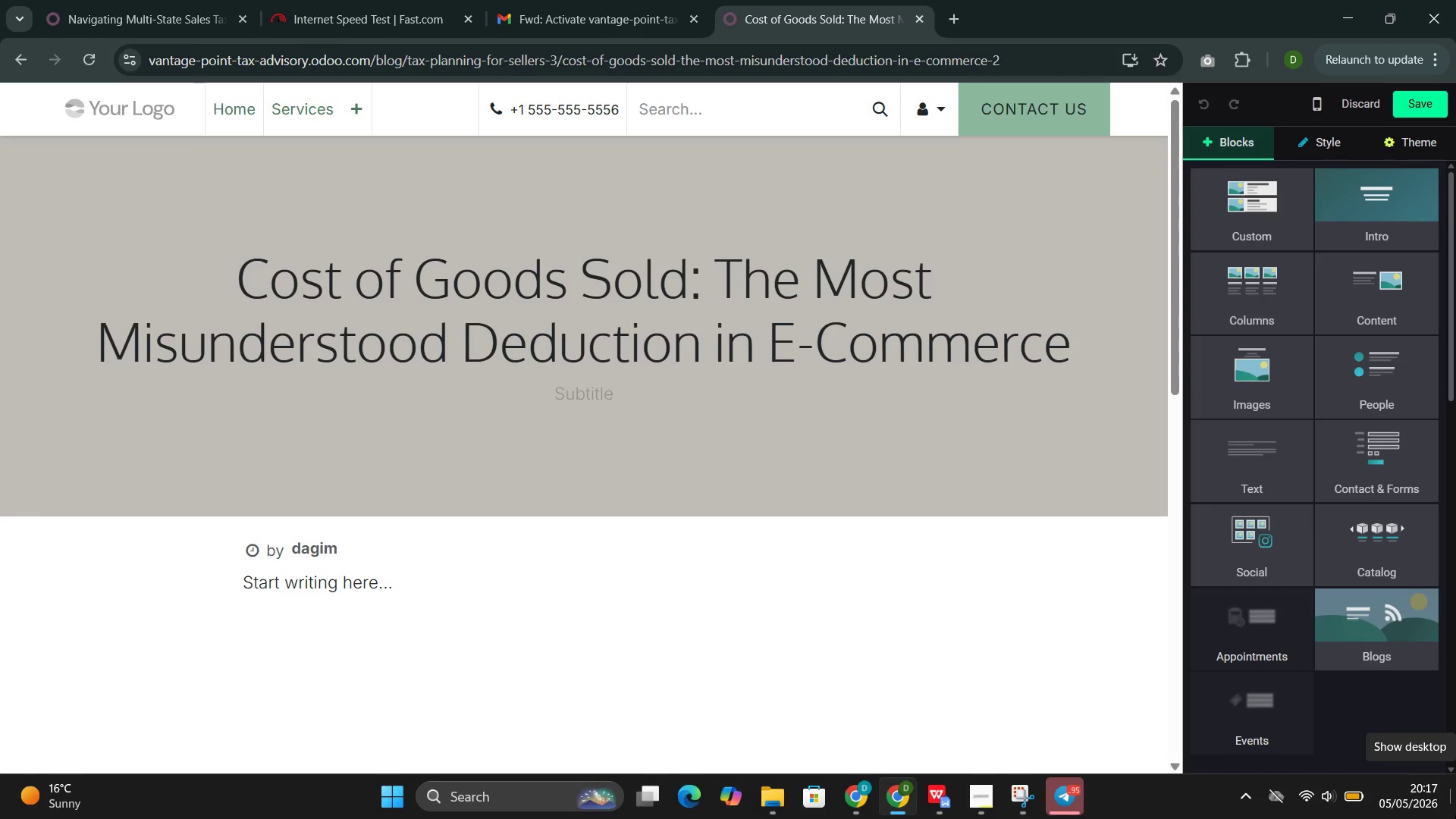 
left_click([1328, 261])
 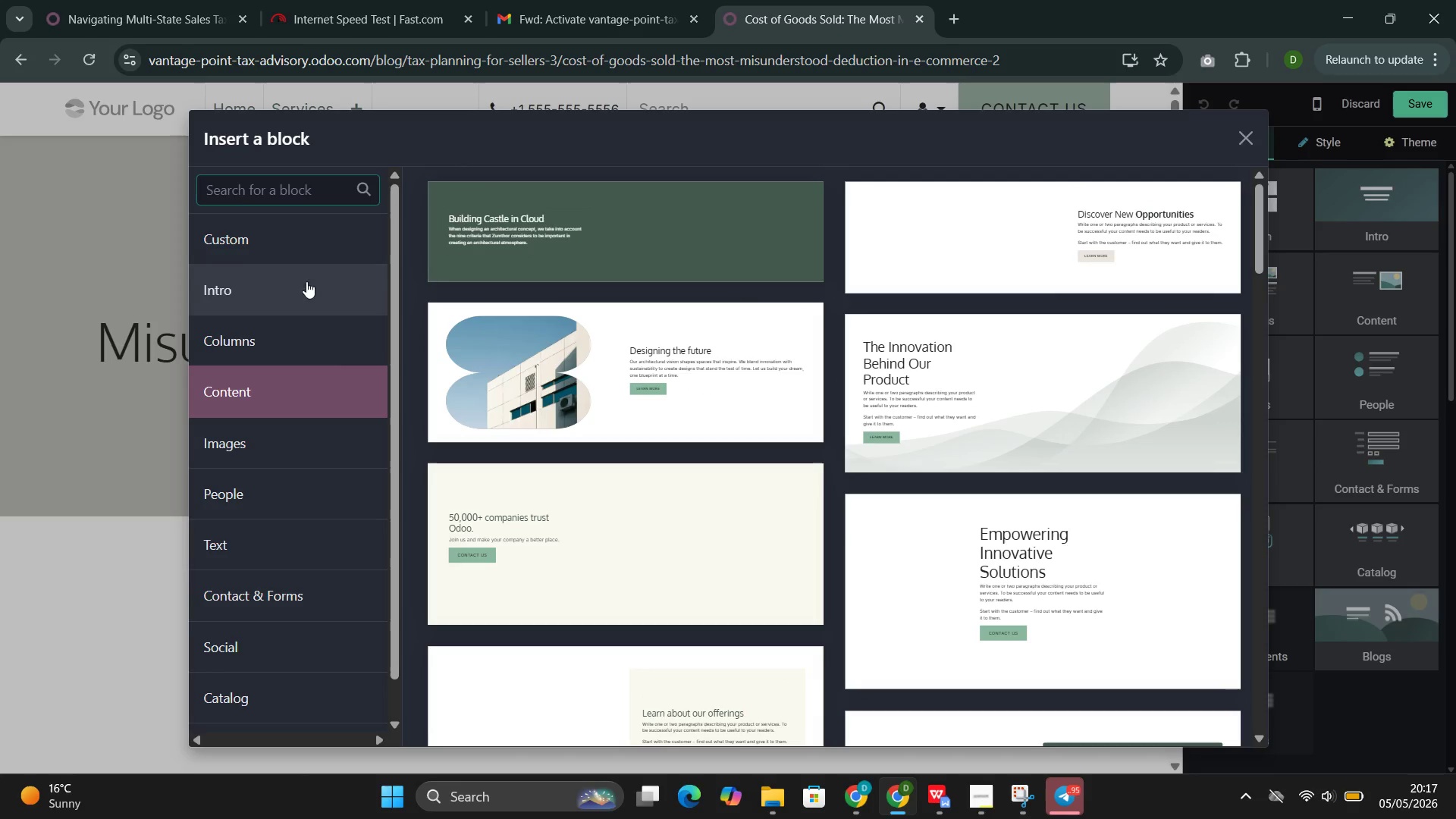 
mouse_move([637, 326])
 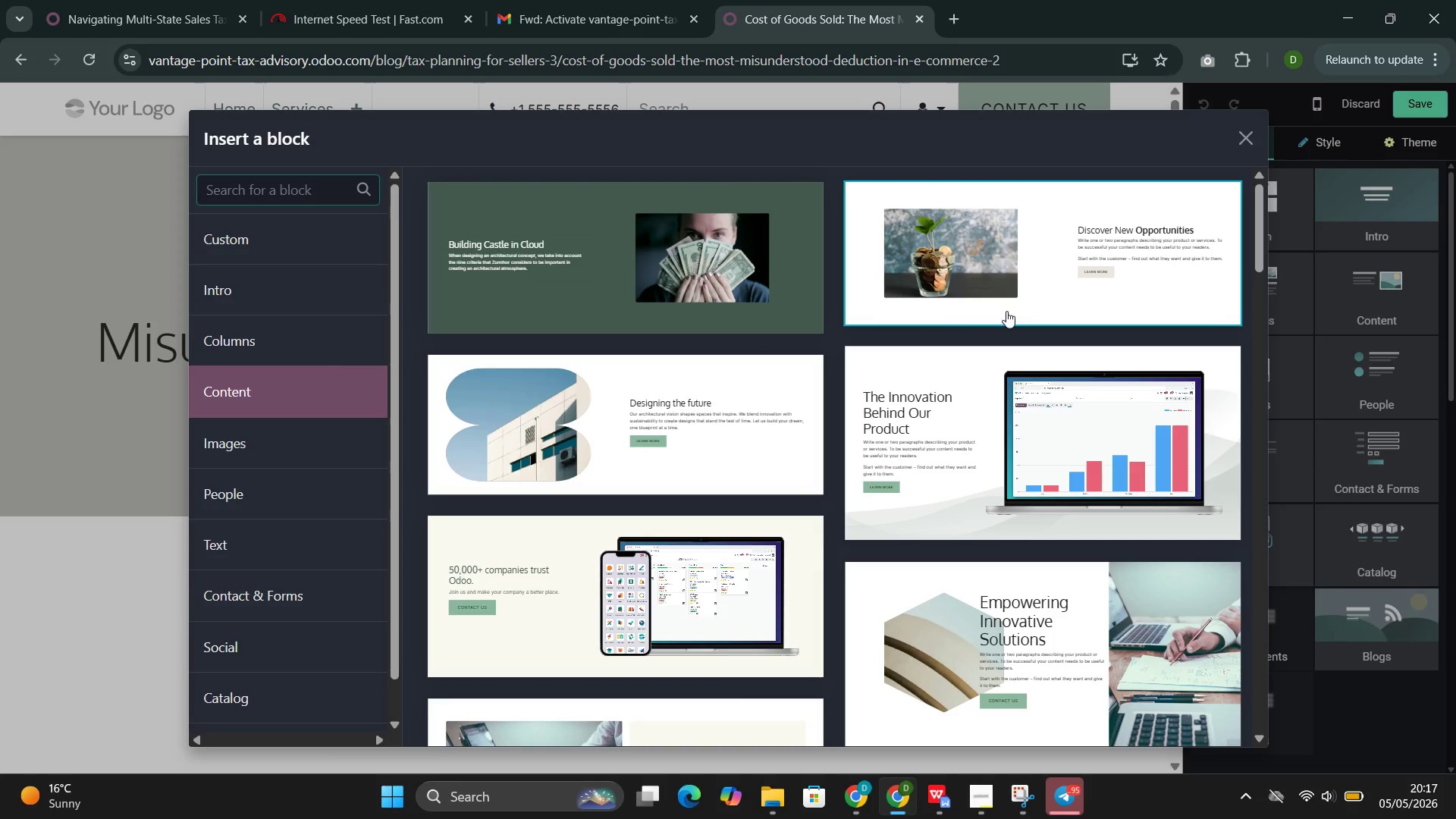 
left_click([1006, 311])
 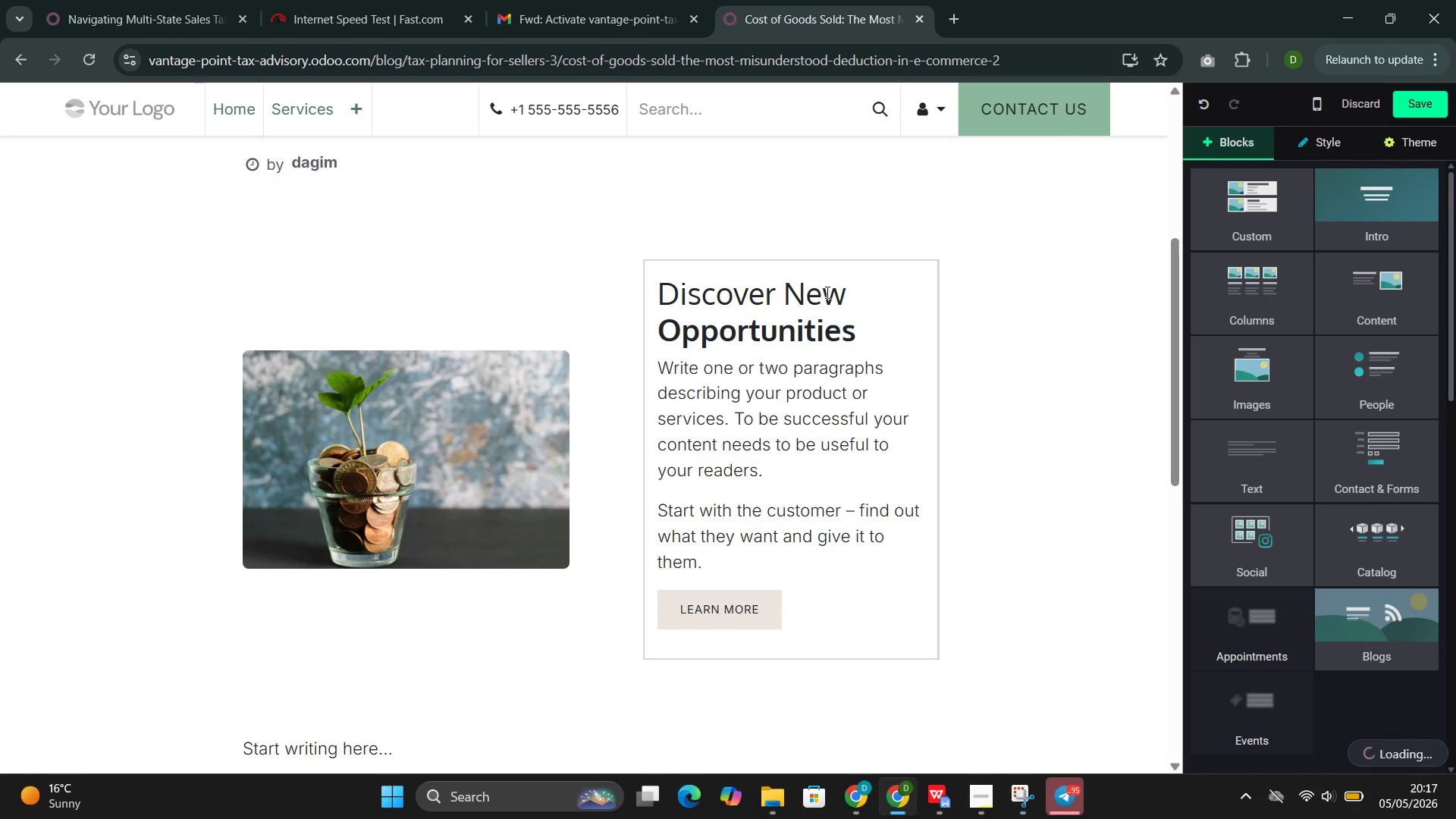 
left_click_drag(start_coordinate=[865, 295], to_coordinate=[681, 295])
 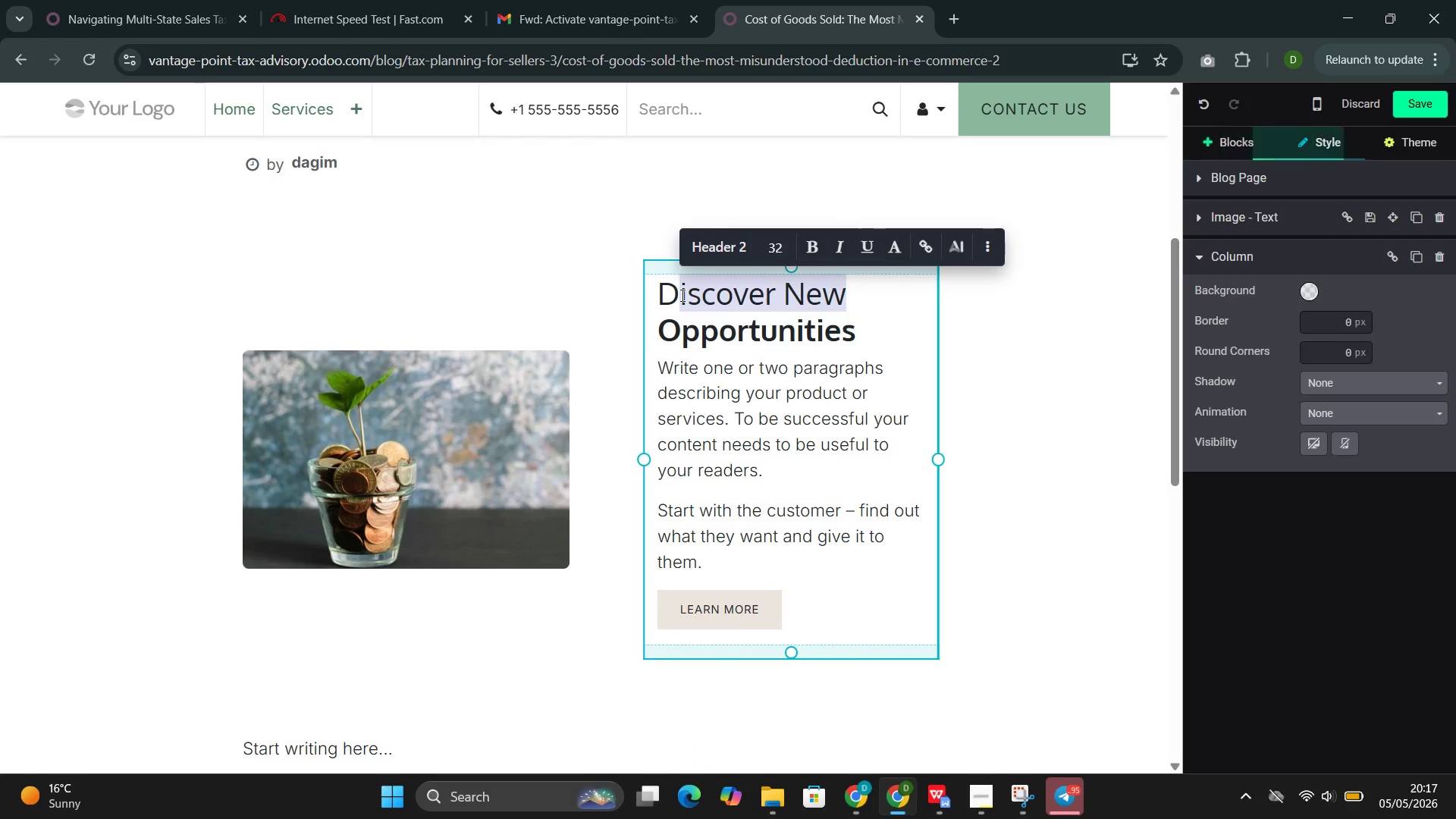 
key(Backspace)
 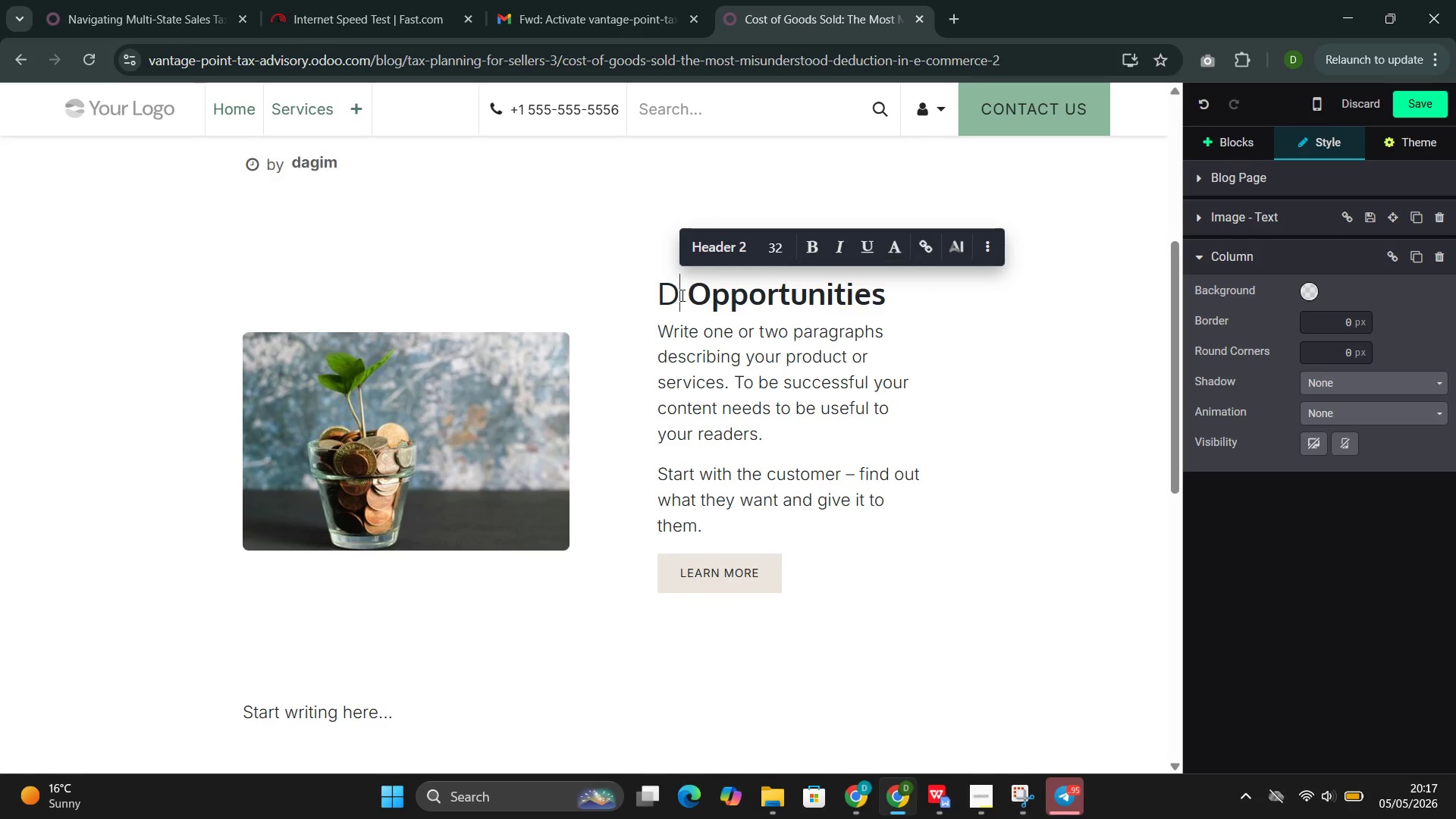 
key(Backspace)
 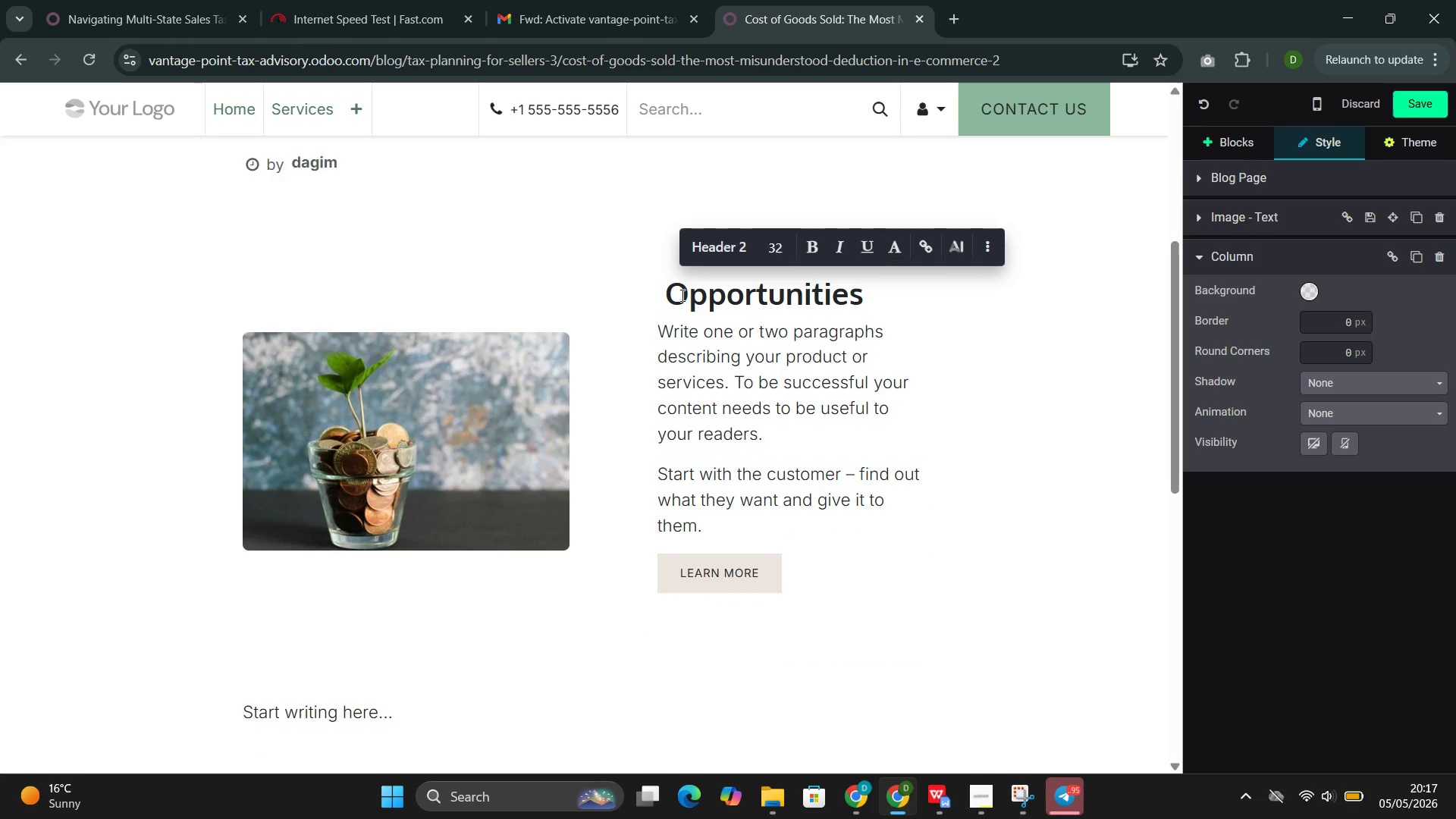 
key(ArrowRight)
 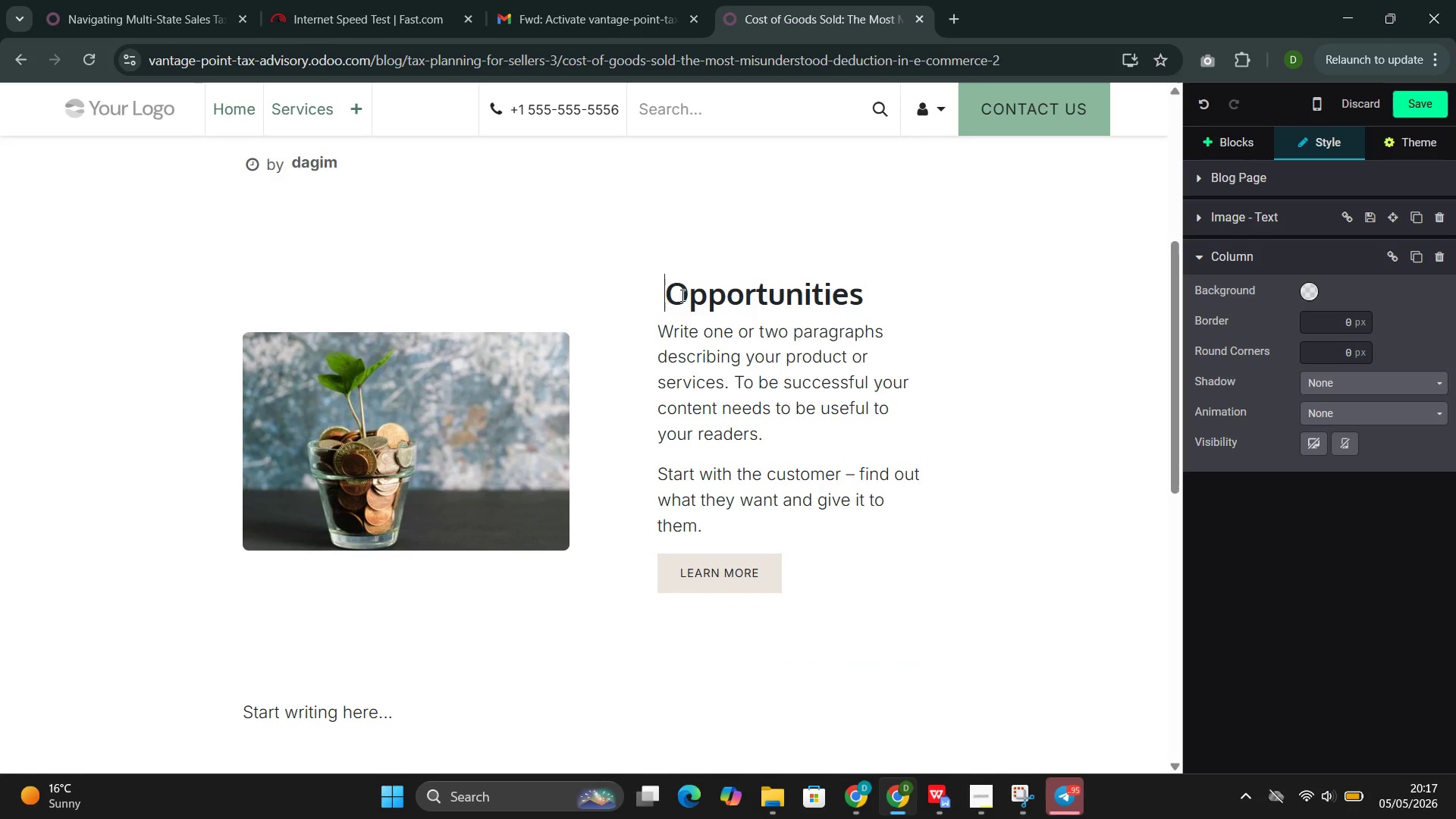 
key(Backspace)
 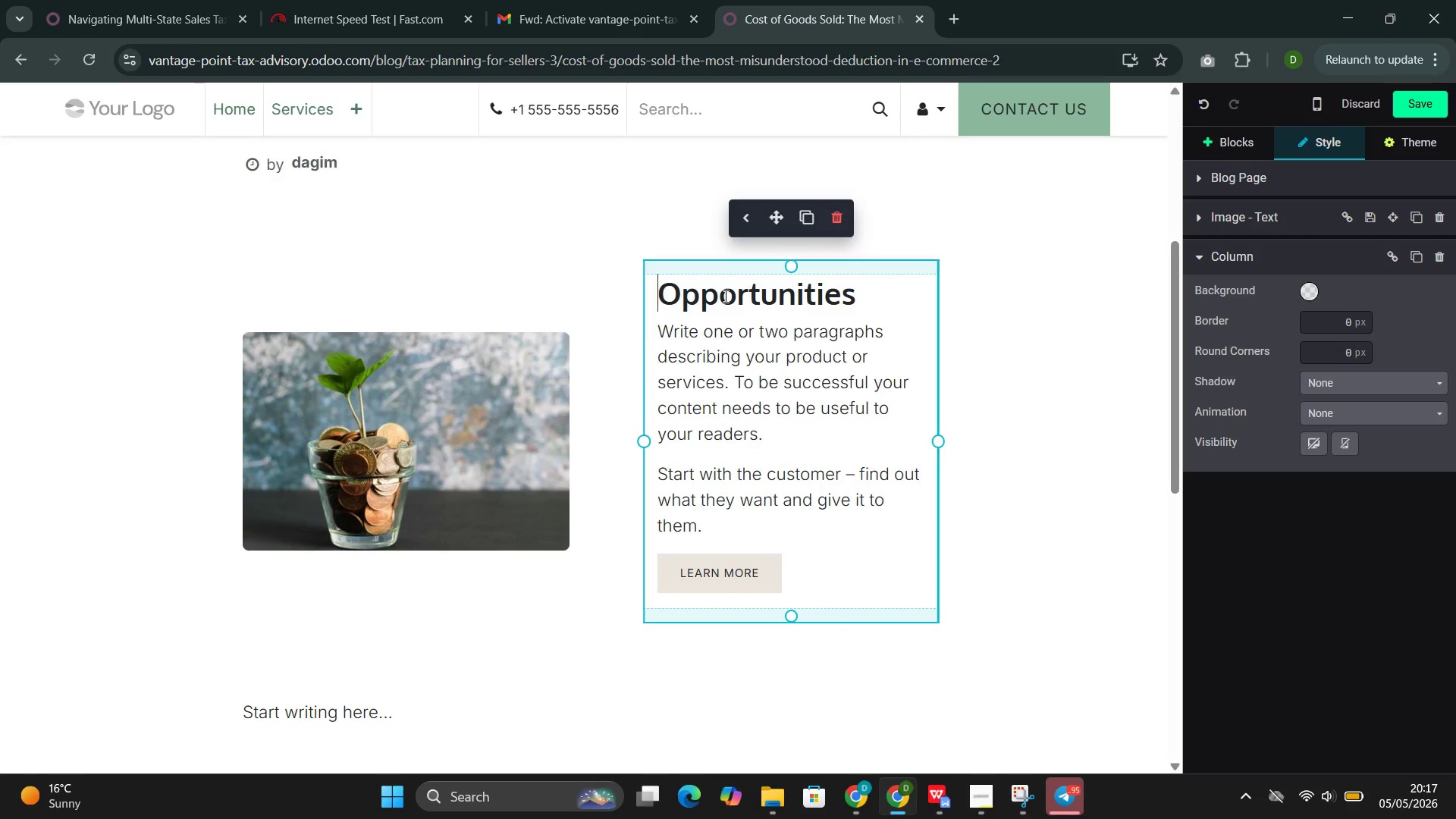 
double_click([724, 296])
 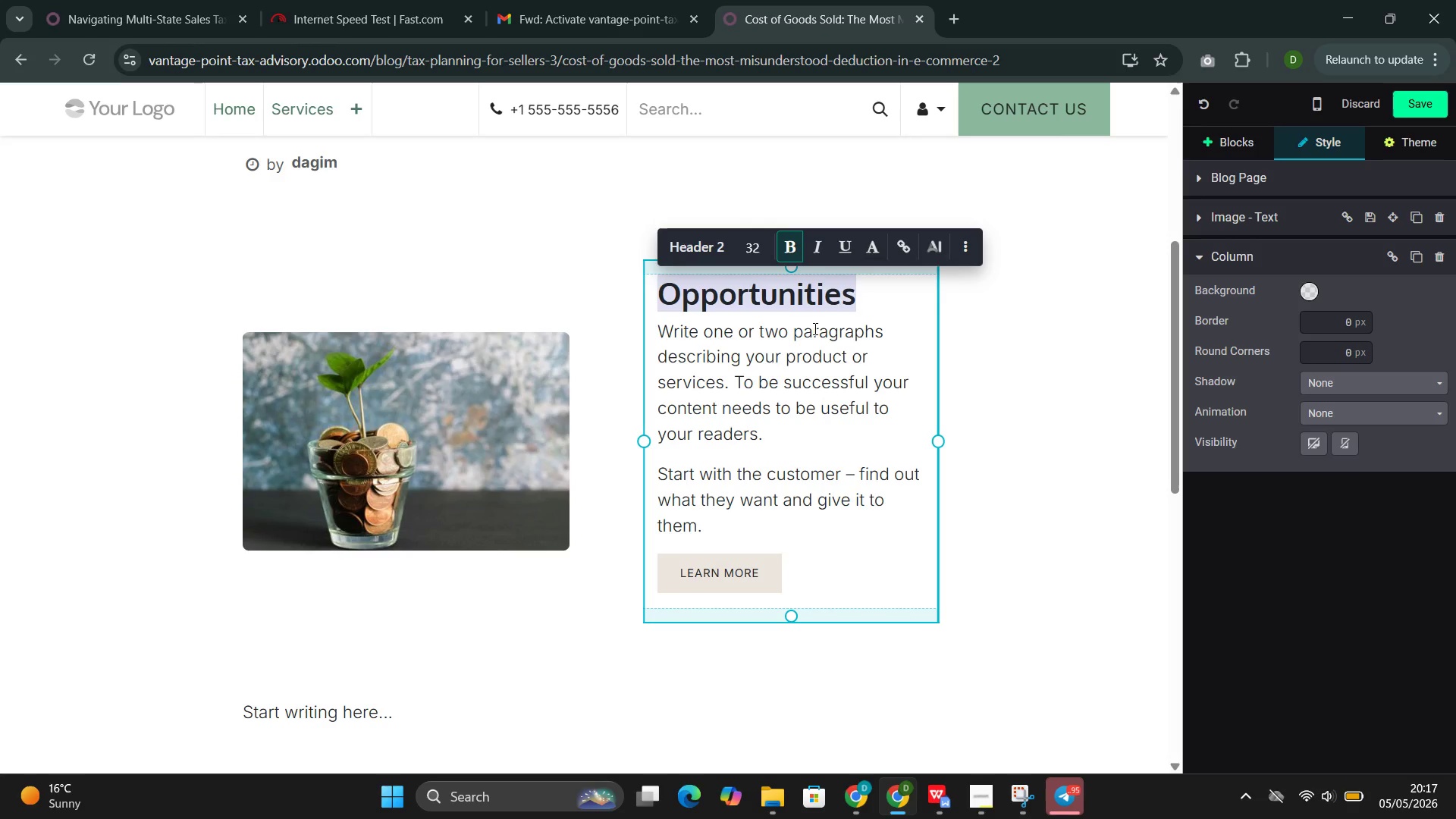 
wait(23.86)
 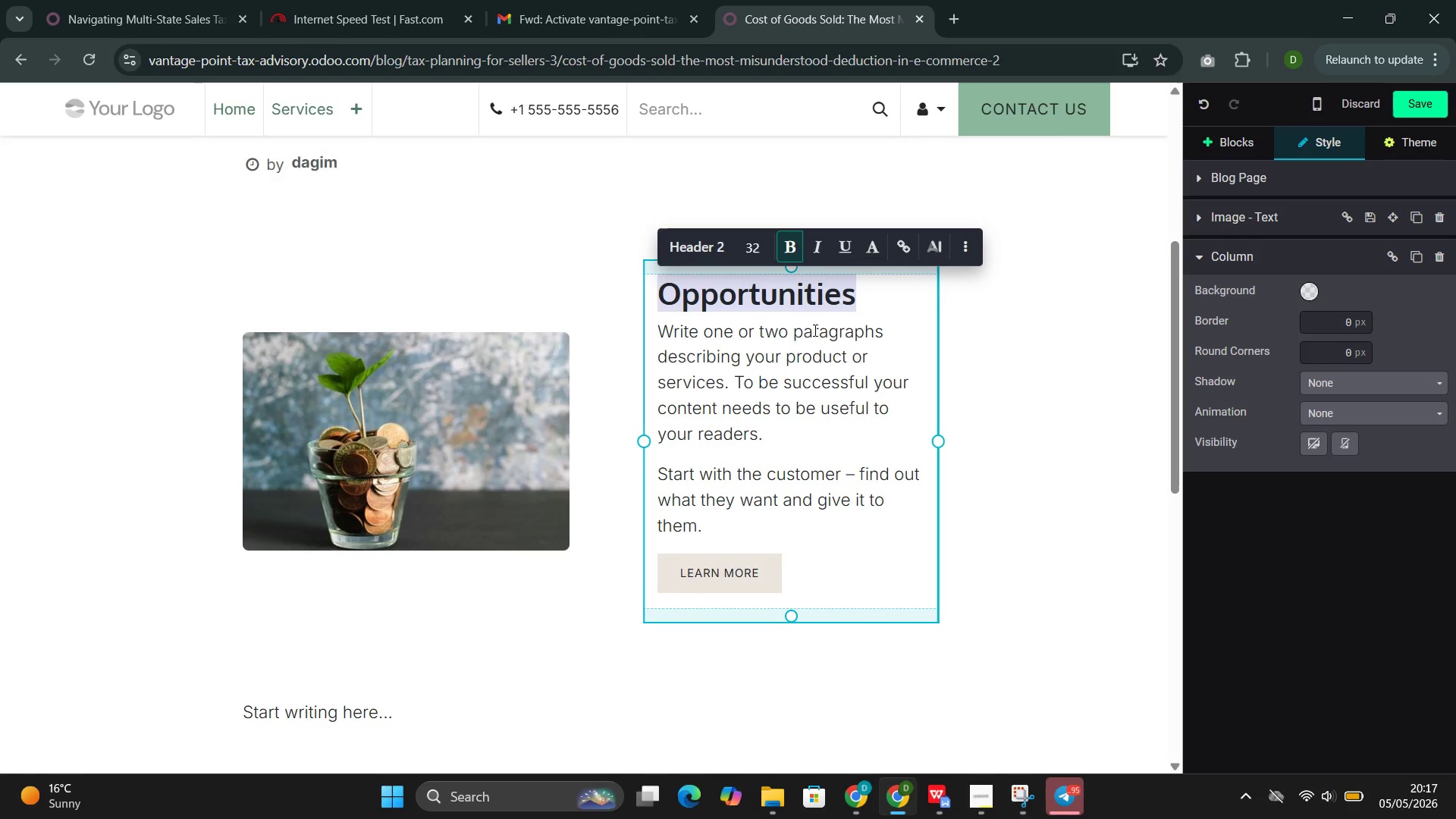 
type(Cost of )
 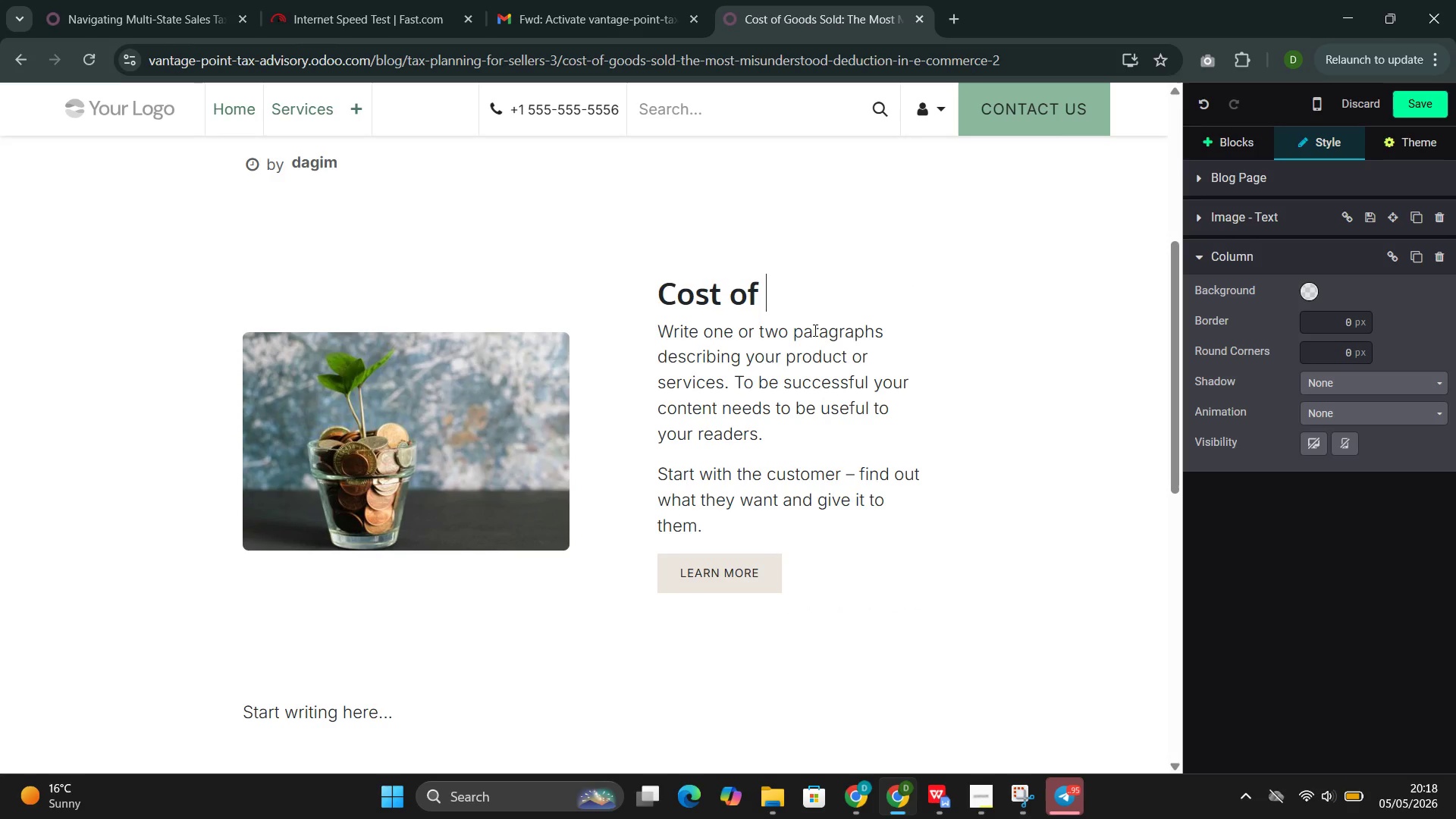 
key(Control+G)
 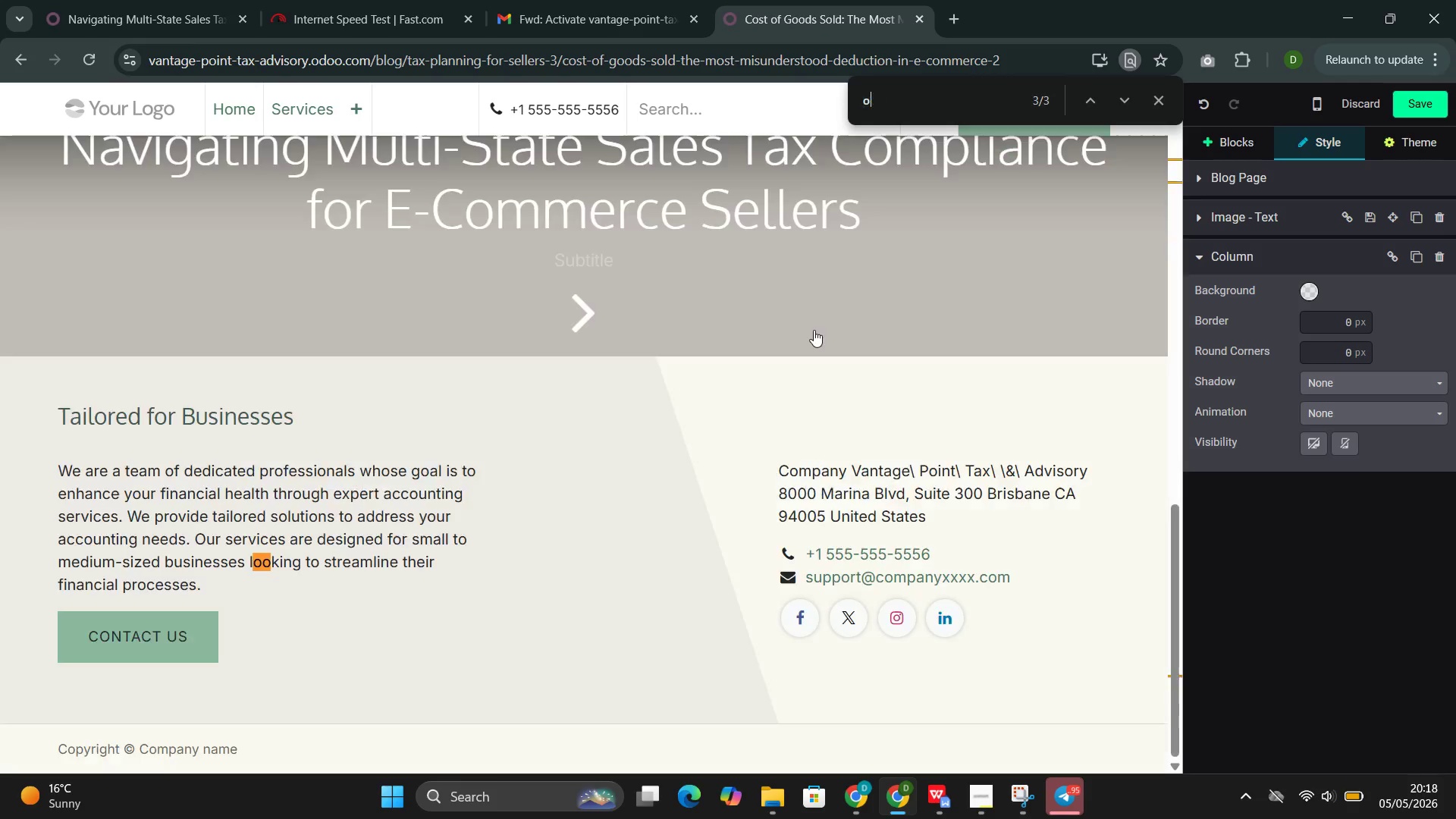 
type(oo)
 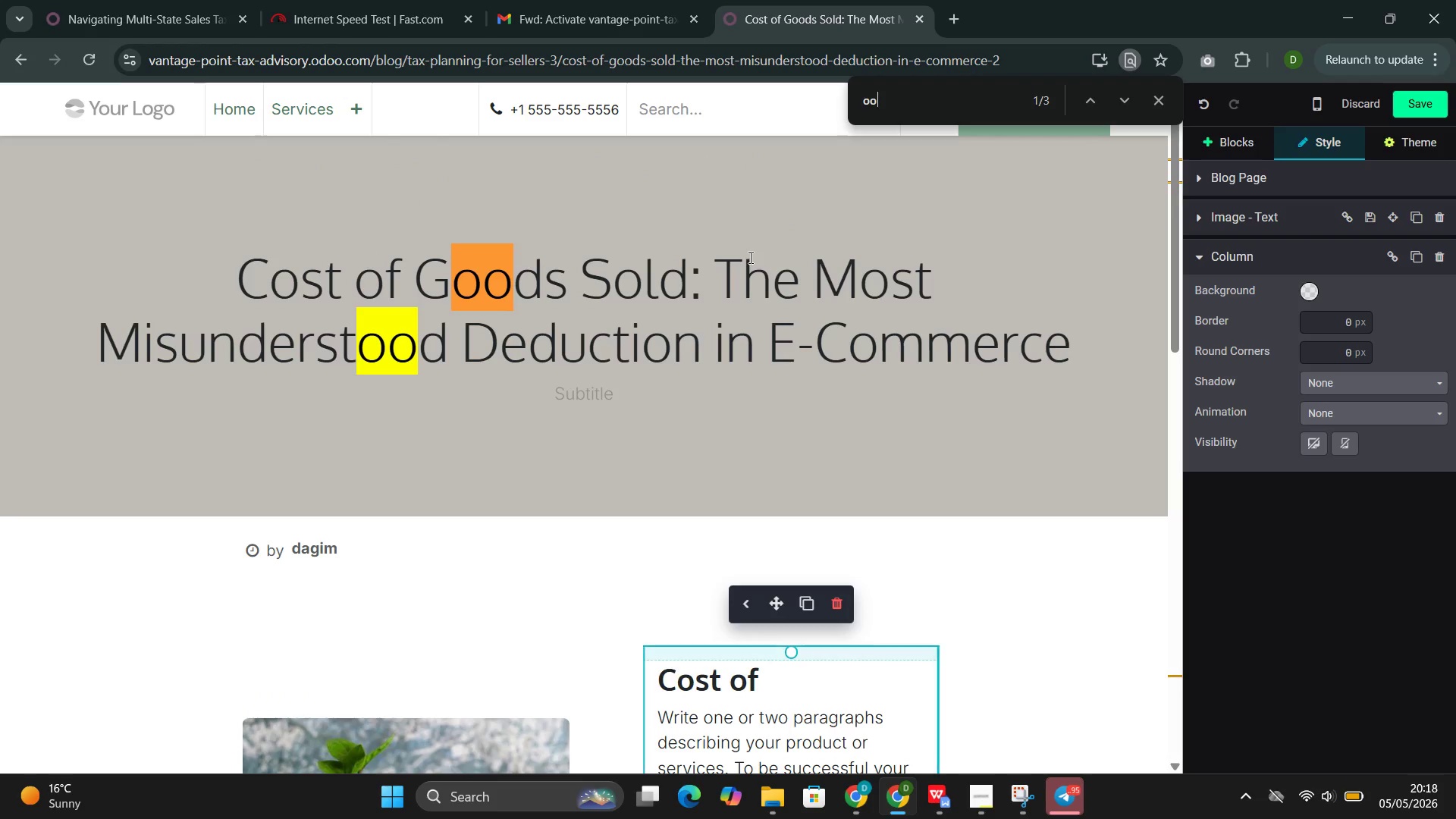 
left_click([1156, 96])
 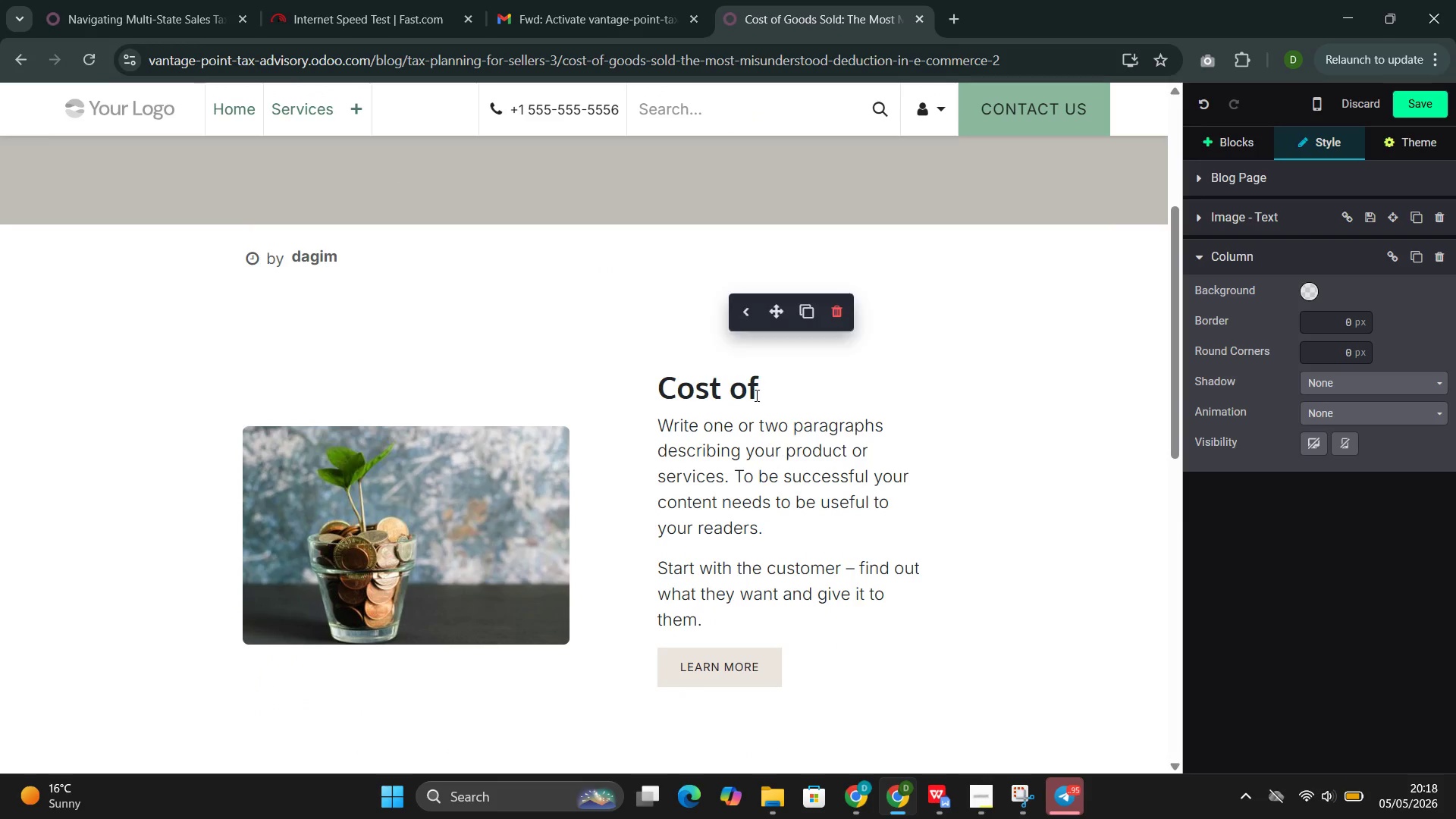 
left_click([768, 395])
 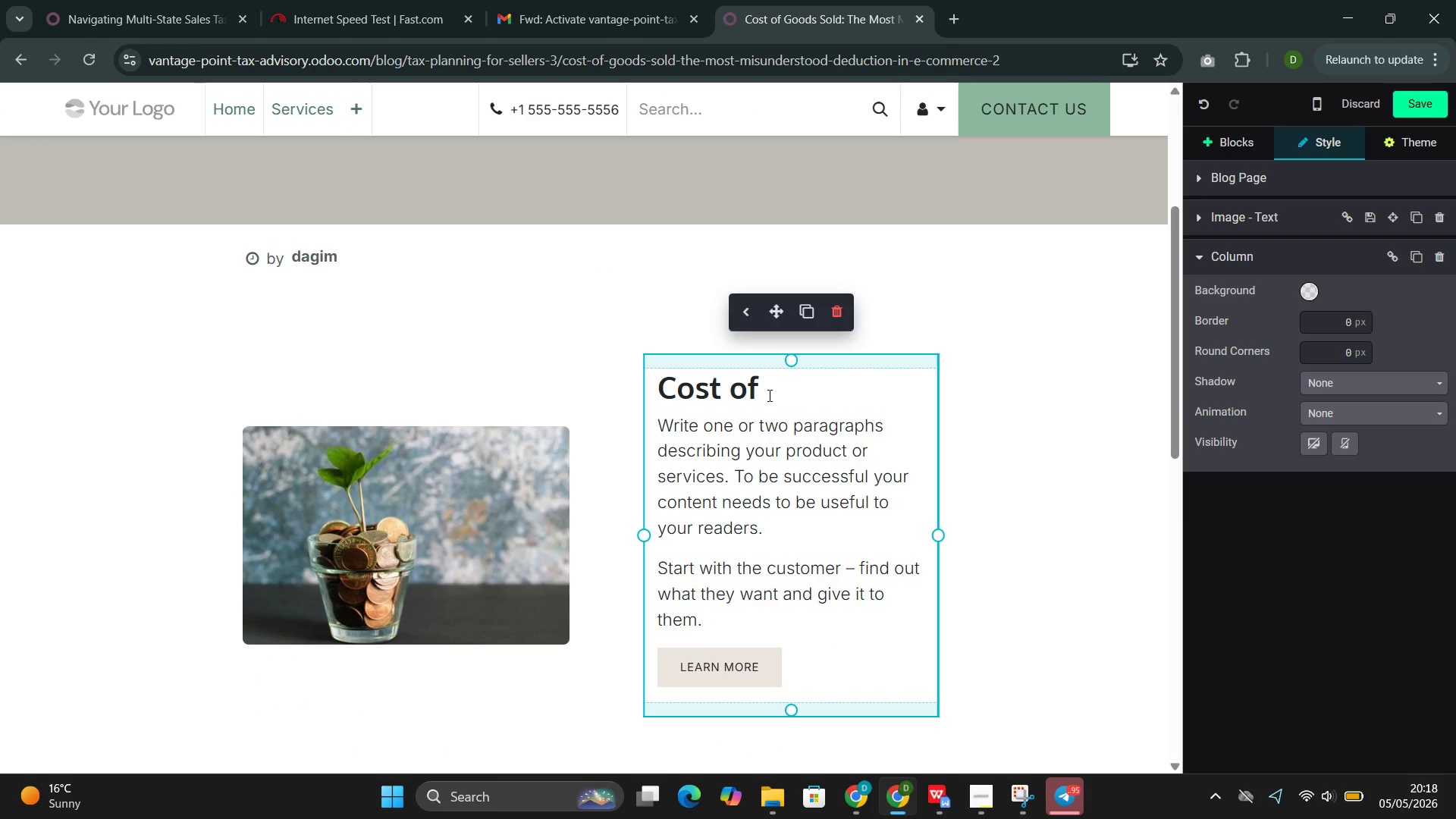 
type(Goods)
 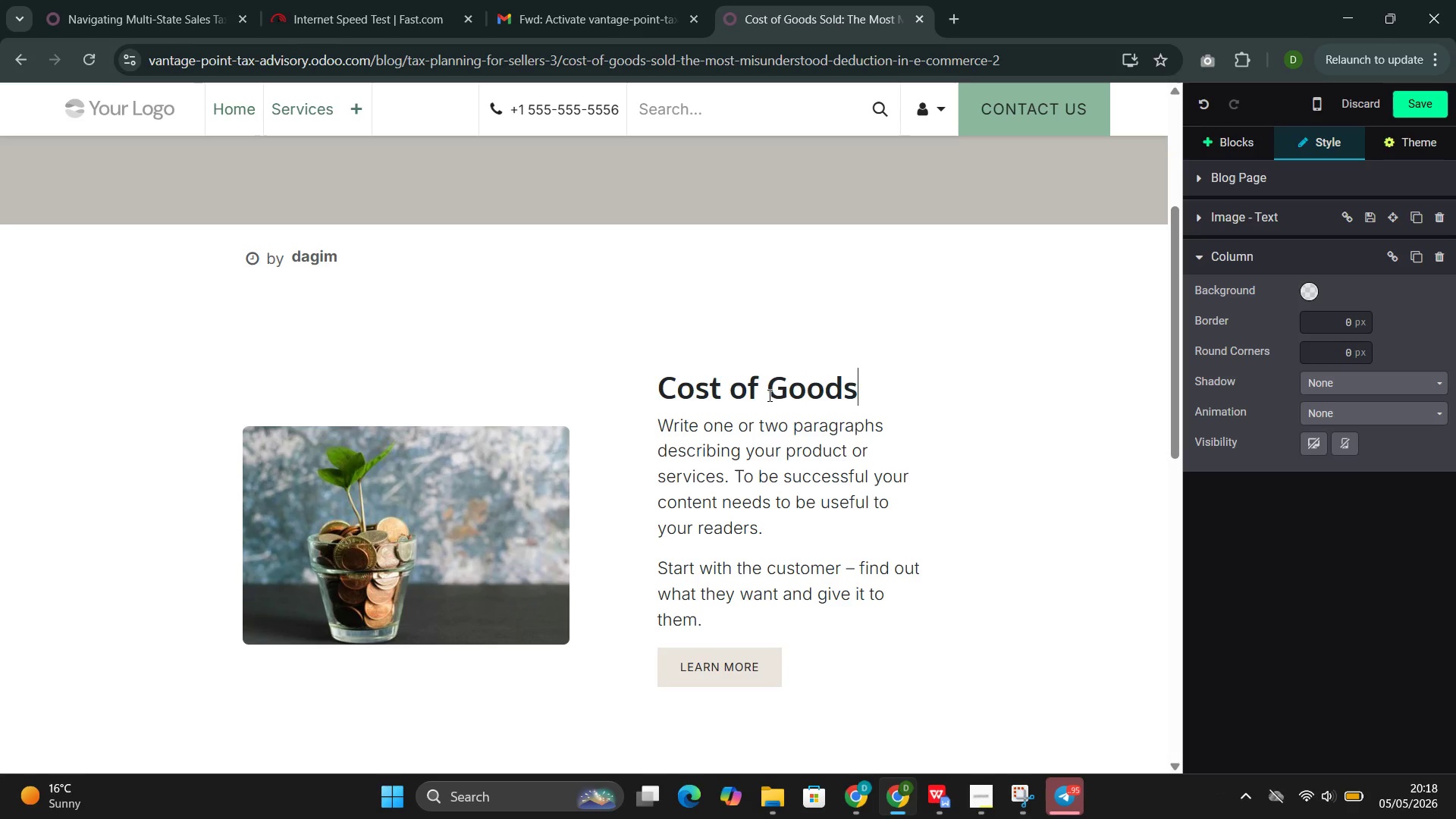 
type(So)
key(Backspace)
key(Backspace)
key(Backspace)
 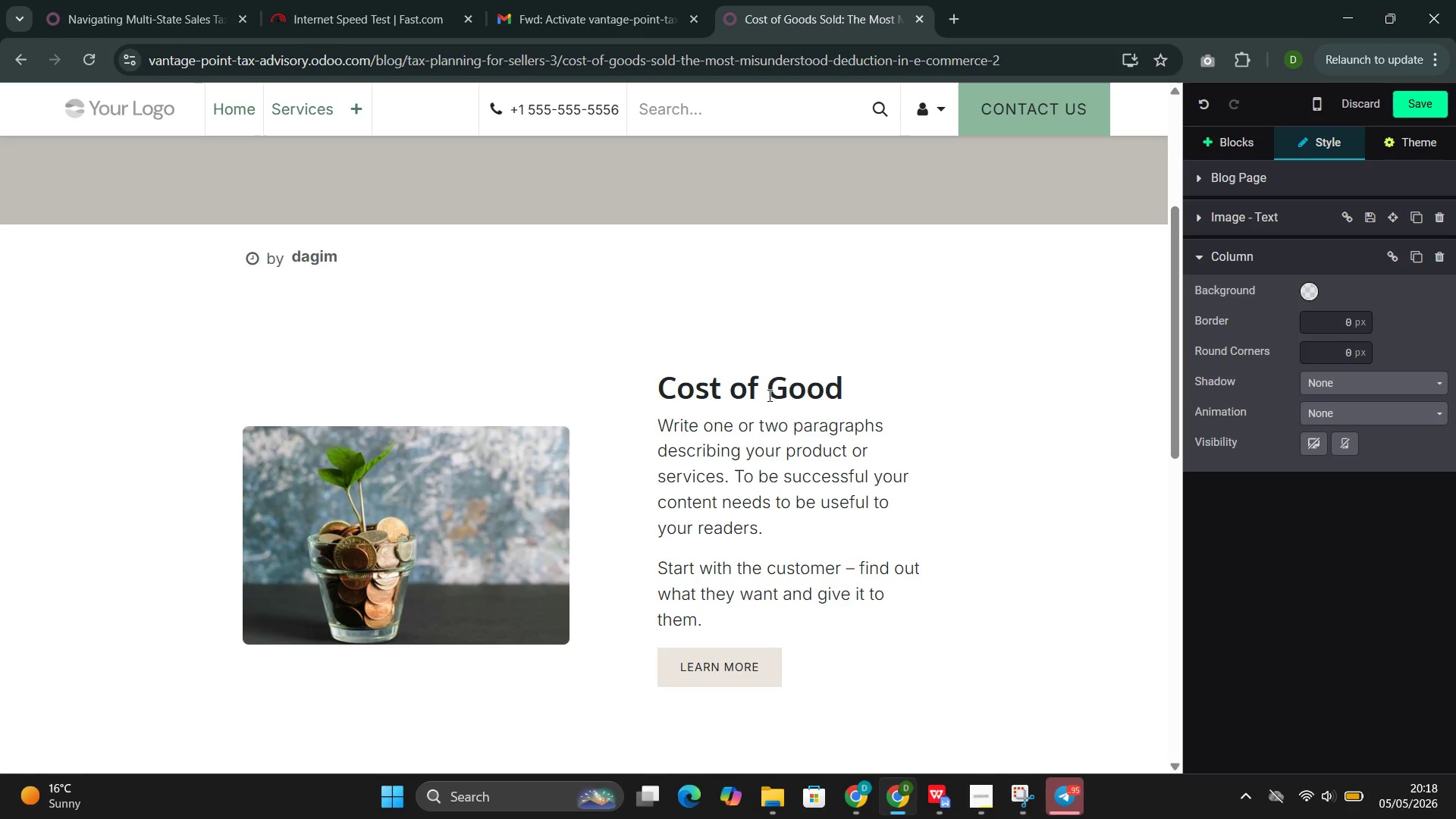 
key(S)
 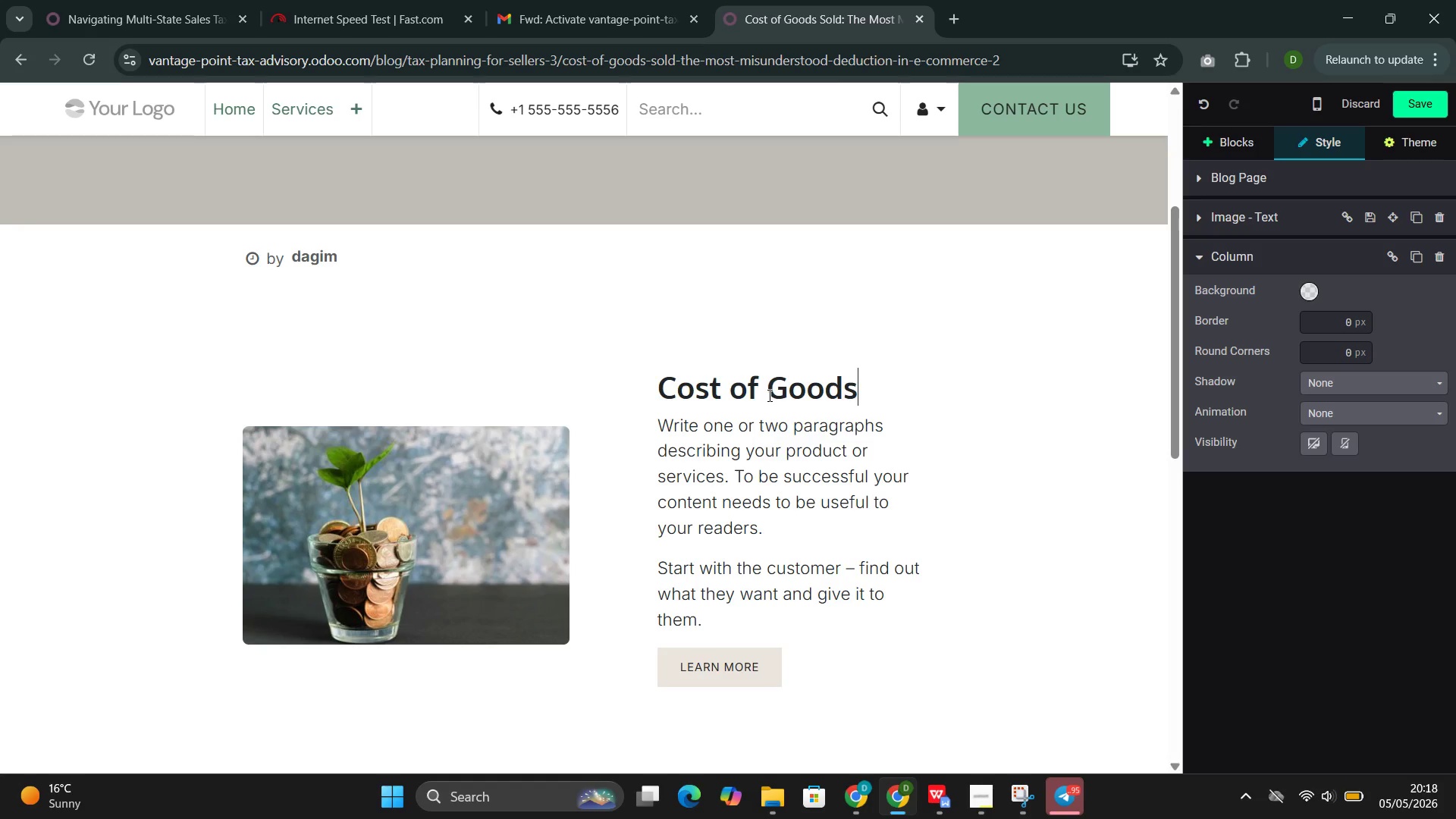 
key(Space)
 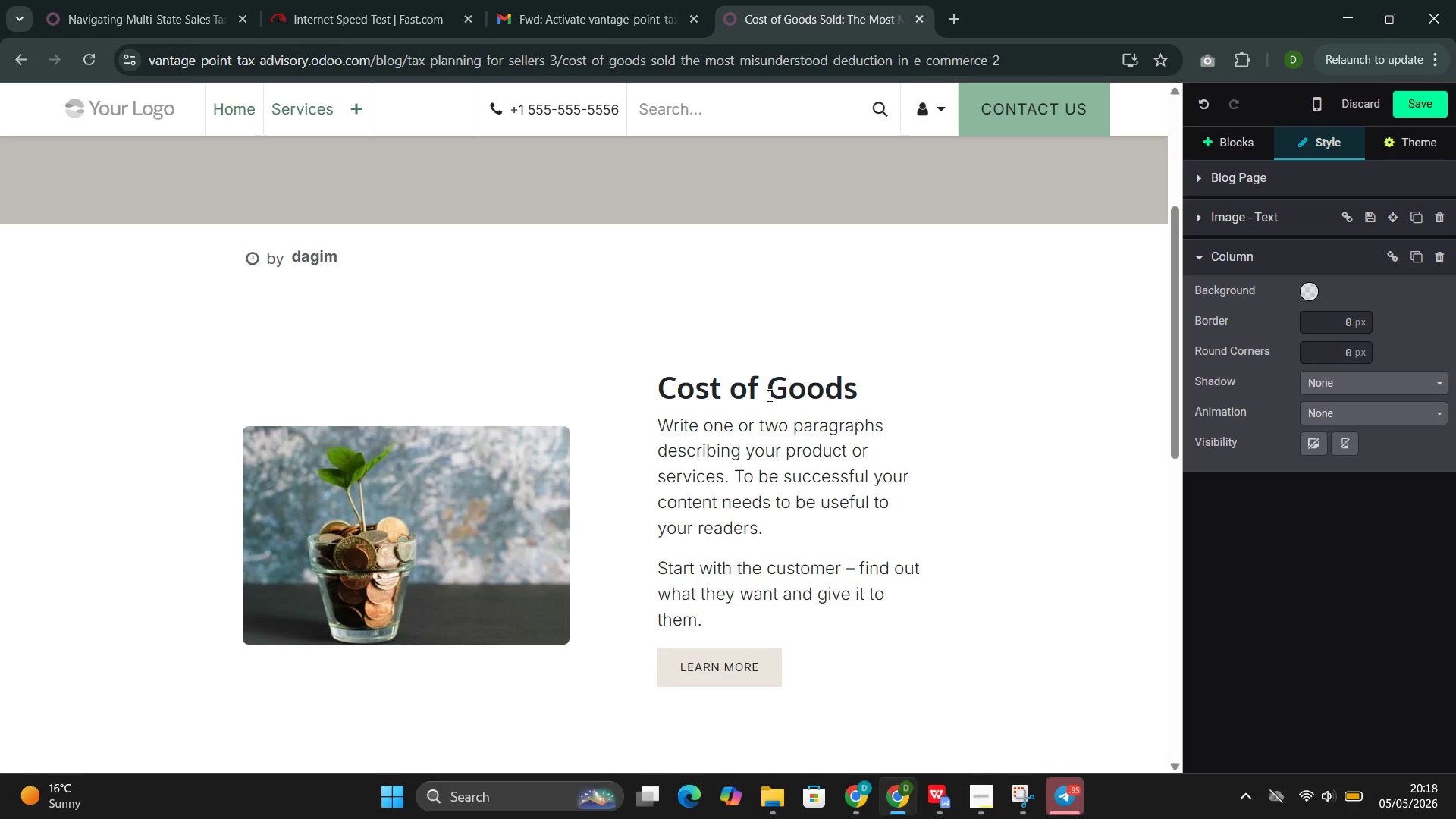 
type(Sold)
 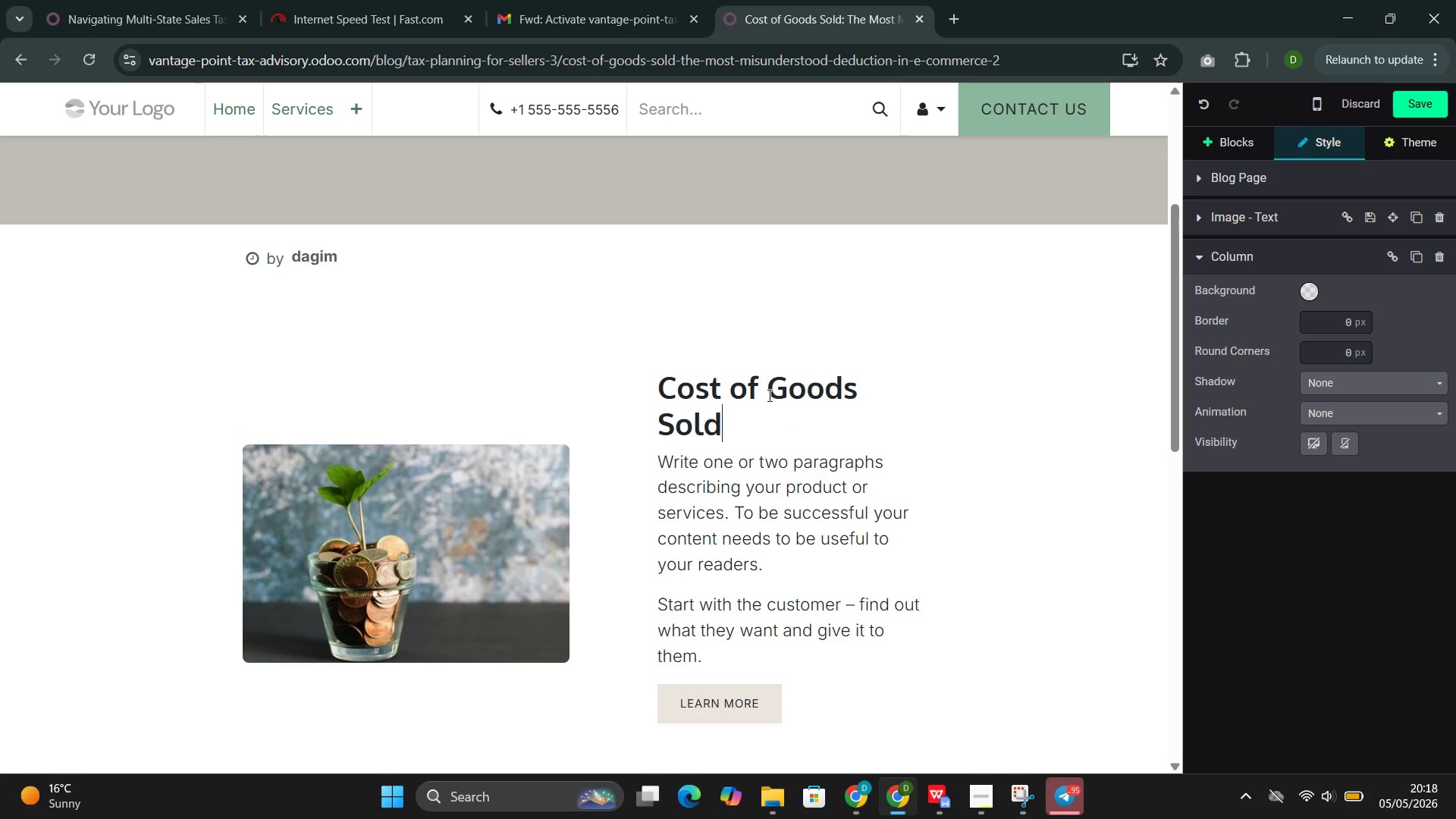 
key(Control+Semicolon)
 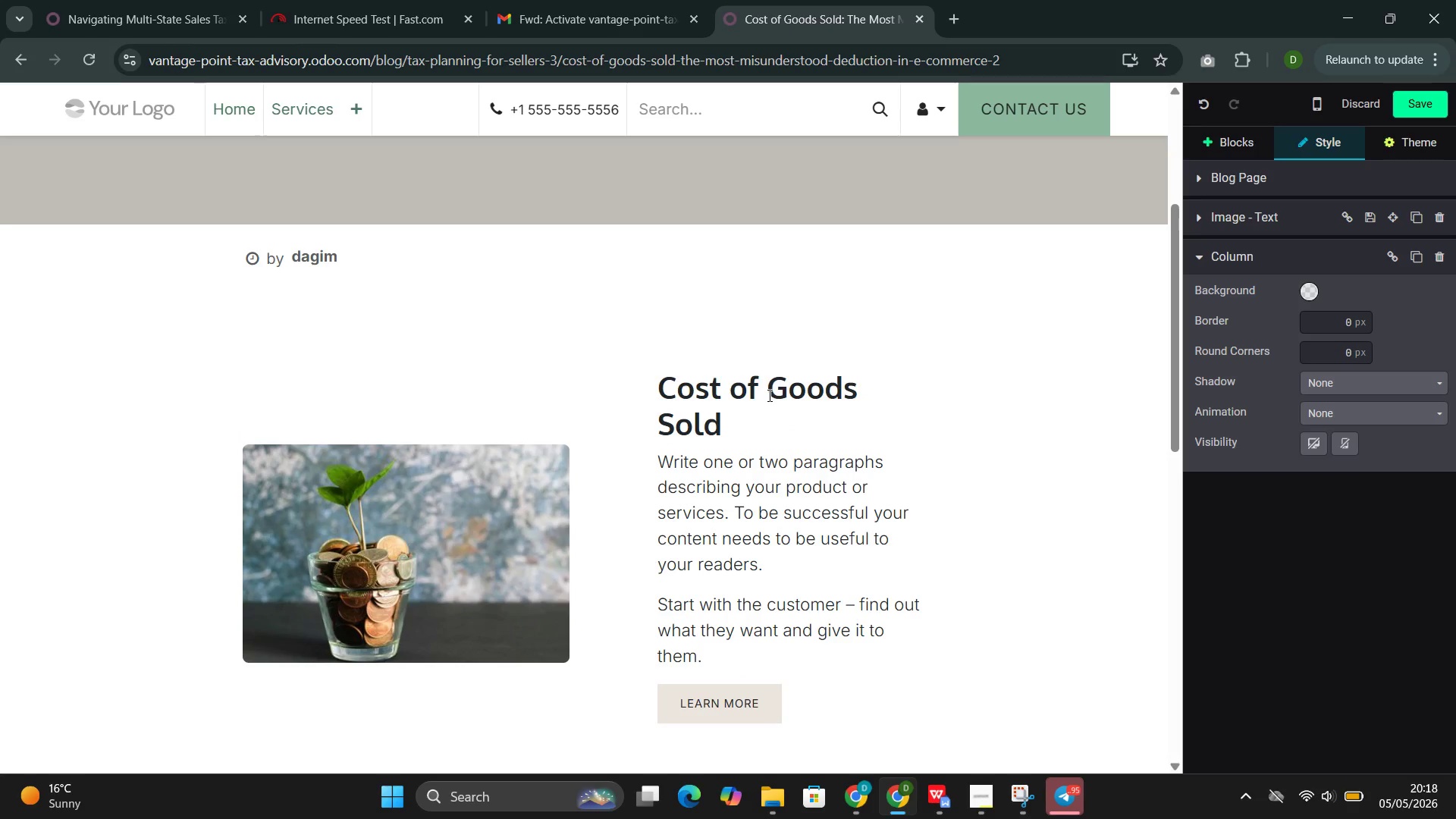 
key(Space)
 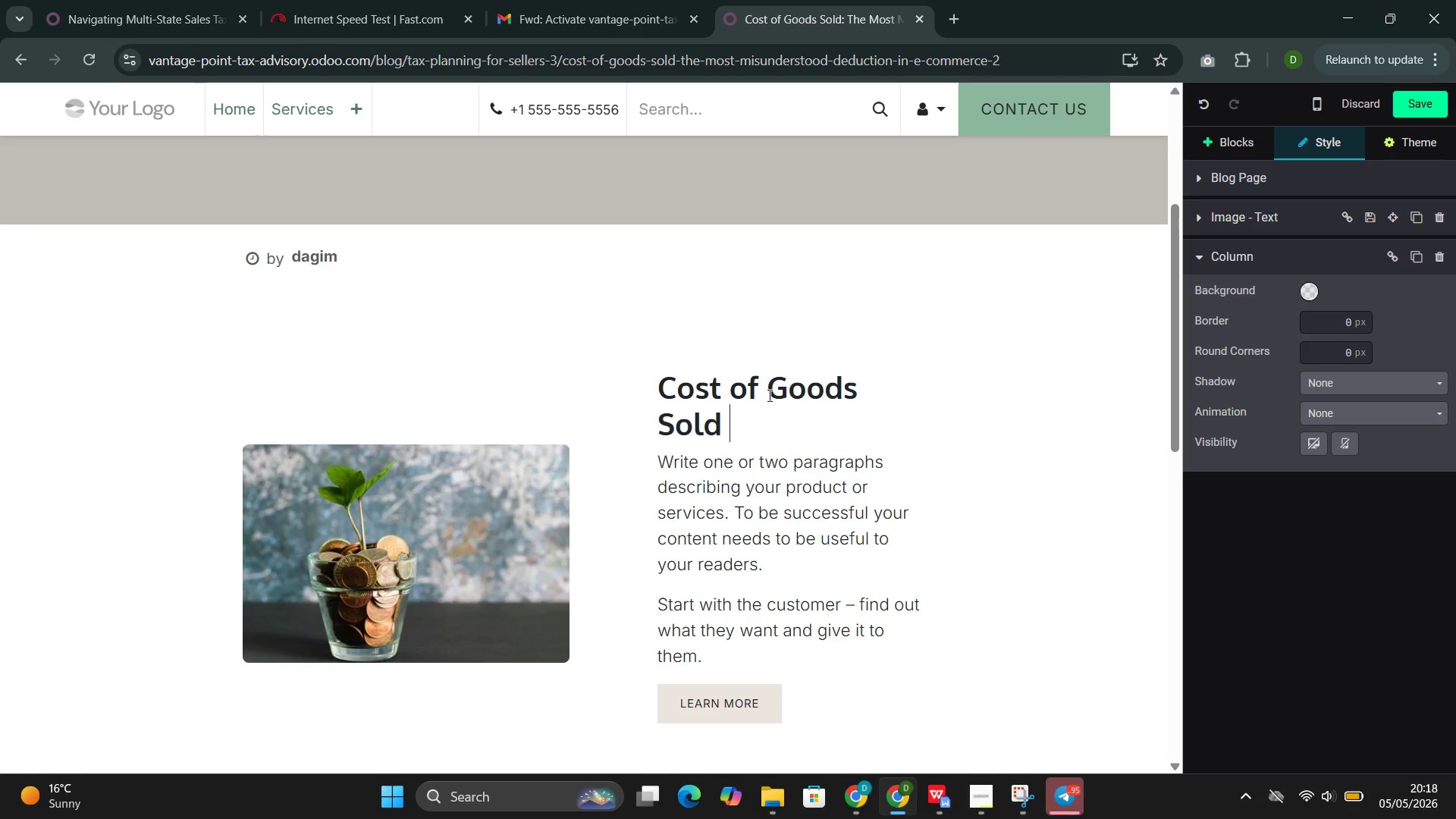 
key(Control+T)
 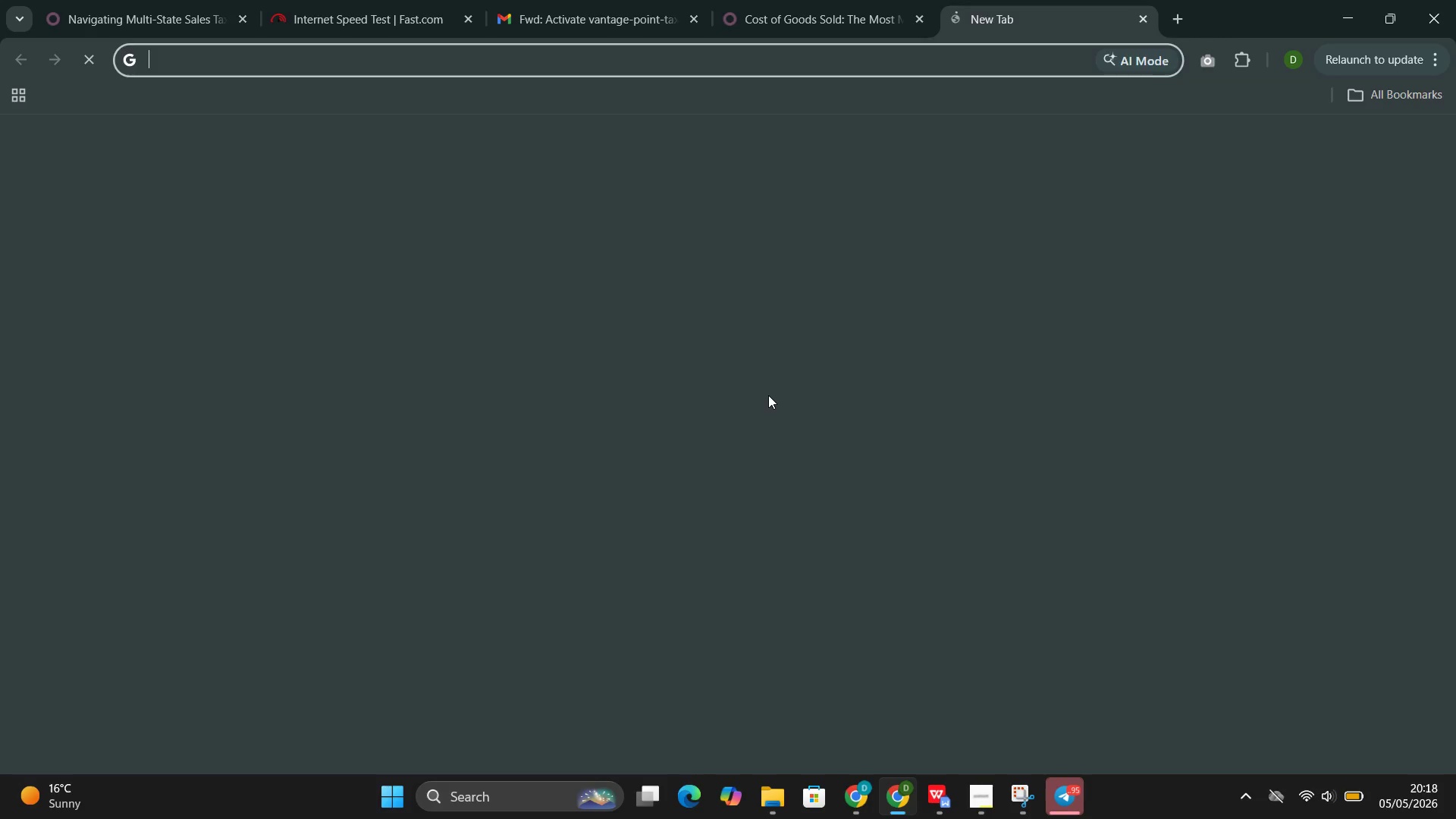 
key(Control+H)
 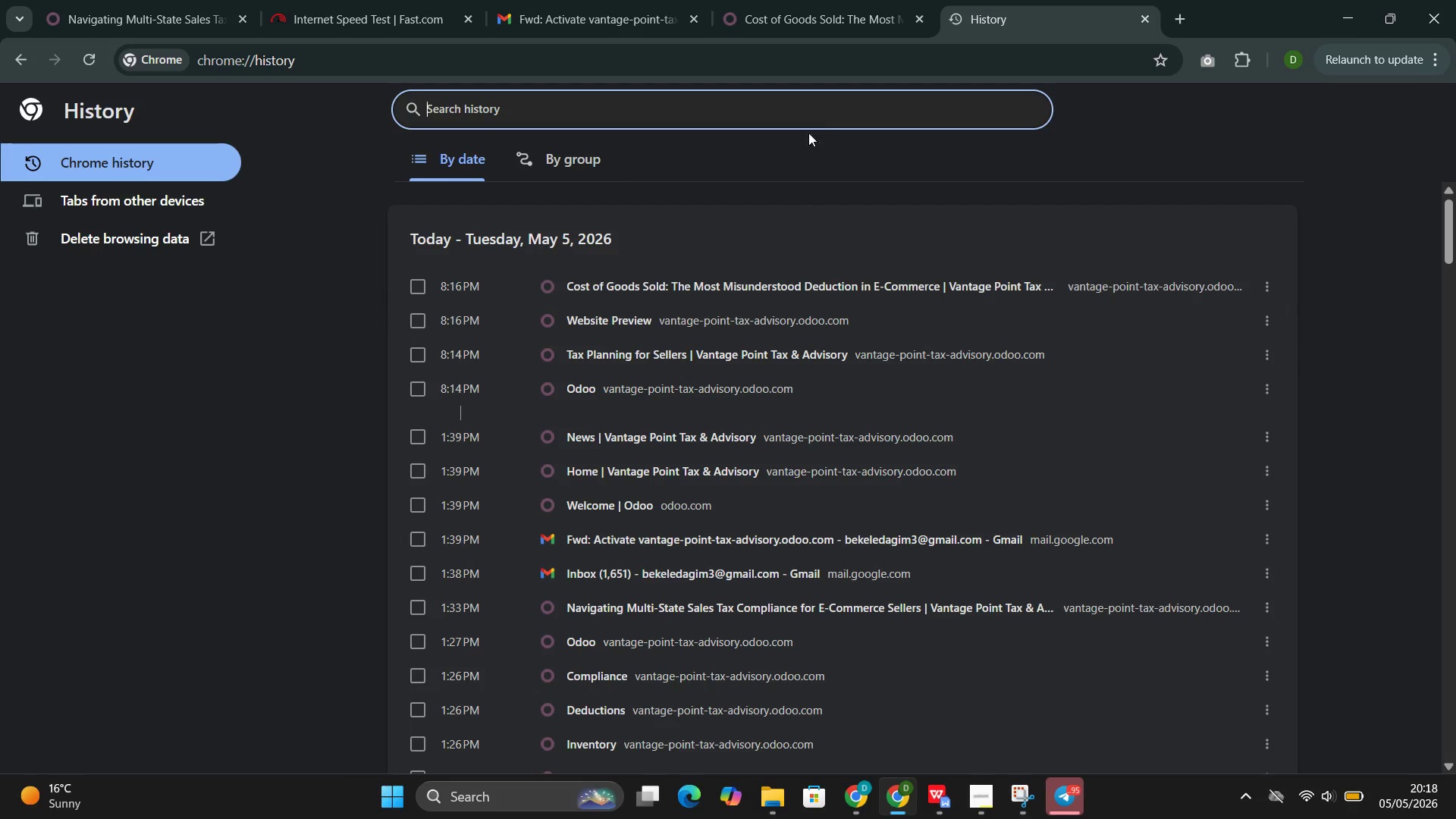 
left_click([816, 18])
 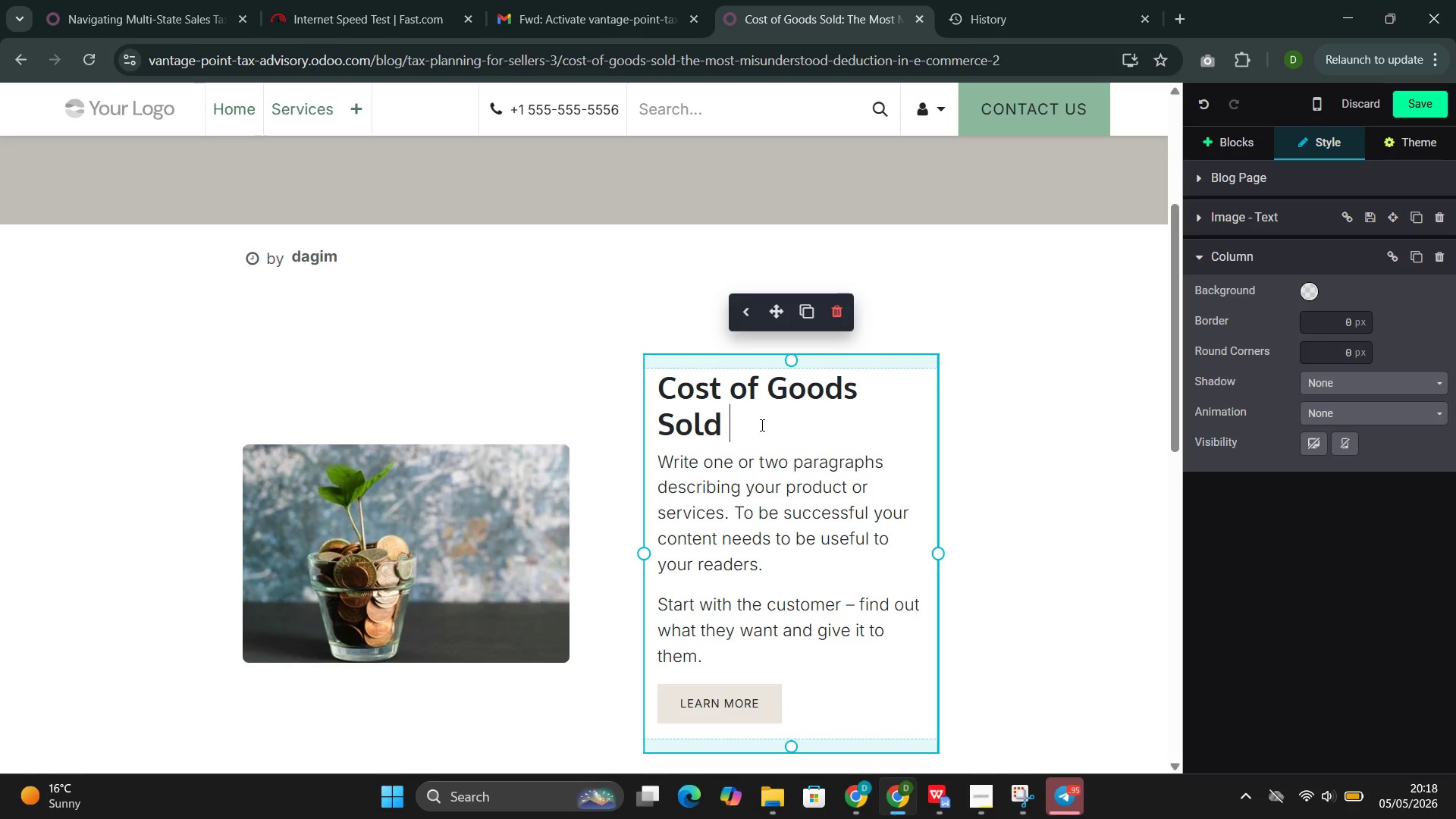 
key(Backspace)
type(: The Most )
 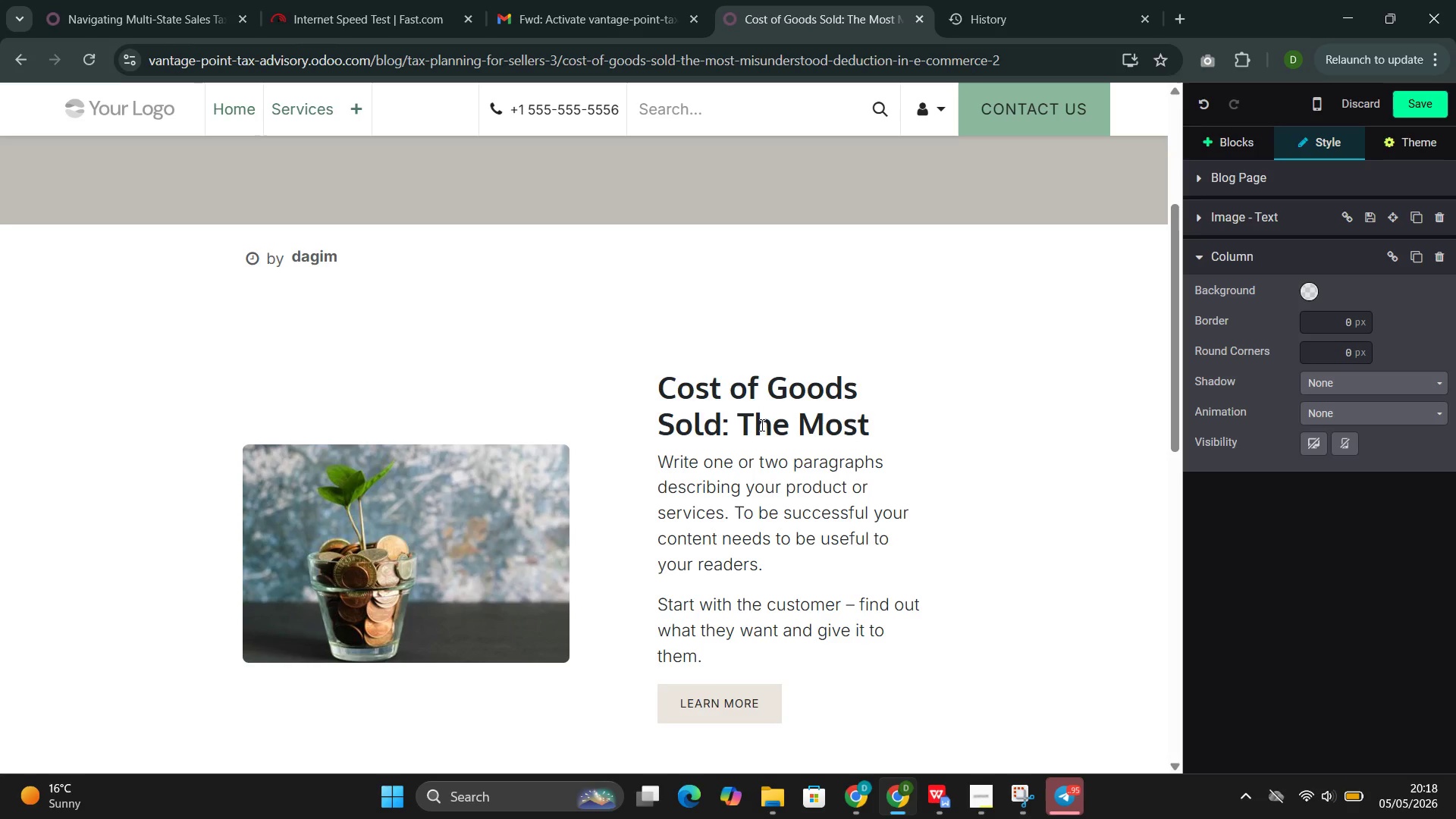 
wait(5.09)
 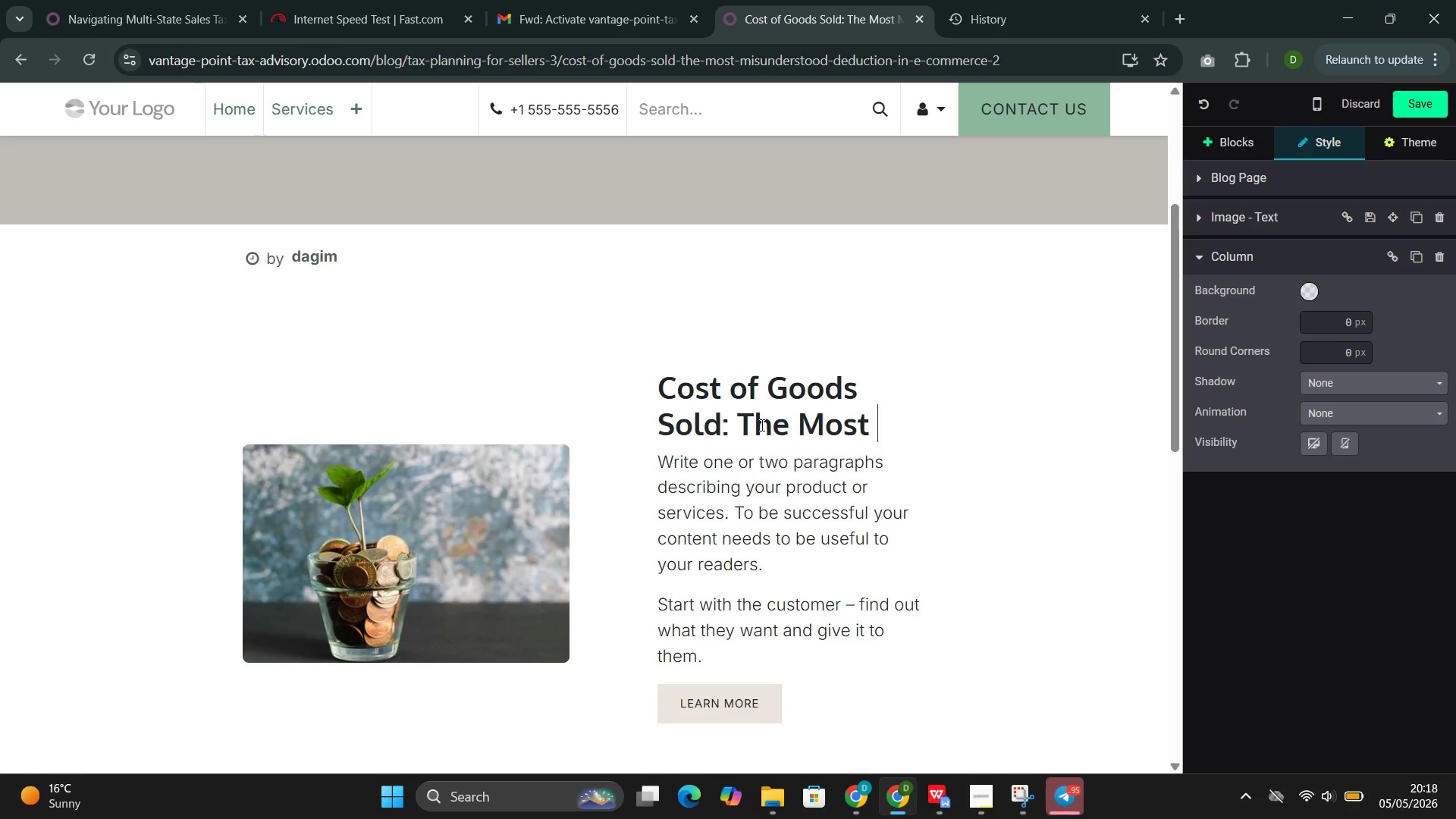 
type(Misunderstood D)
 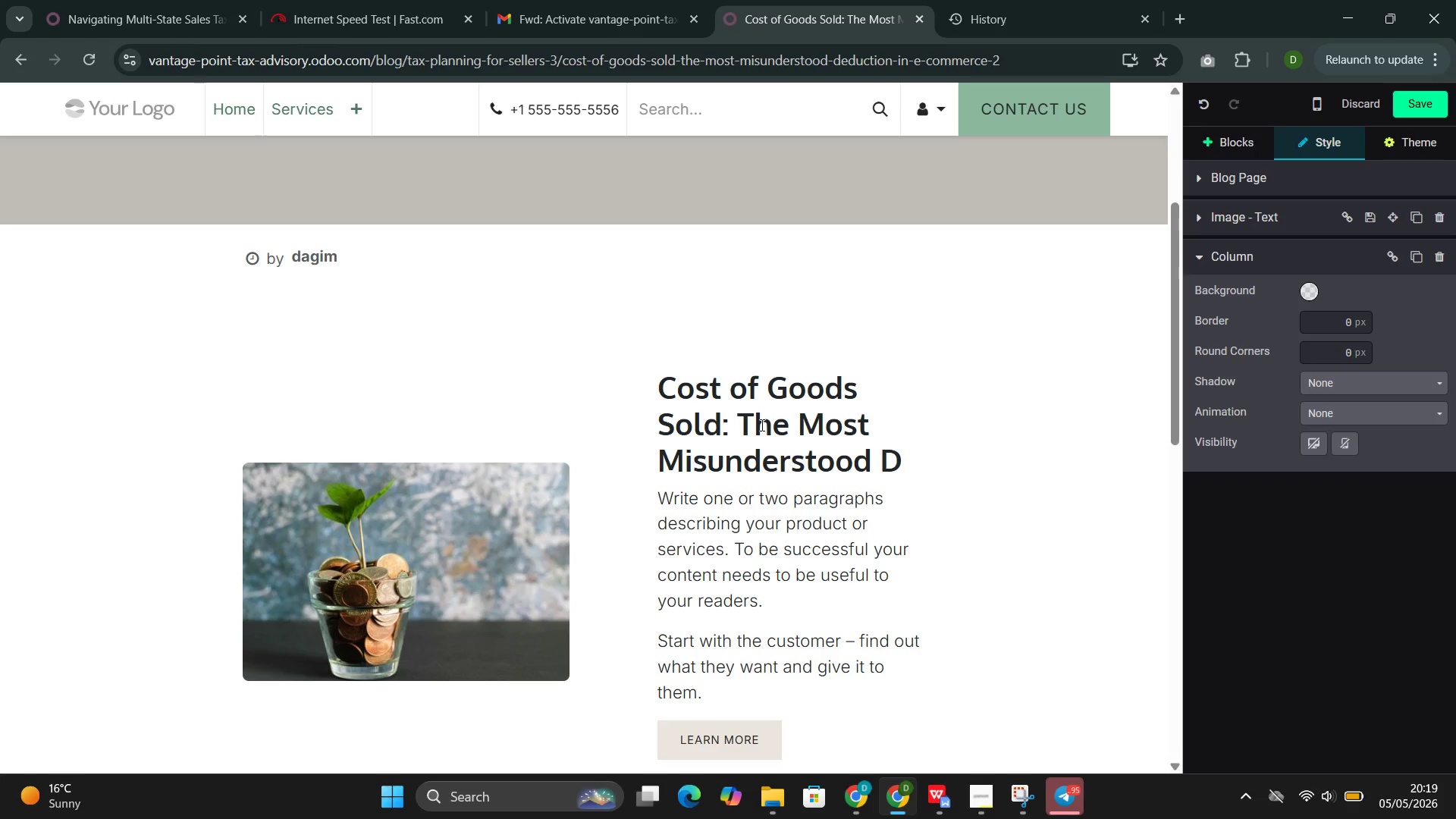 
type(eduction)
 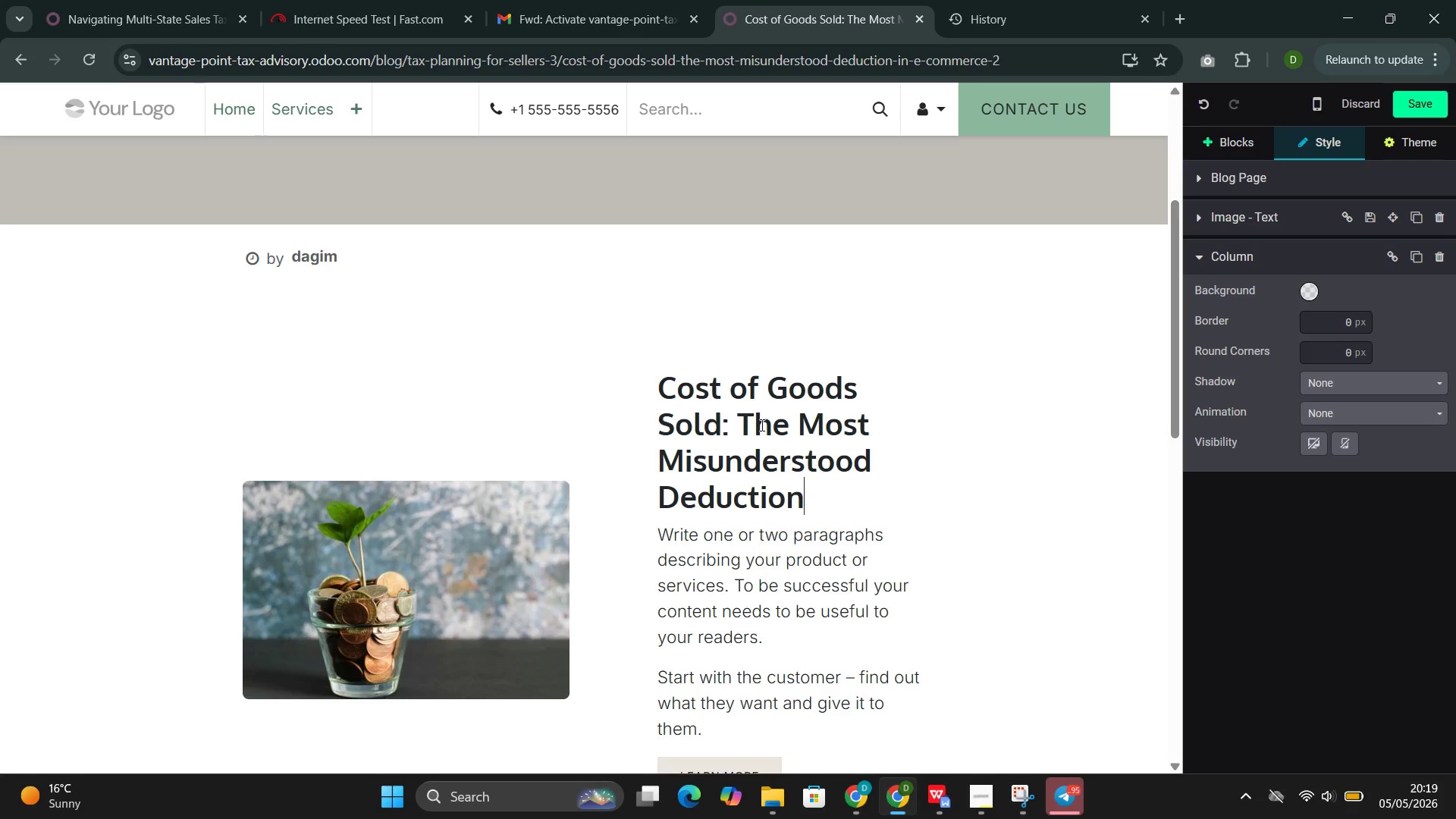 
mouse_move([805, 589])
 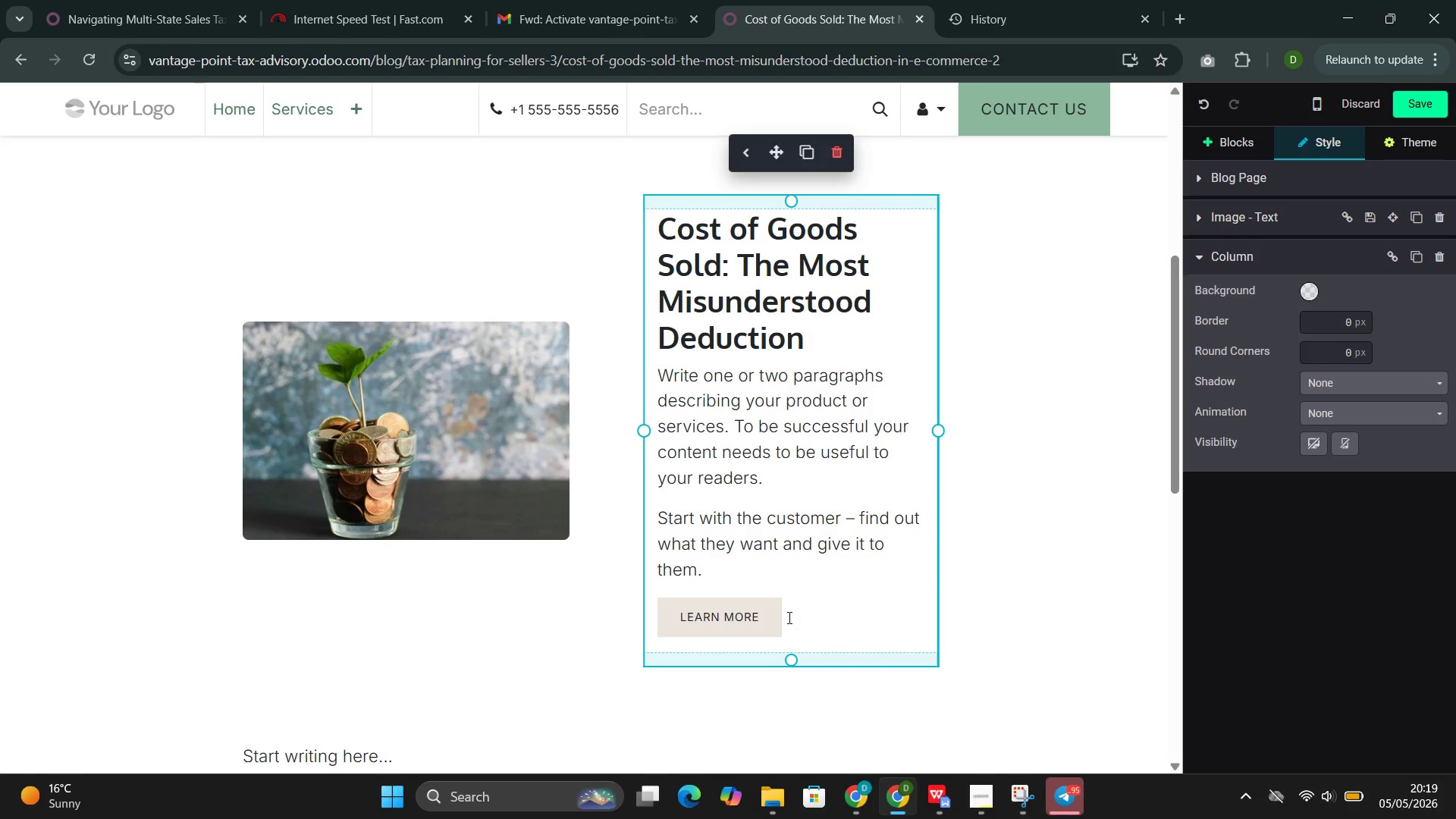 
wait(14.16)
 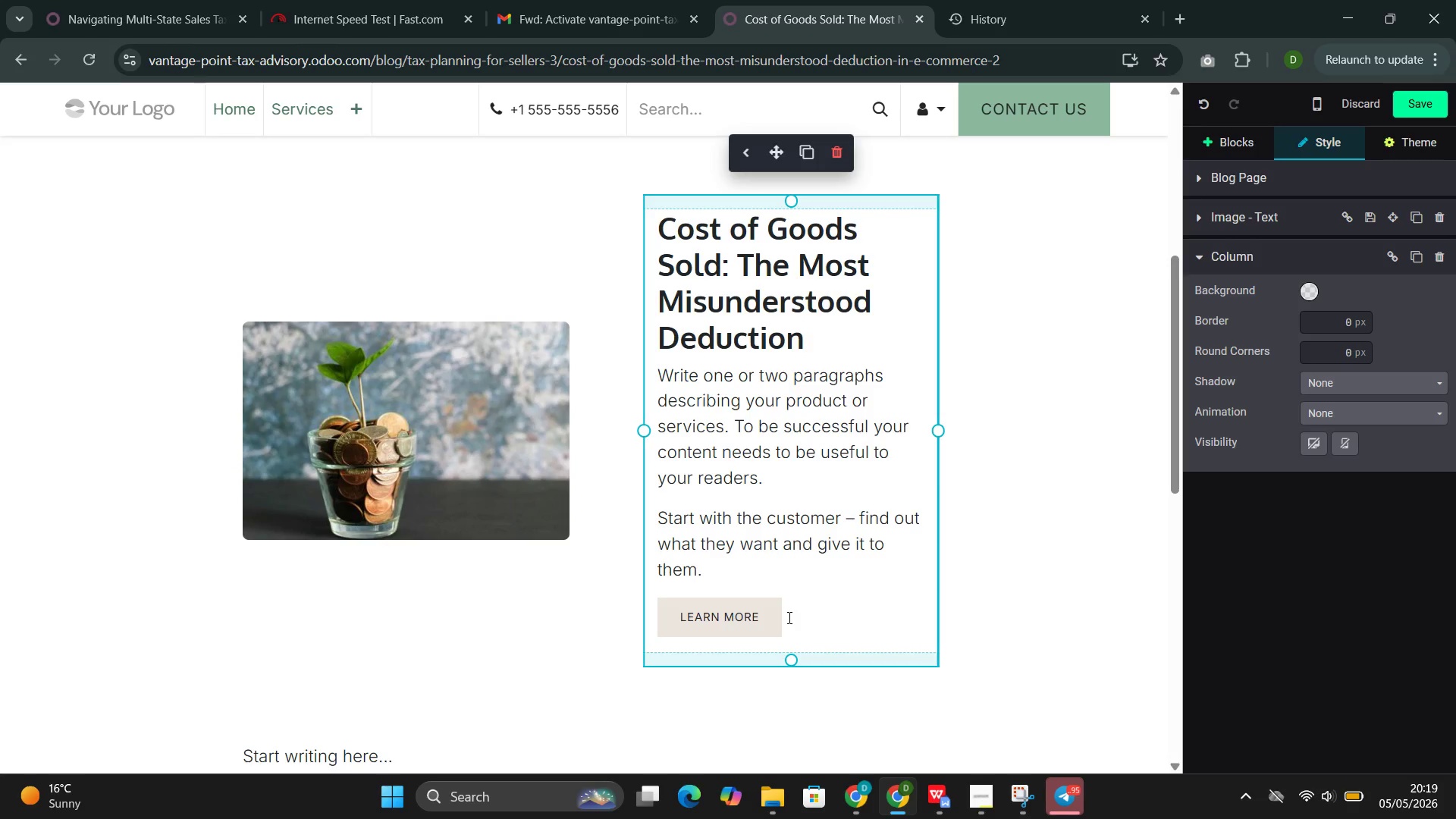 
left_click_drag(start_coordinate=[799, 616], to_coordinate=[689, 379])
 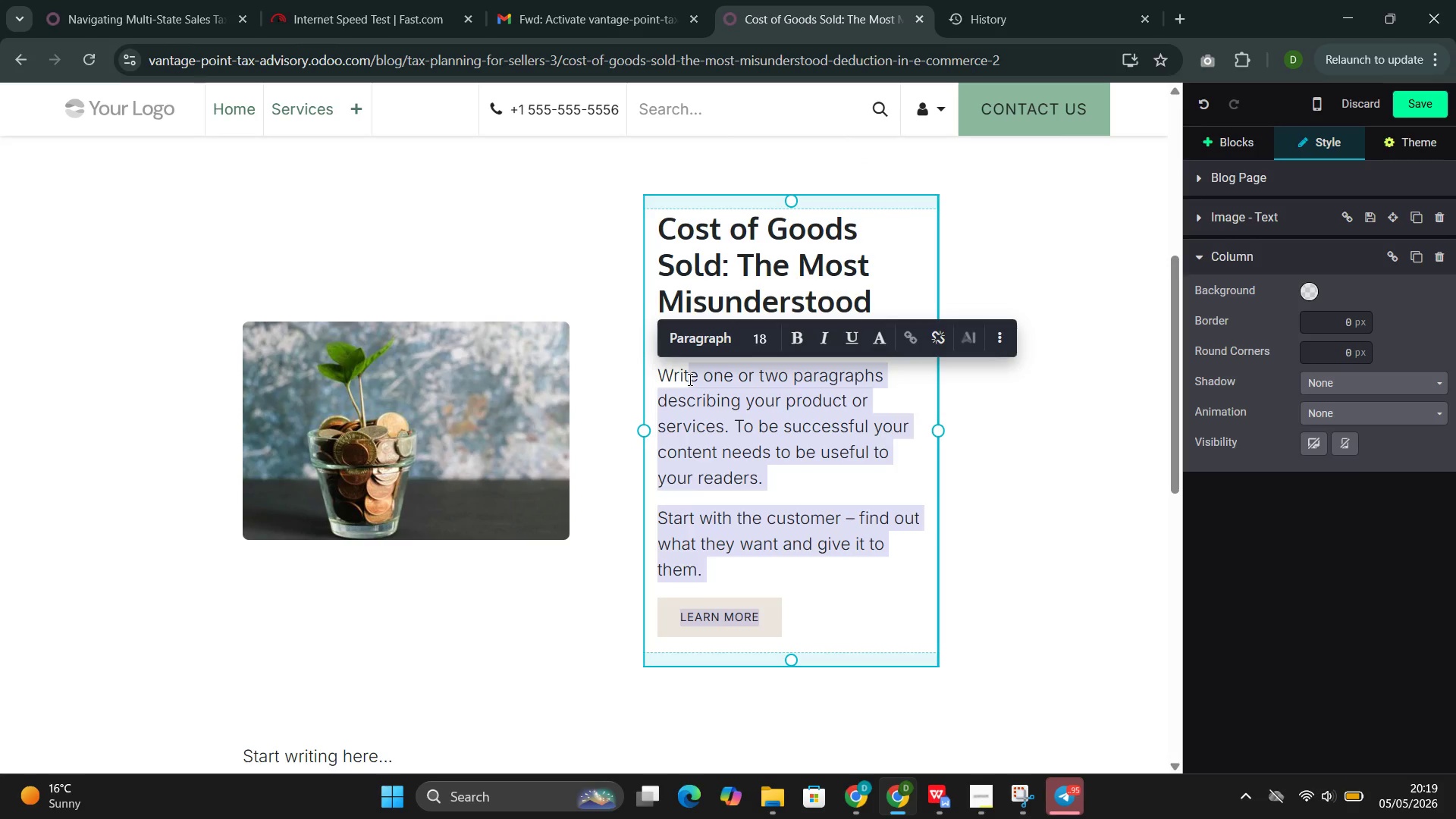 
key(Backspace)
 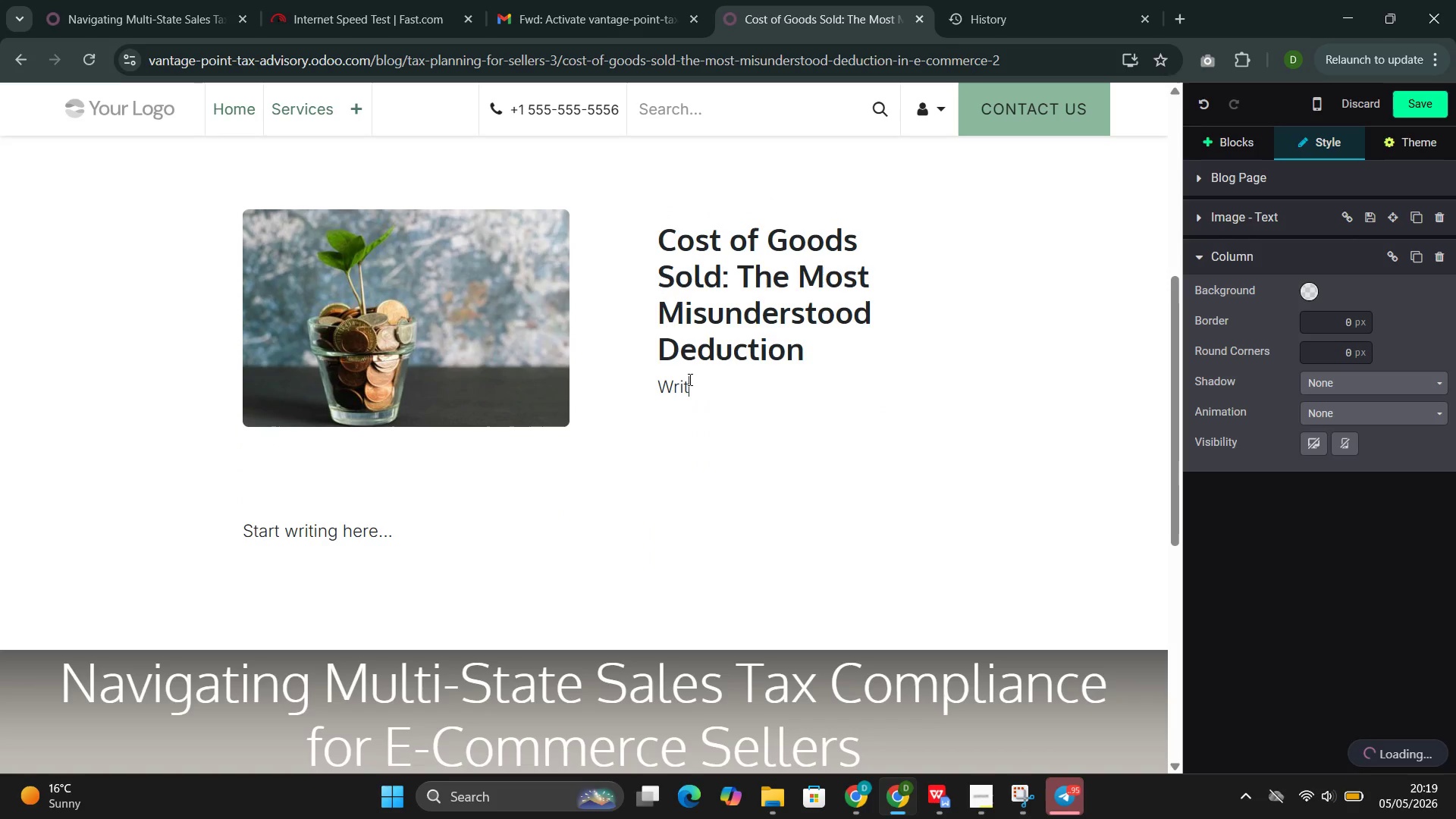 
key(Backspace)
 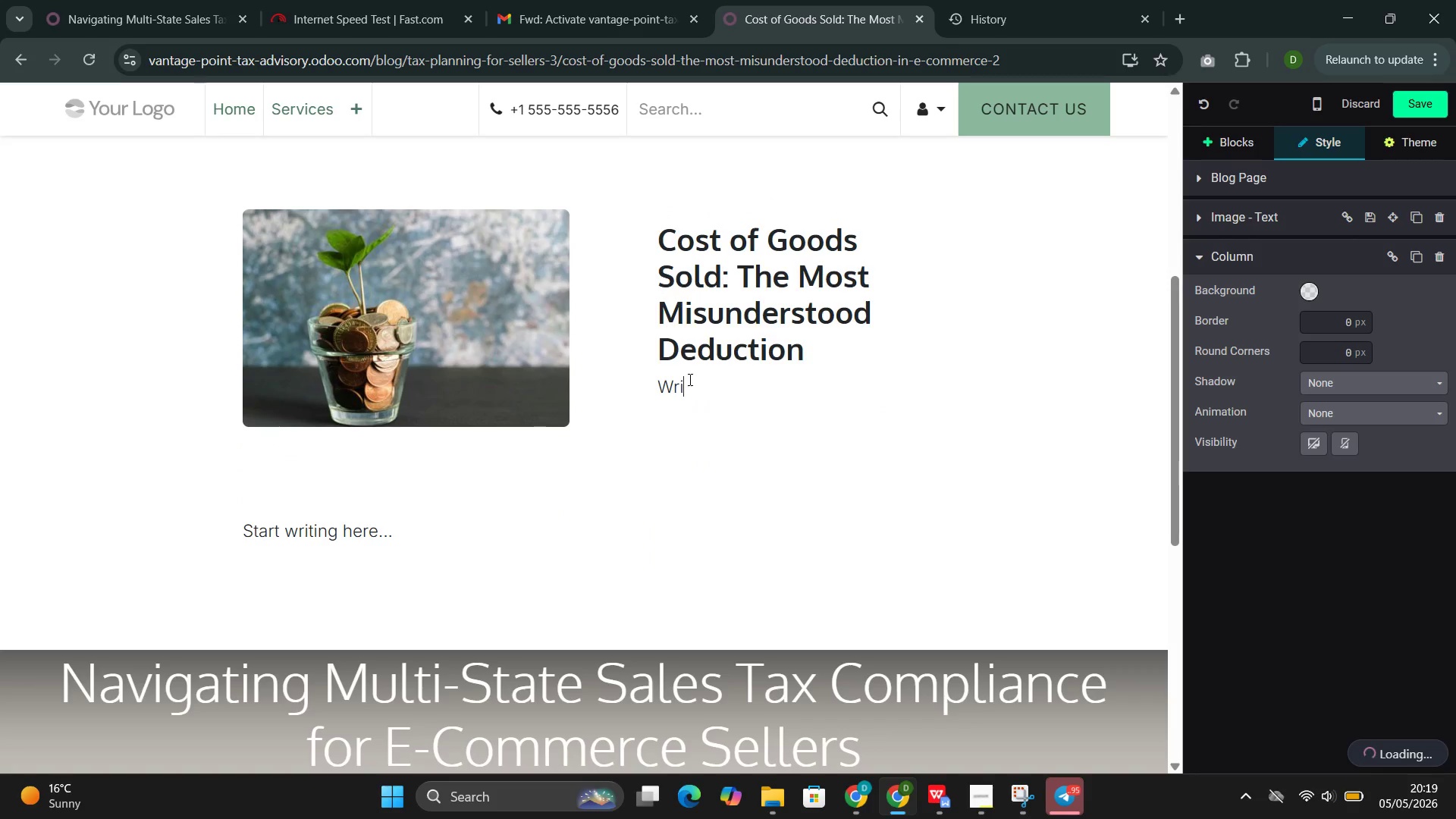 
key(Backspace)
 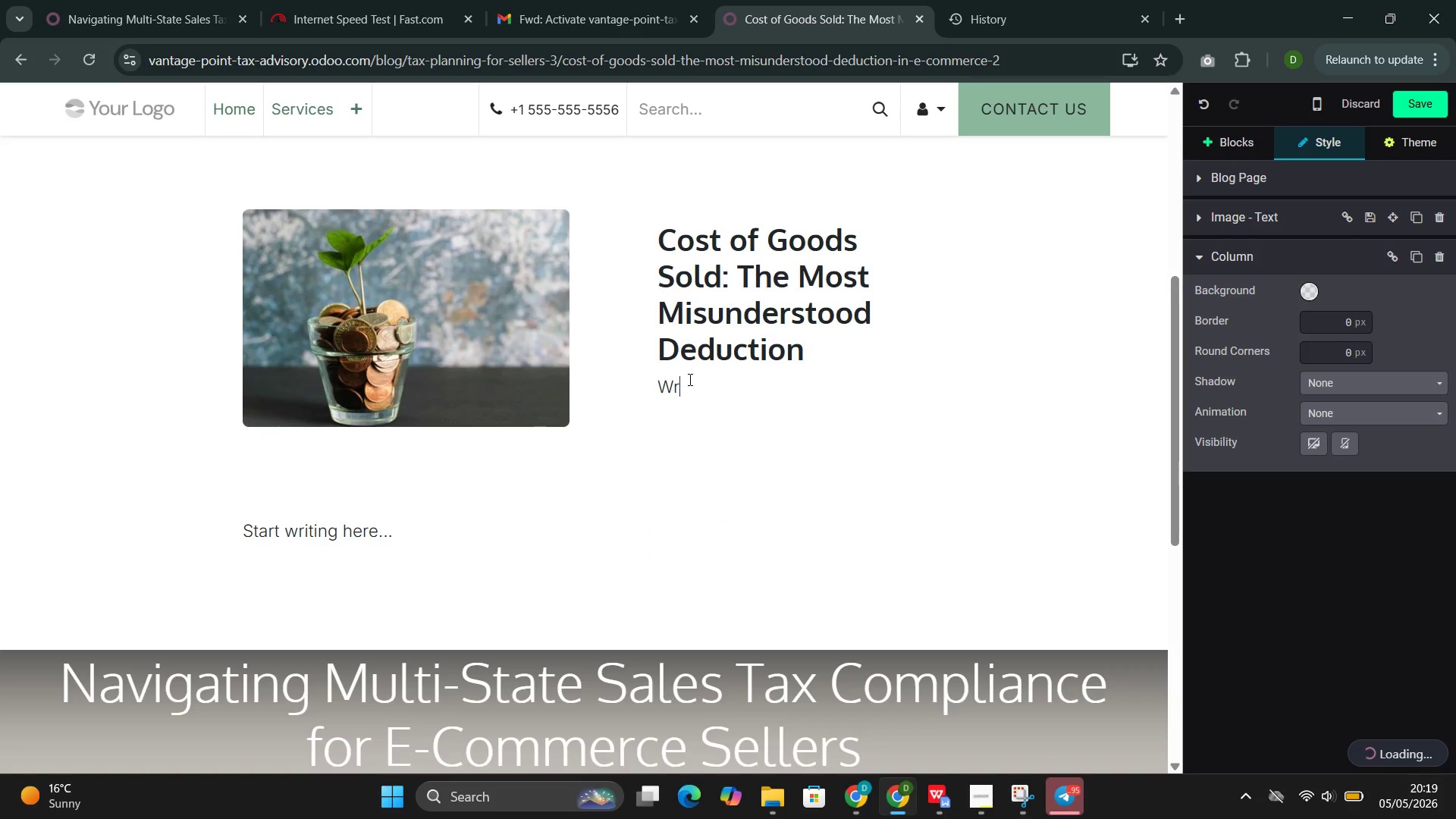 
key(Backspace)
 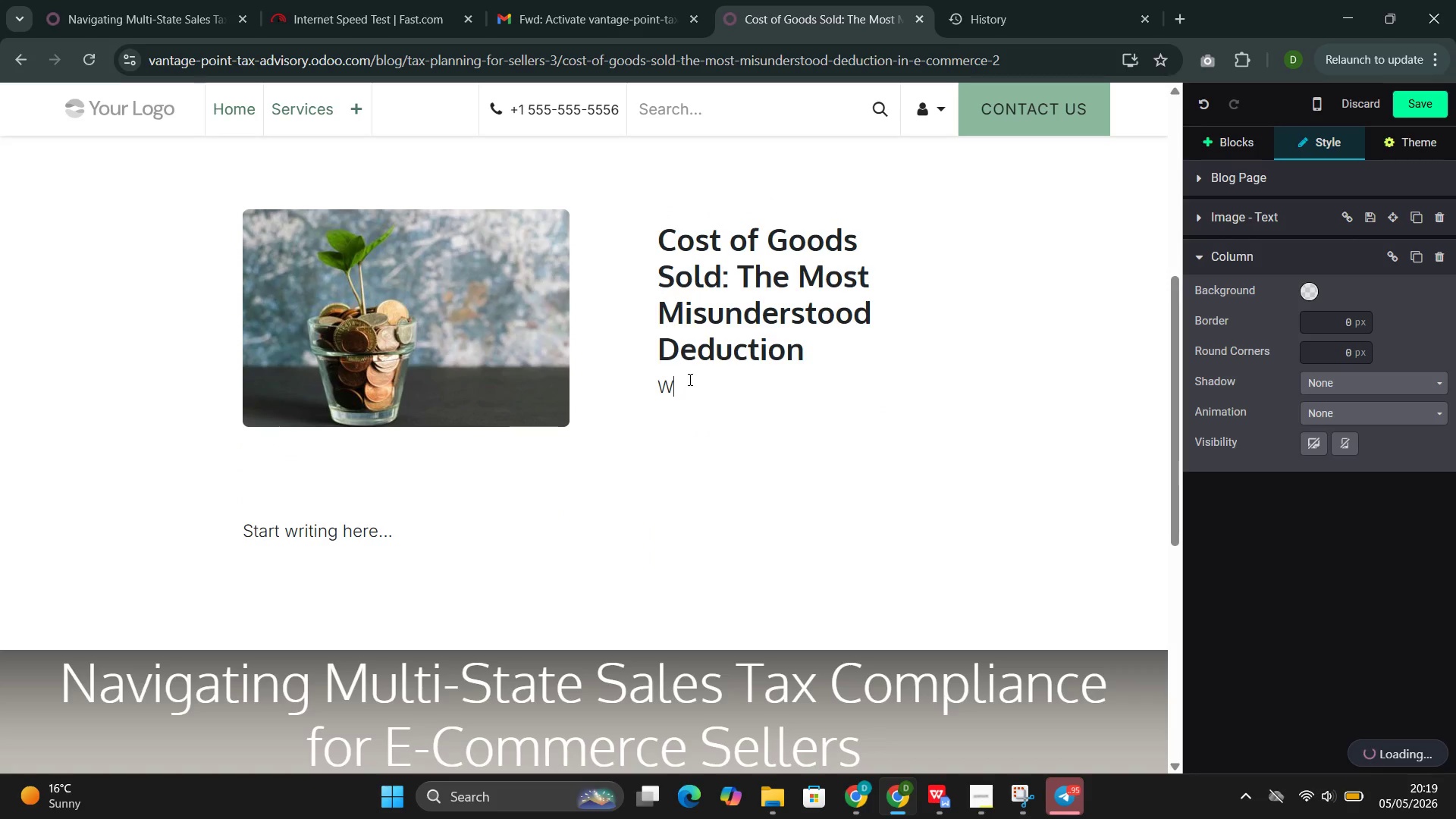 
key(Backspace)
 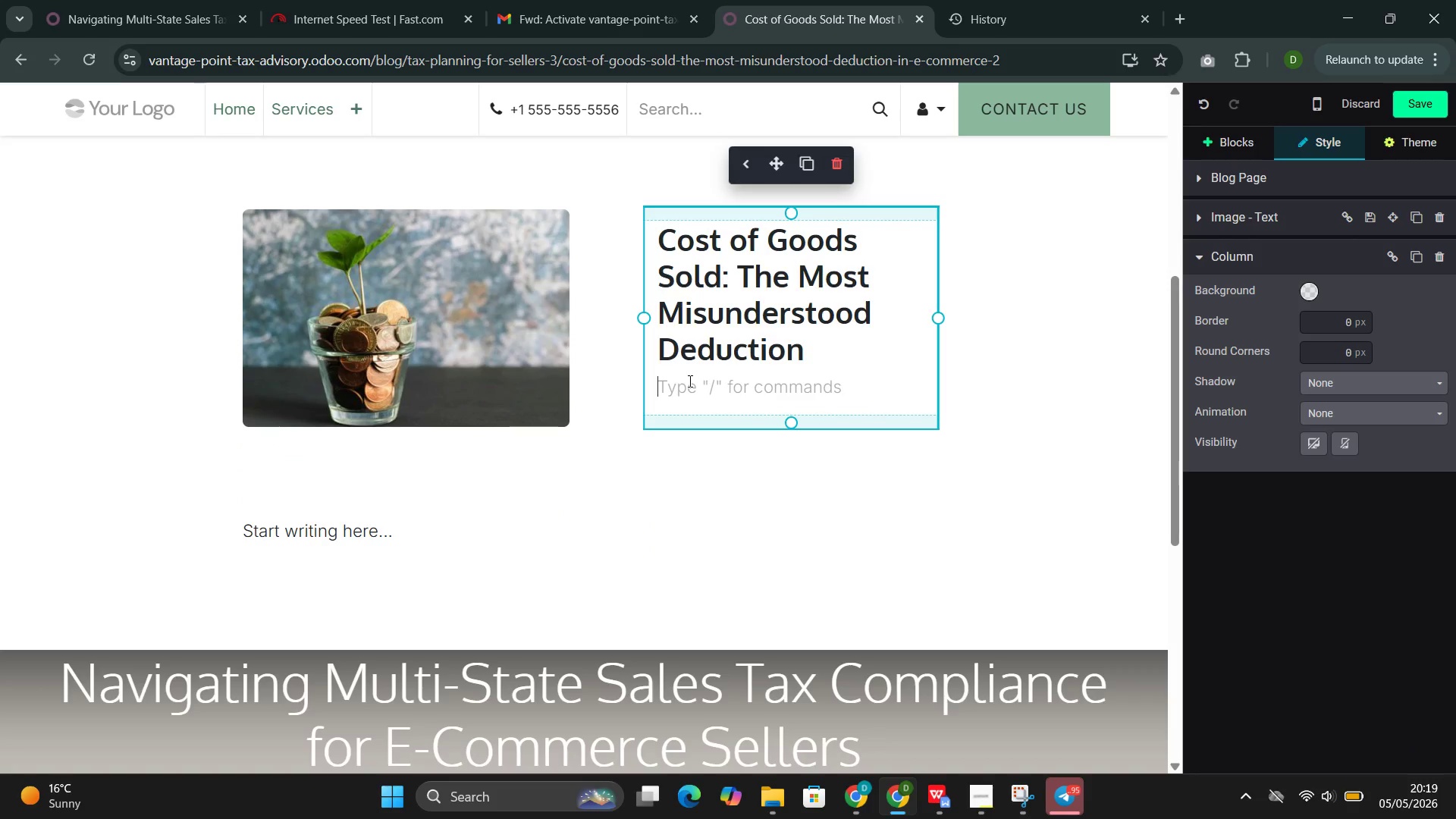 
type(COst of Goods Sold)
 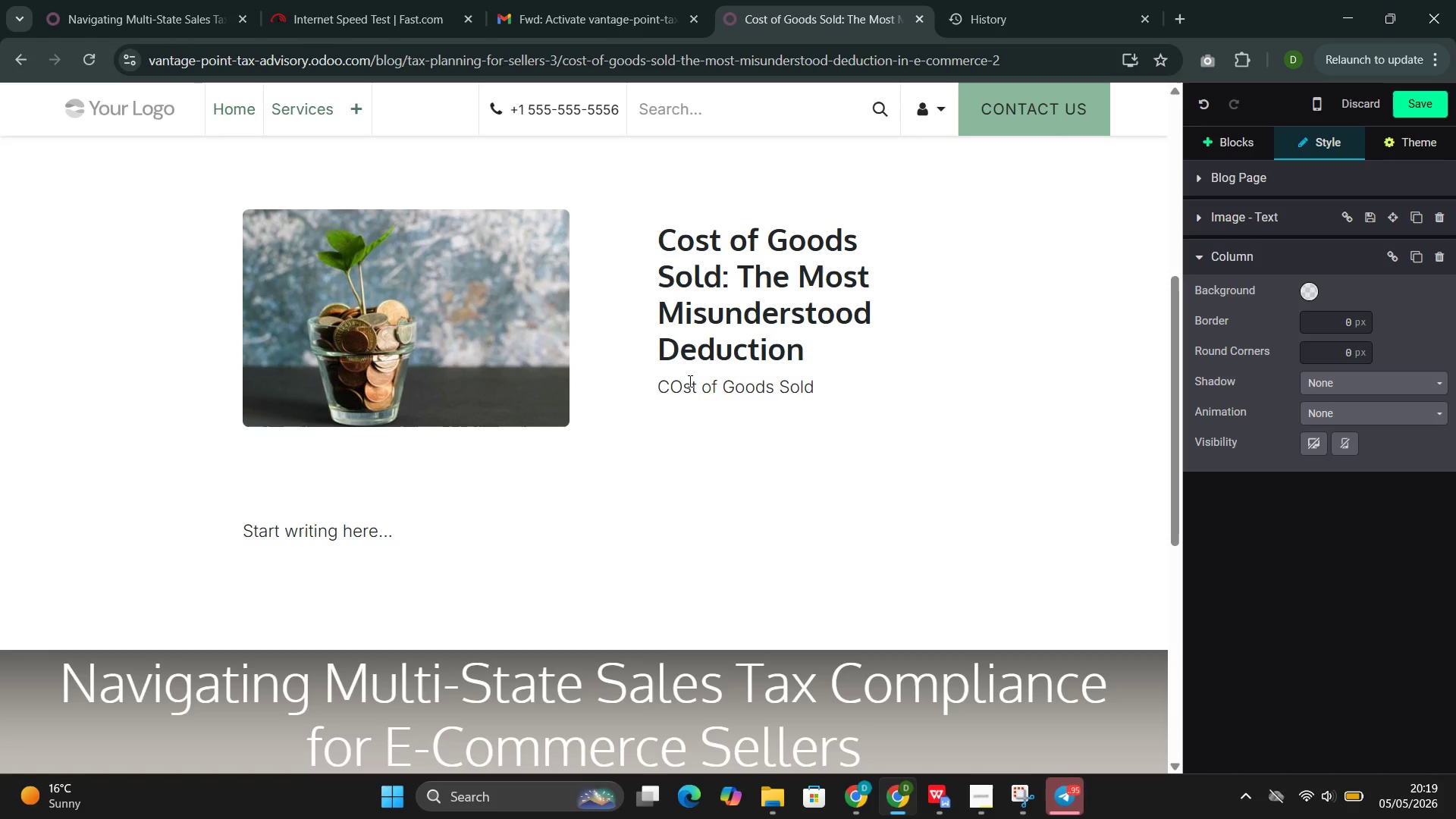 
key(Control+9)
 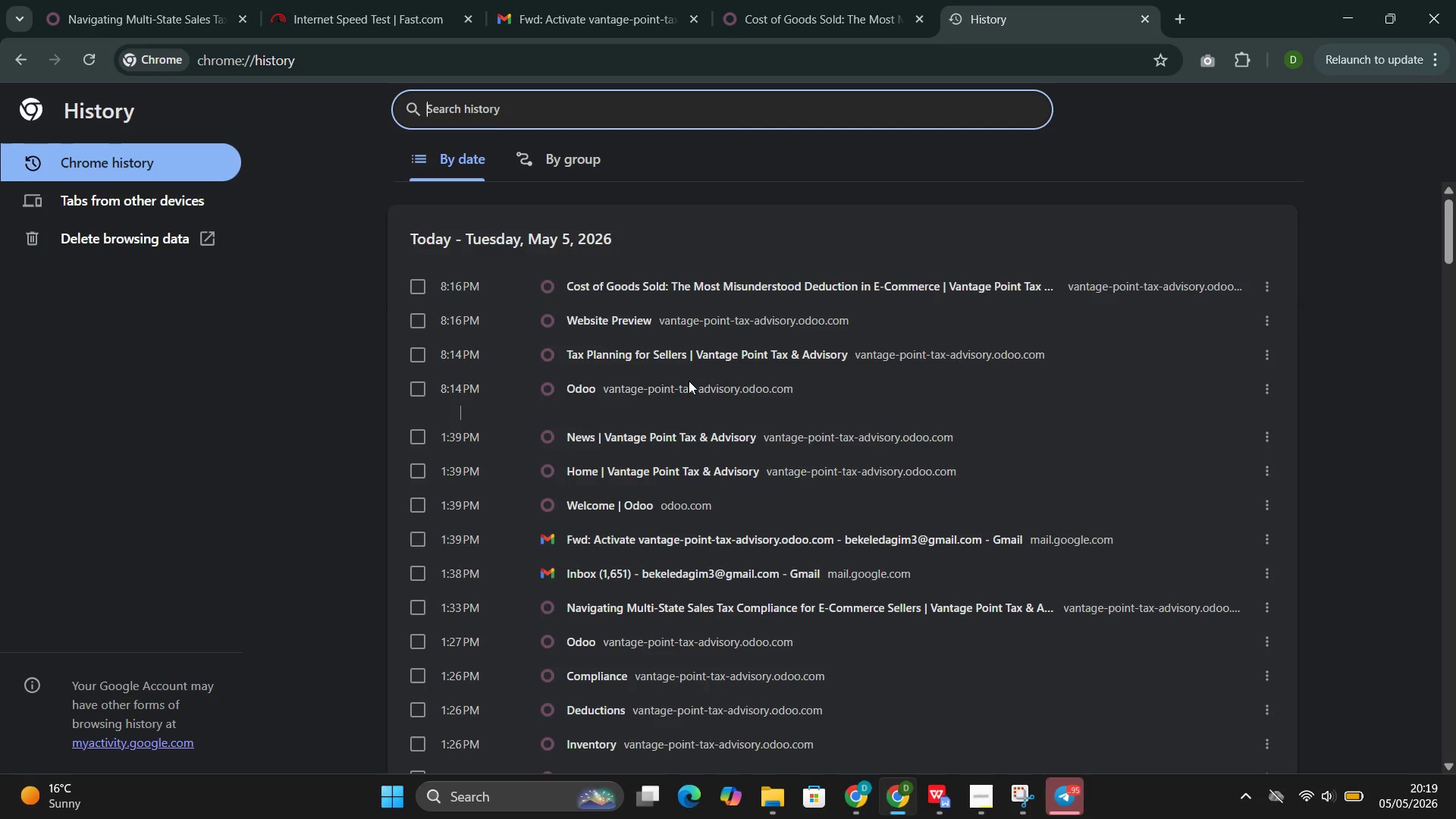 
key(Control+0)
 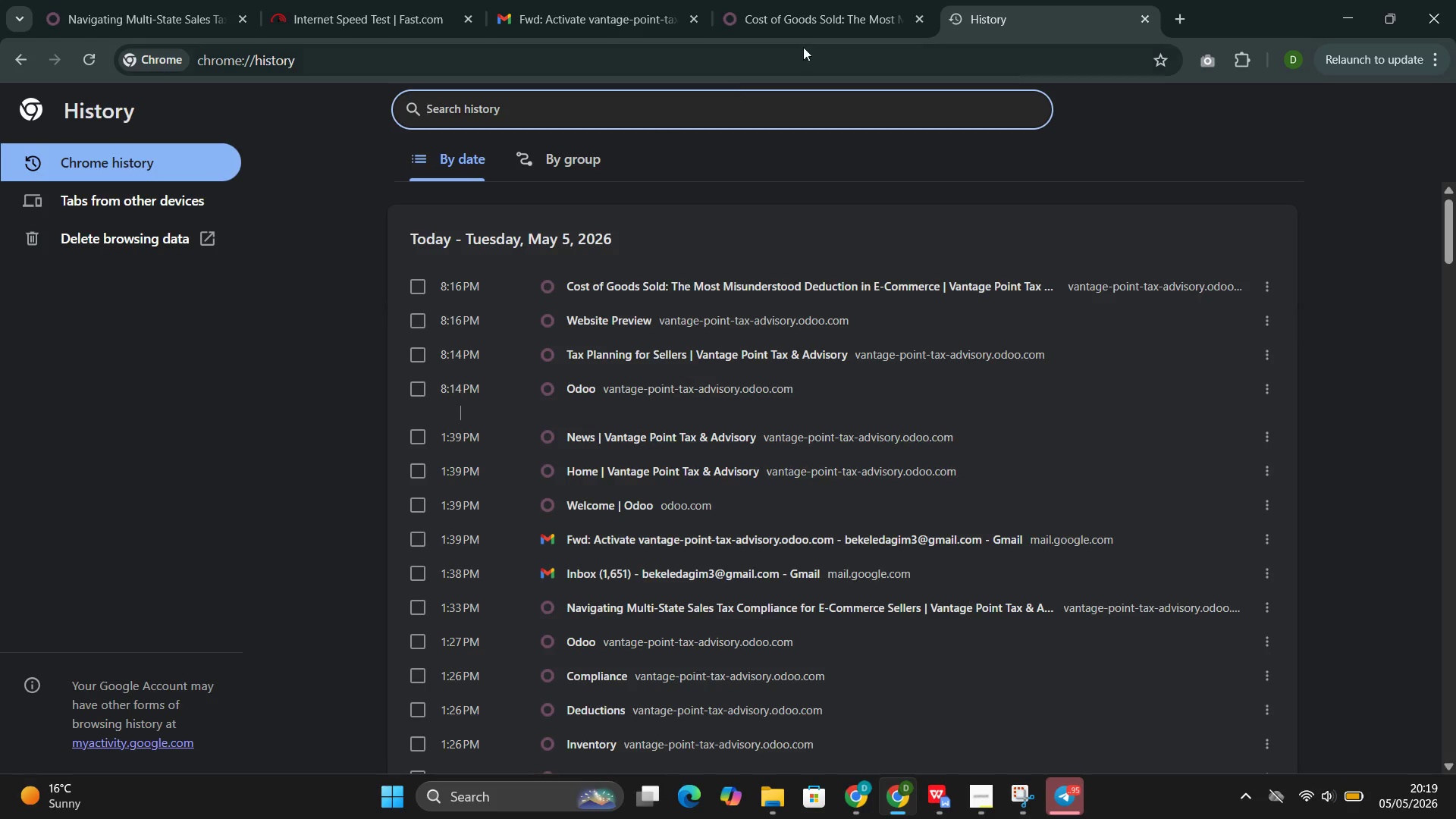 
left_click([821, 31])
 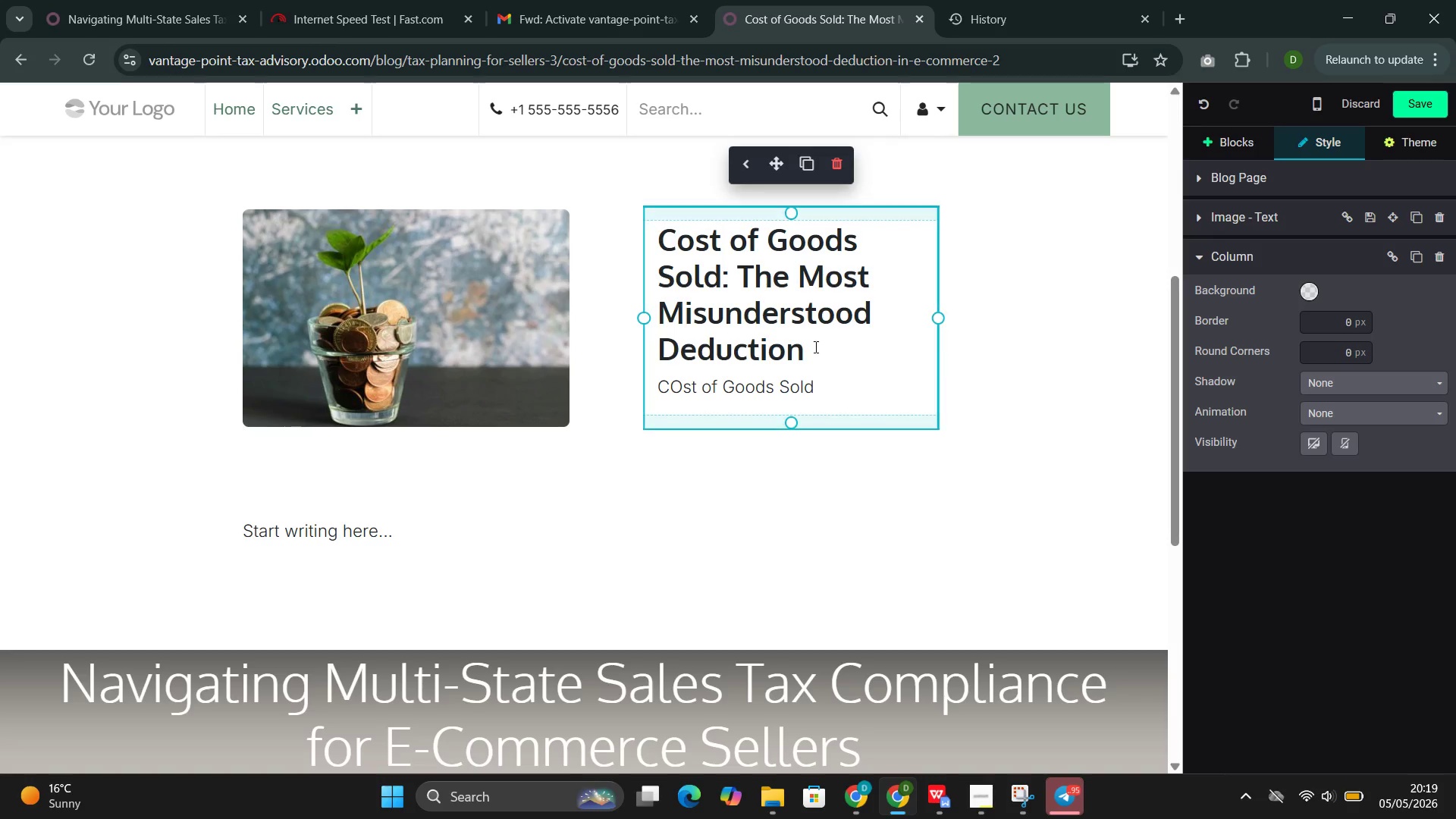 
left_click([829, 388])
 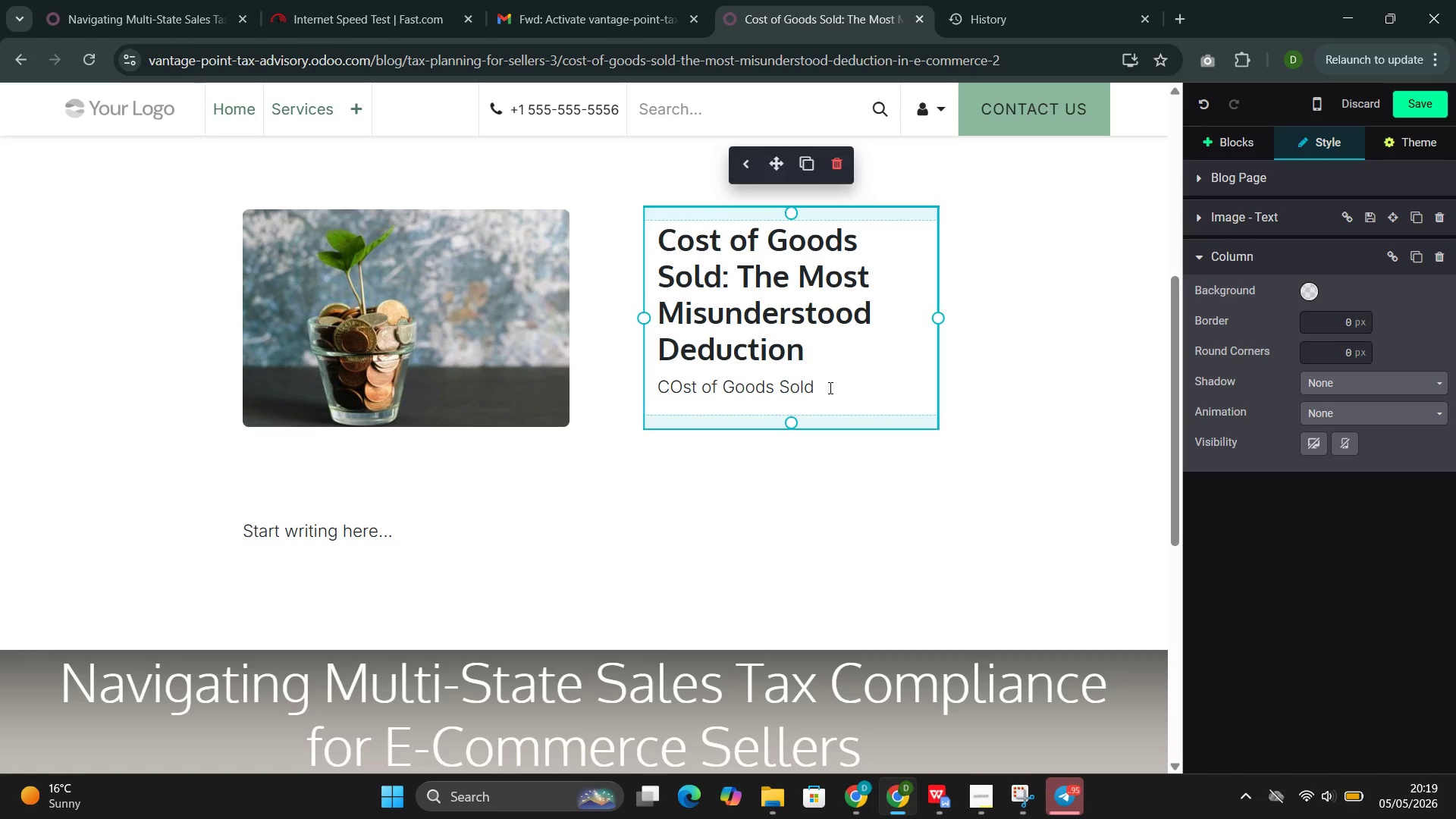 
hold_key(key=ShiftLeft, duration=1.8)
 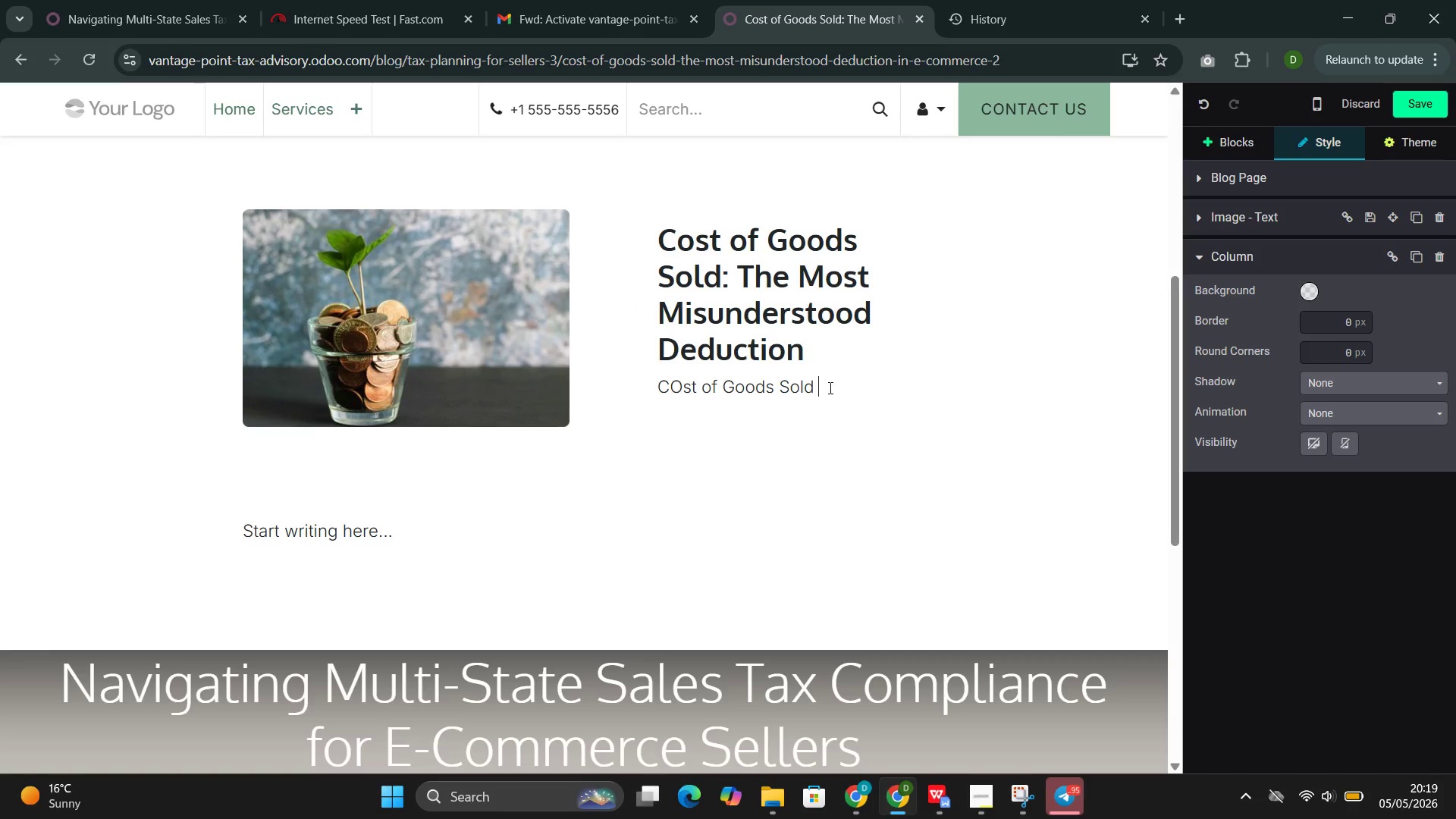 
type( ())
 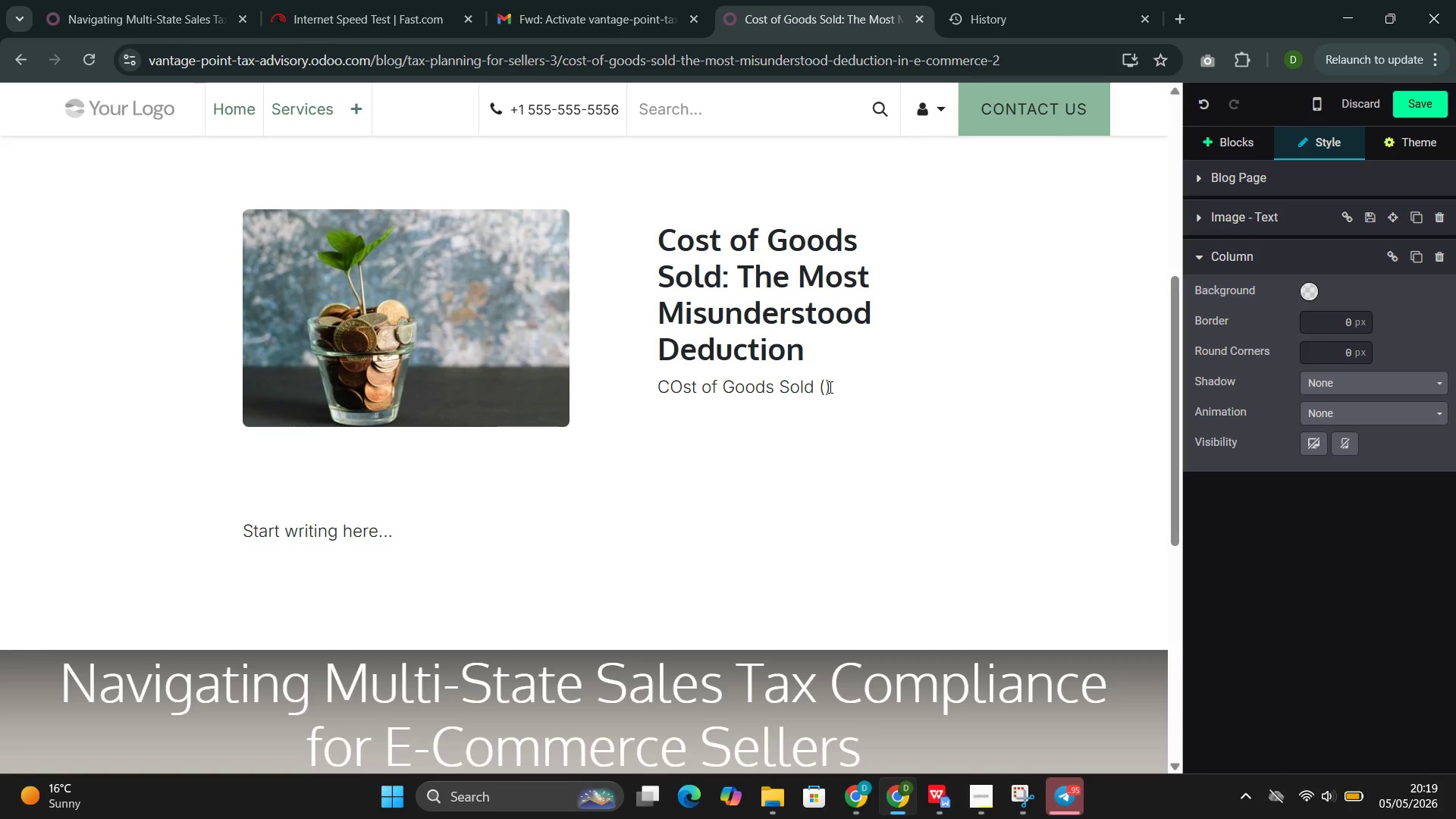 
key(ArrowLeft)
 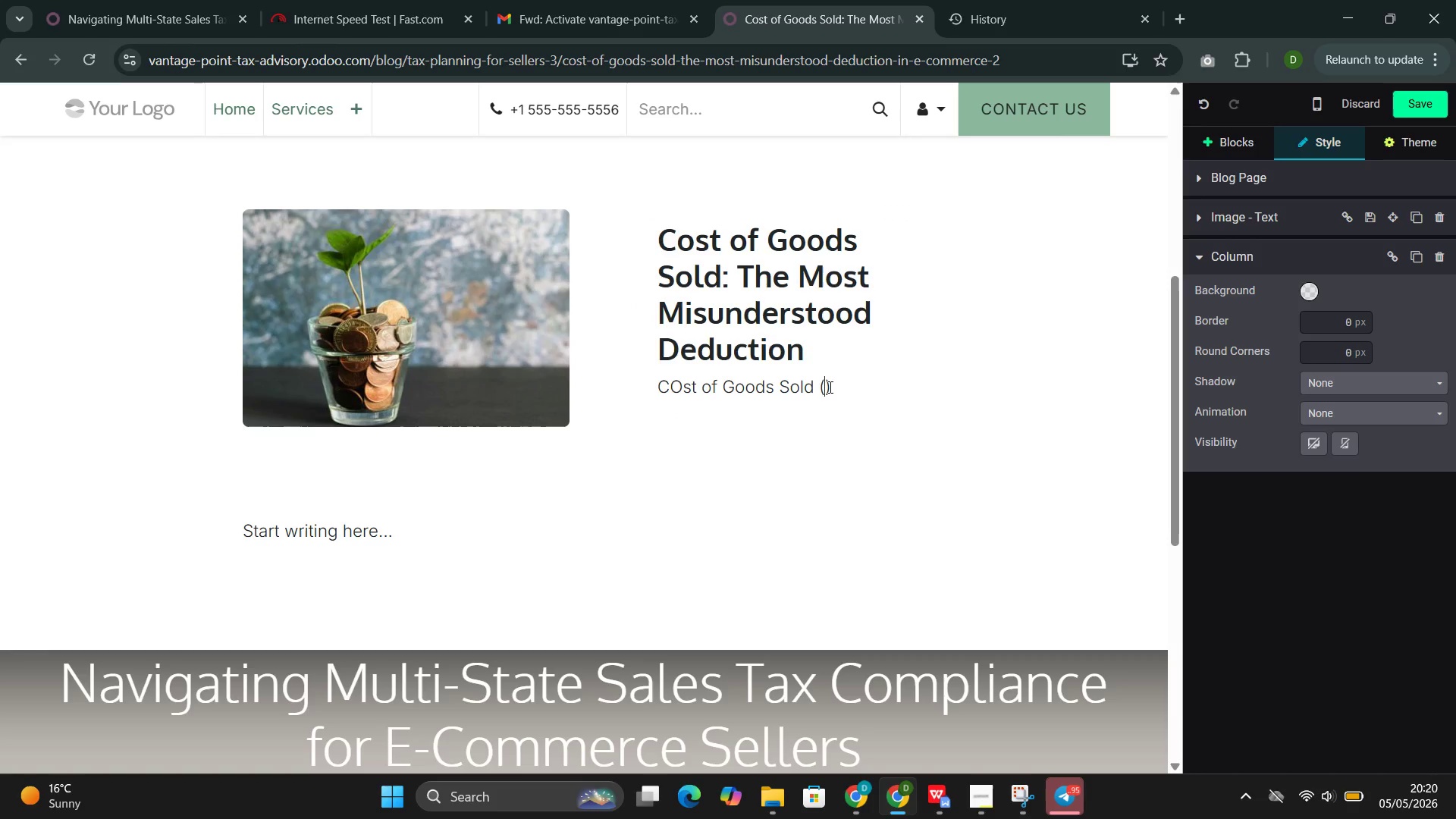 
type(COGS)
 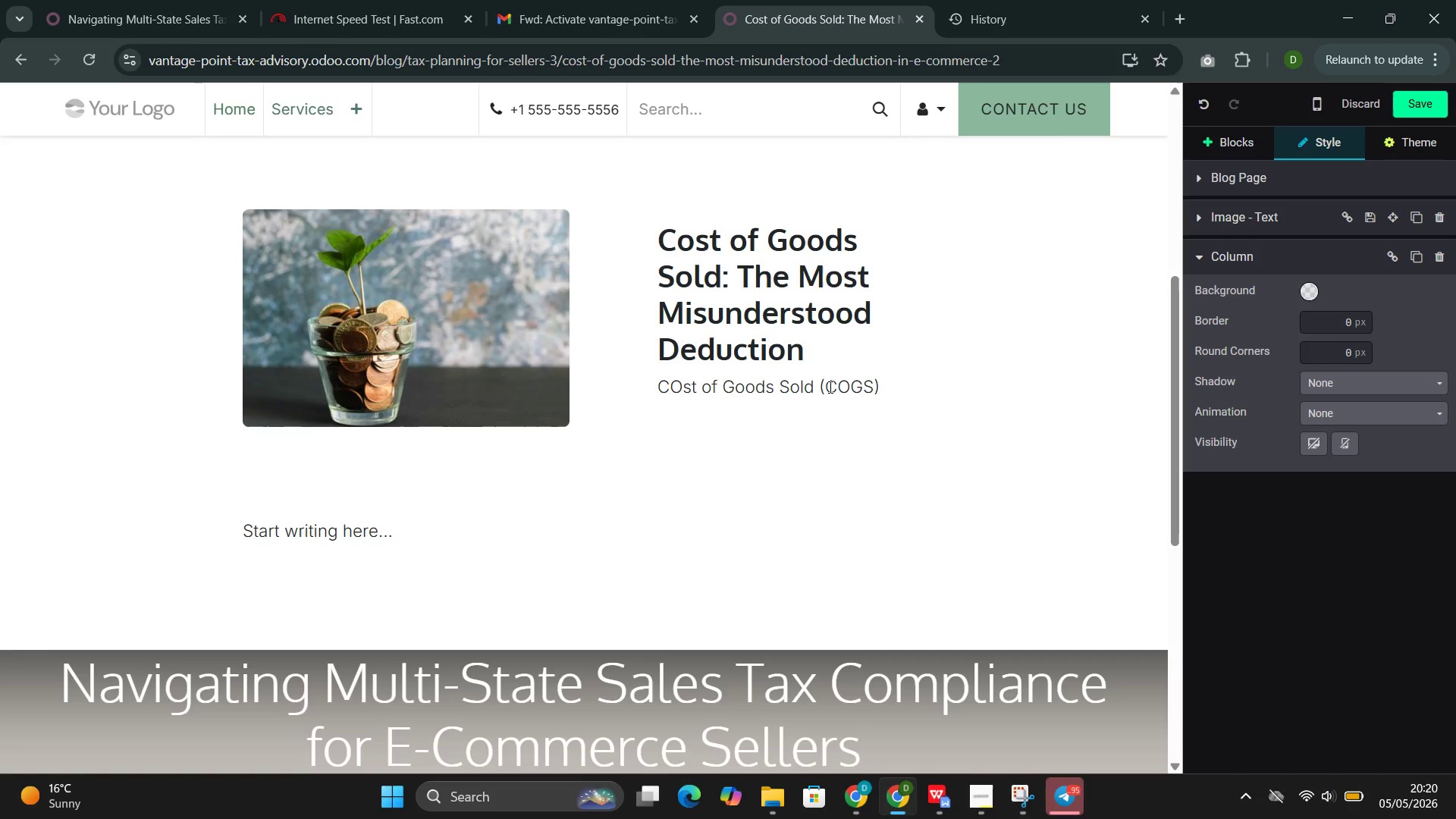 
key(ArrowRight)
 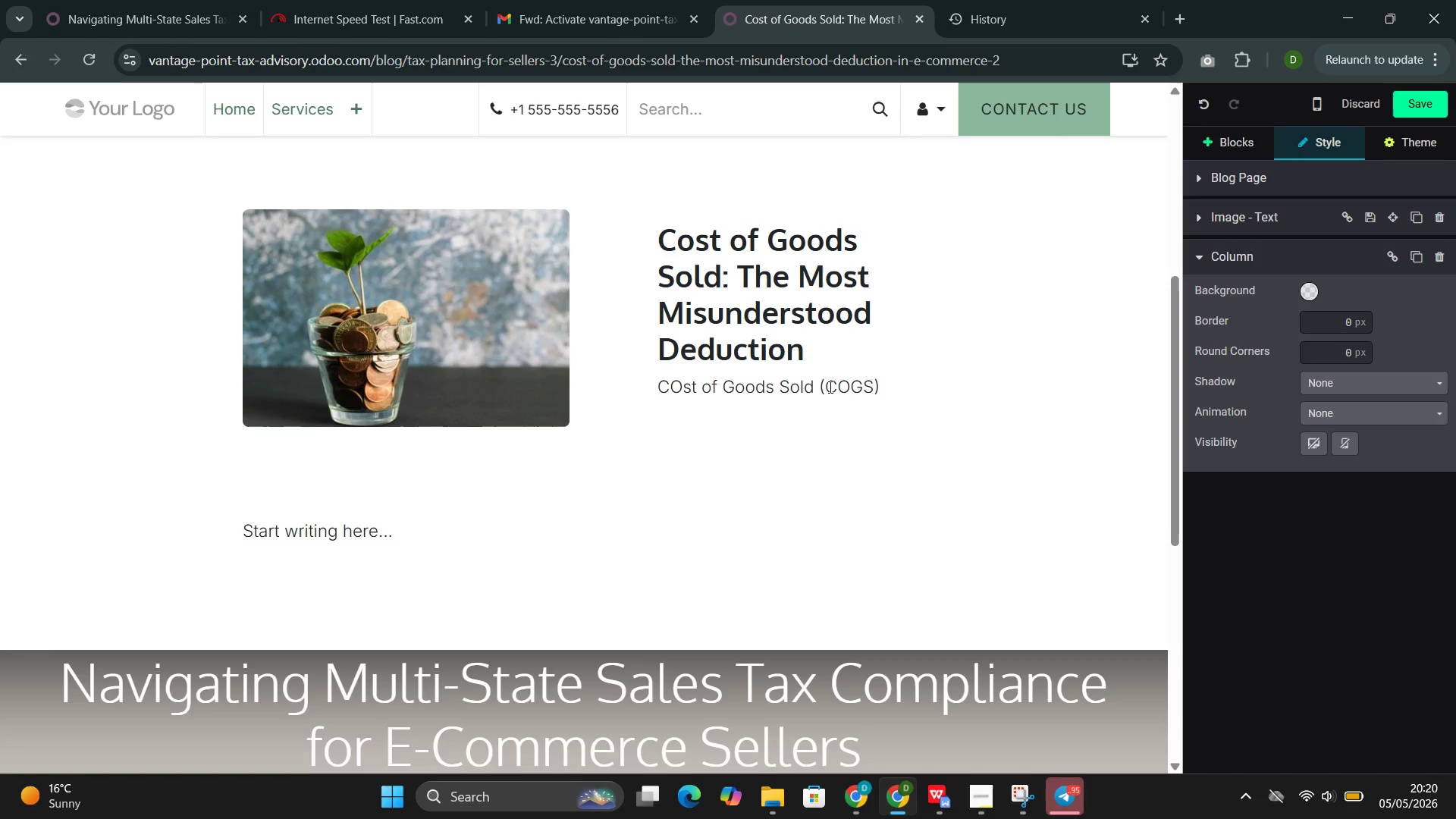 
type( is the largest )
 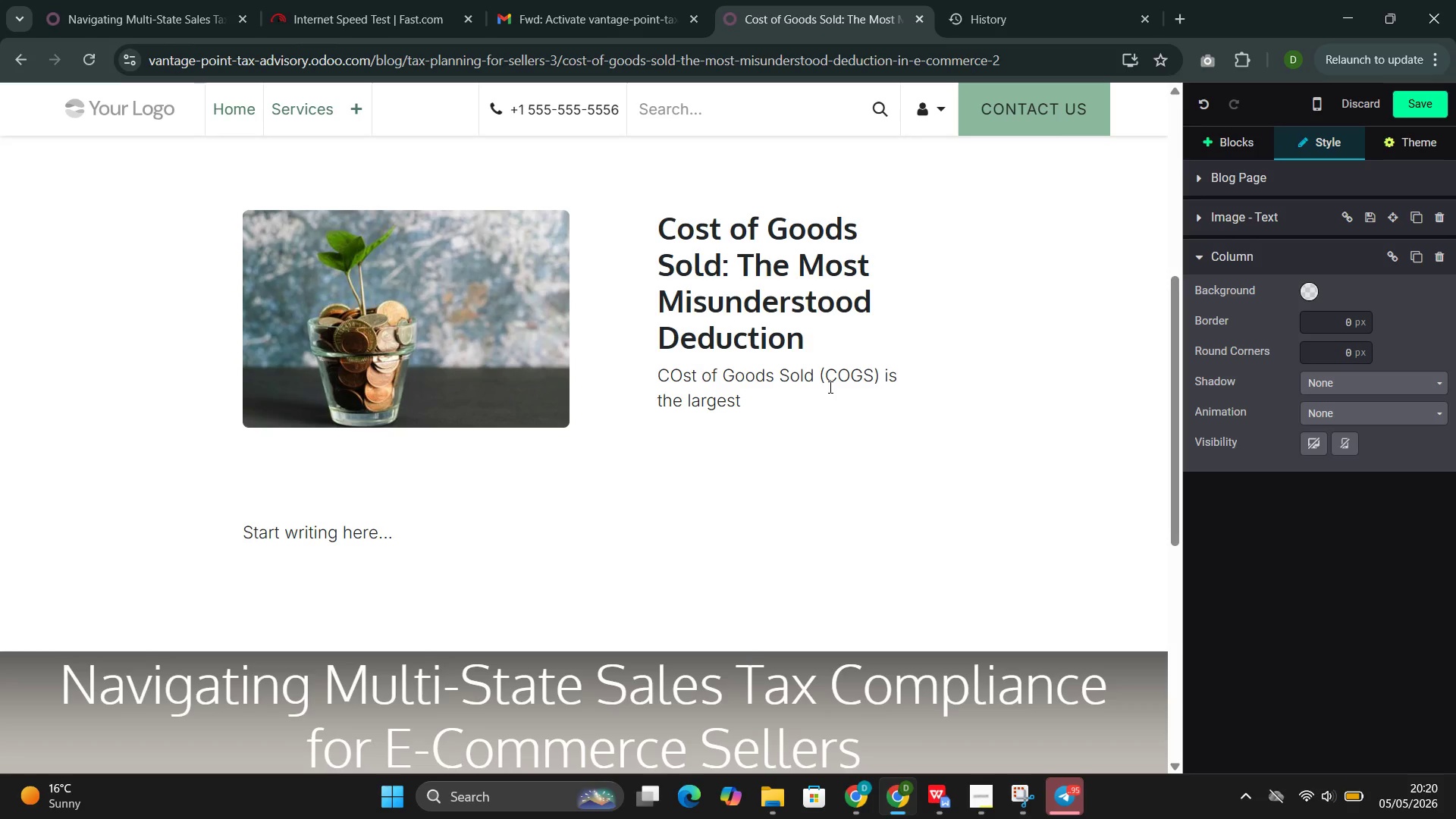 
wait(39.81)
 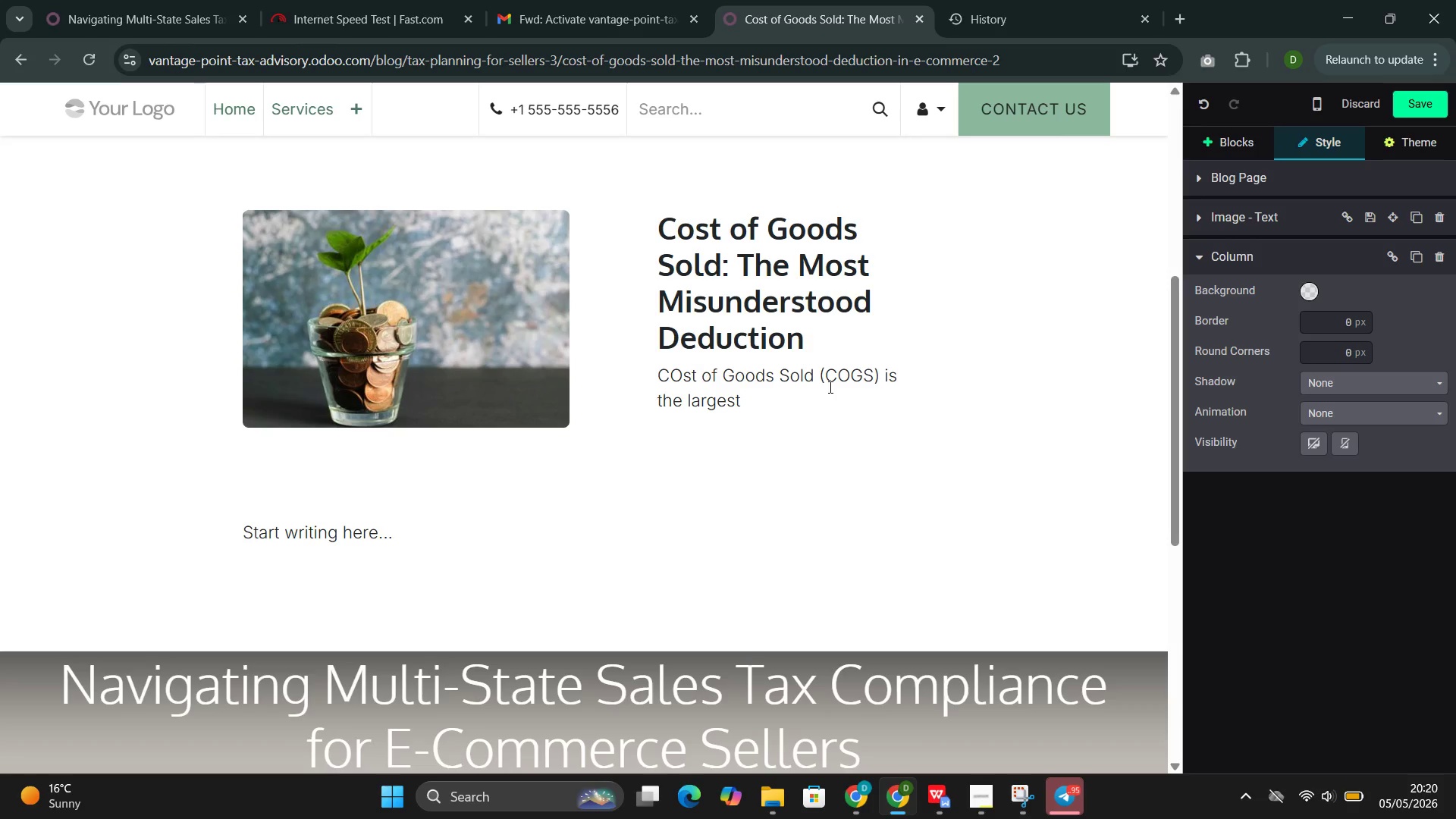 
left_click([761, 398])
 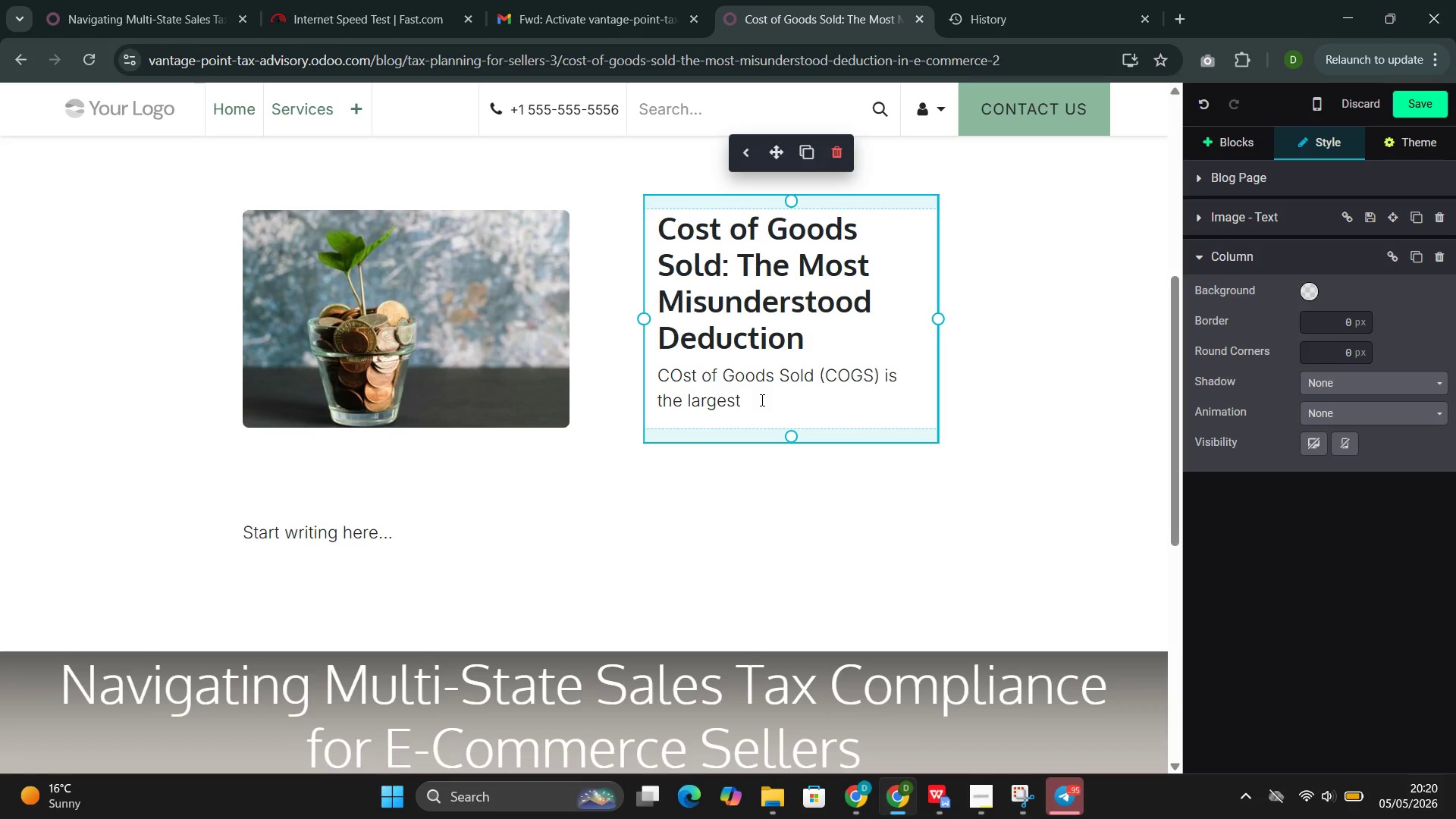 
wait(7.39)
 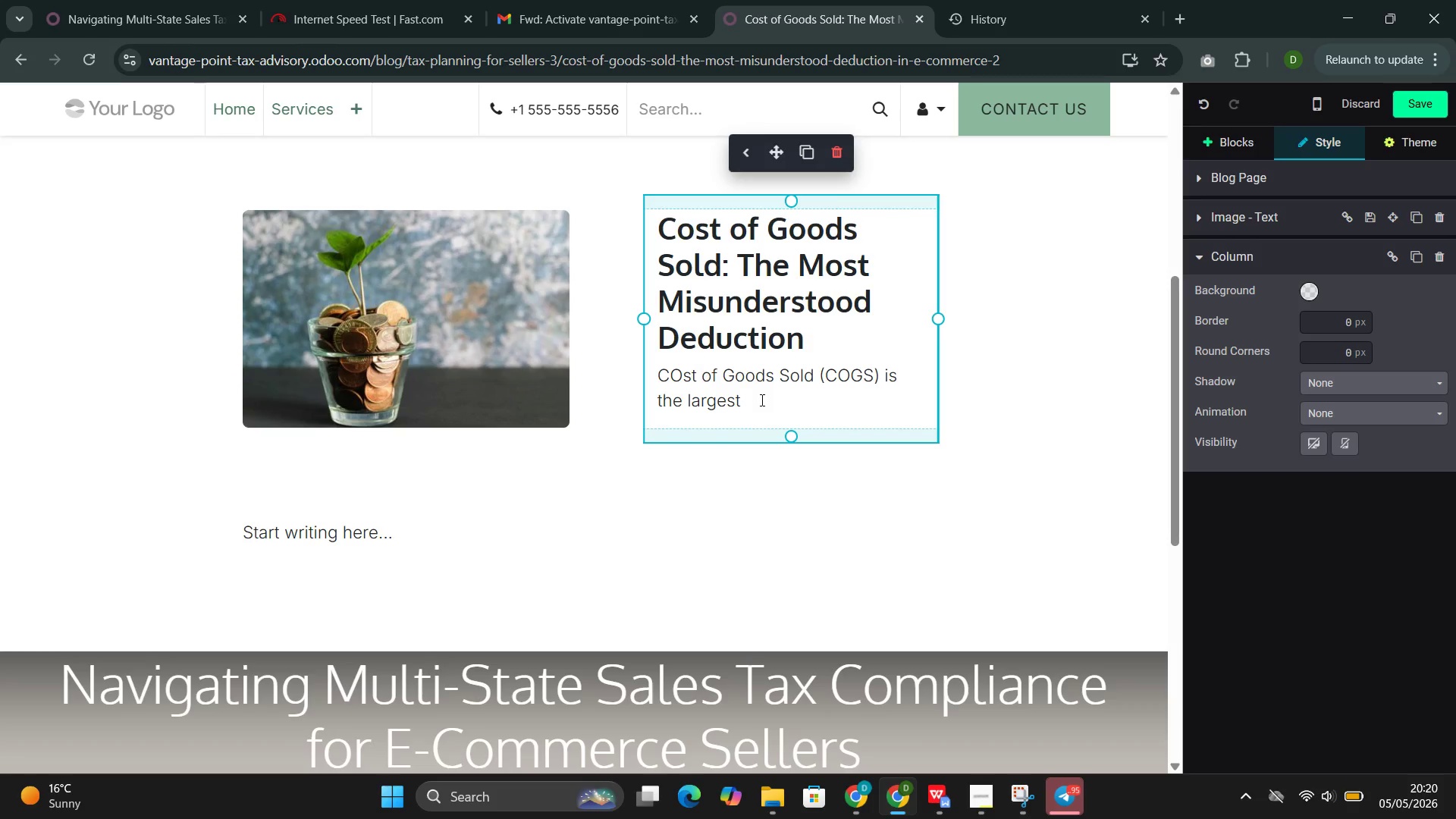 
type(deduction)
 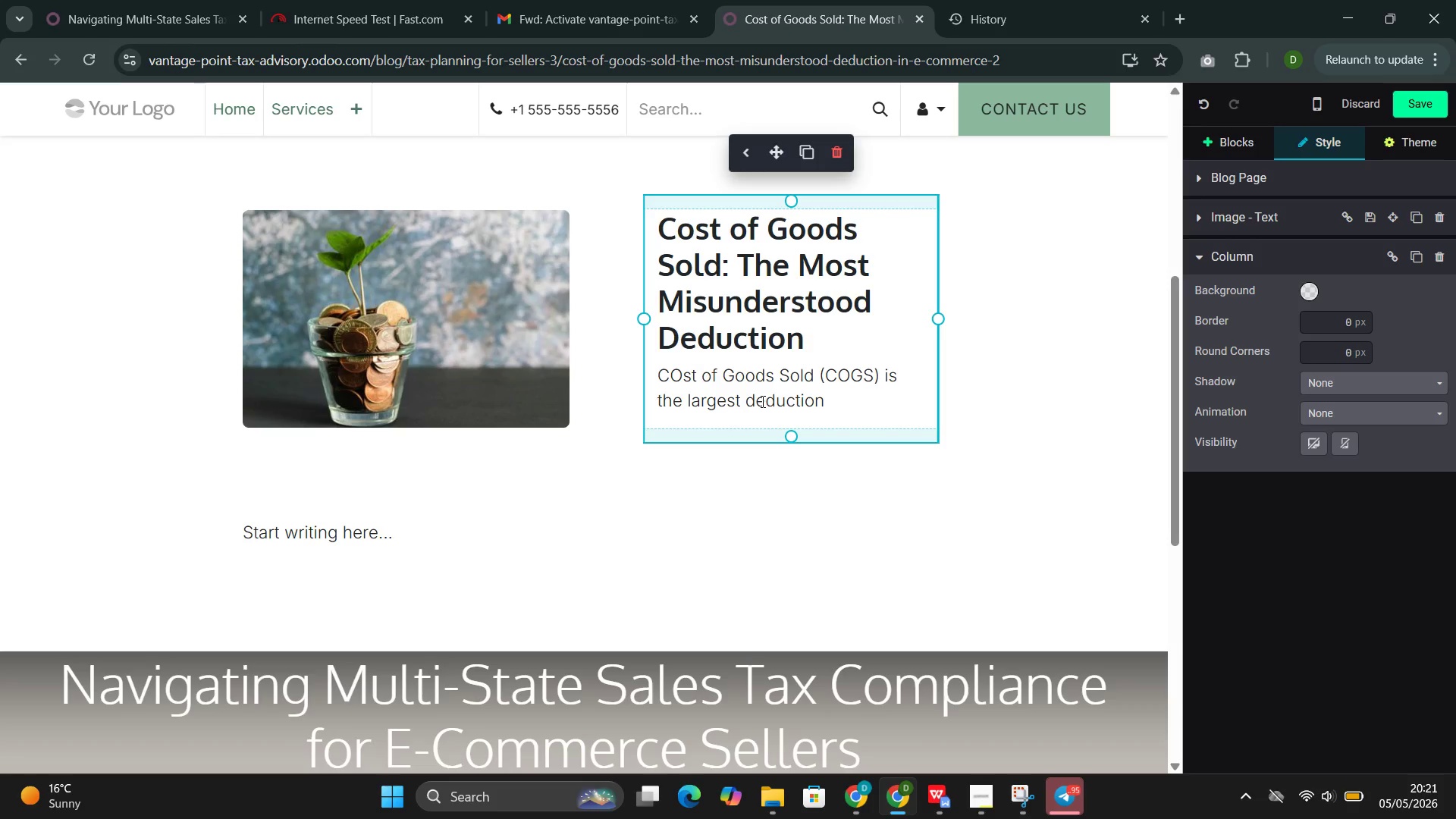 
wait(17.61)
 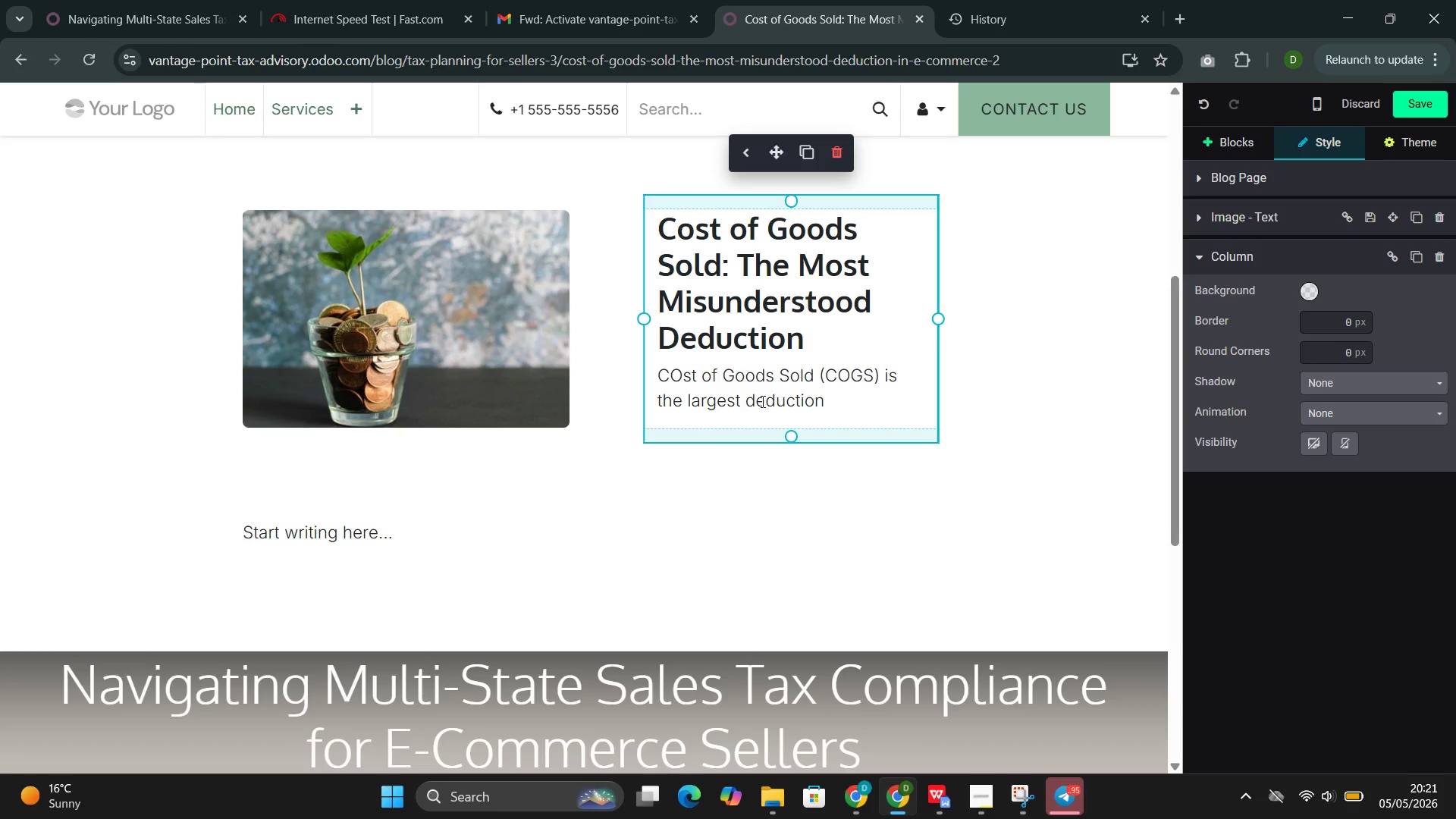 
key(Space)
 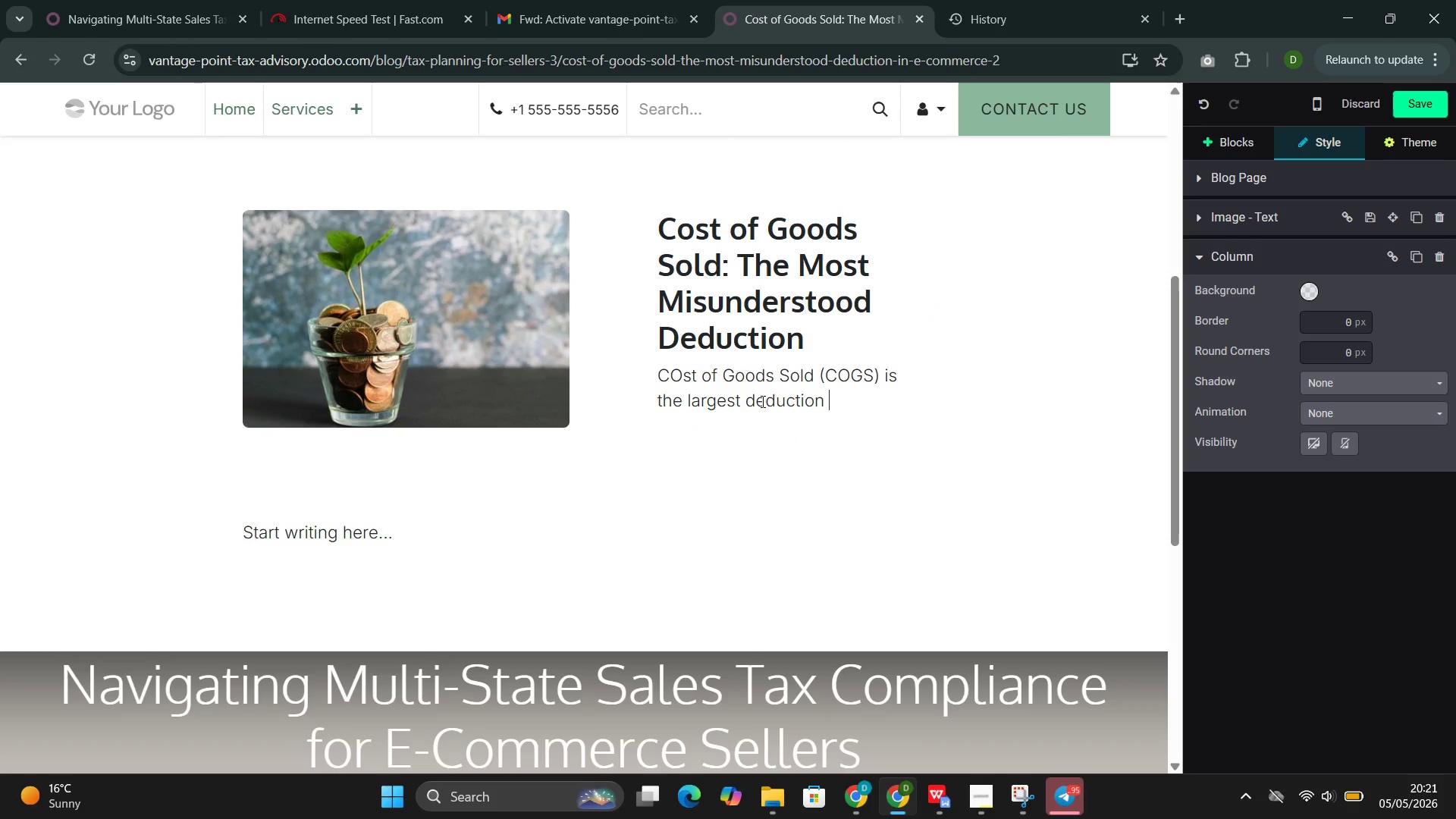 
type(available to mosy)
key(Backspace)
type(t e-commerce businesses. FOr a Seller generating $ 1 million in )
 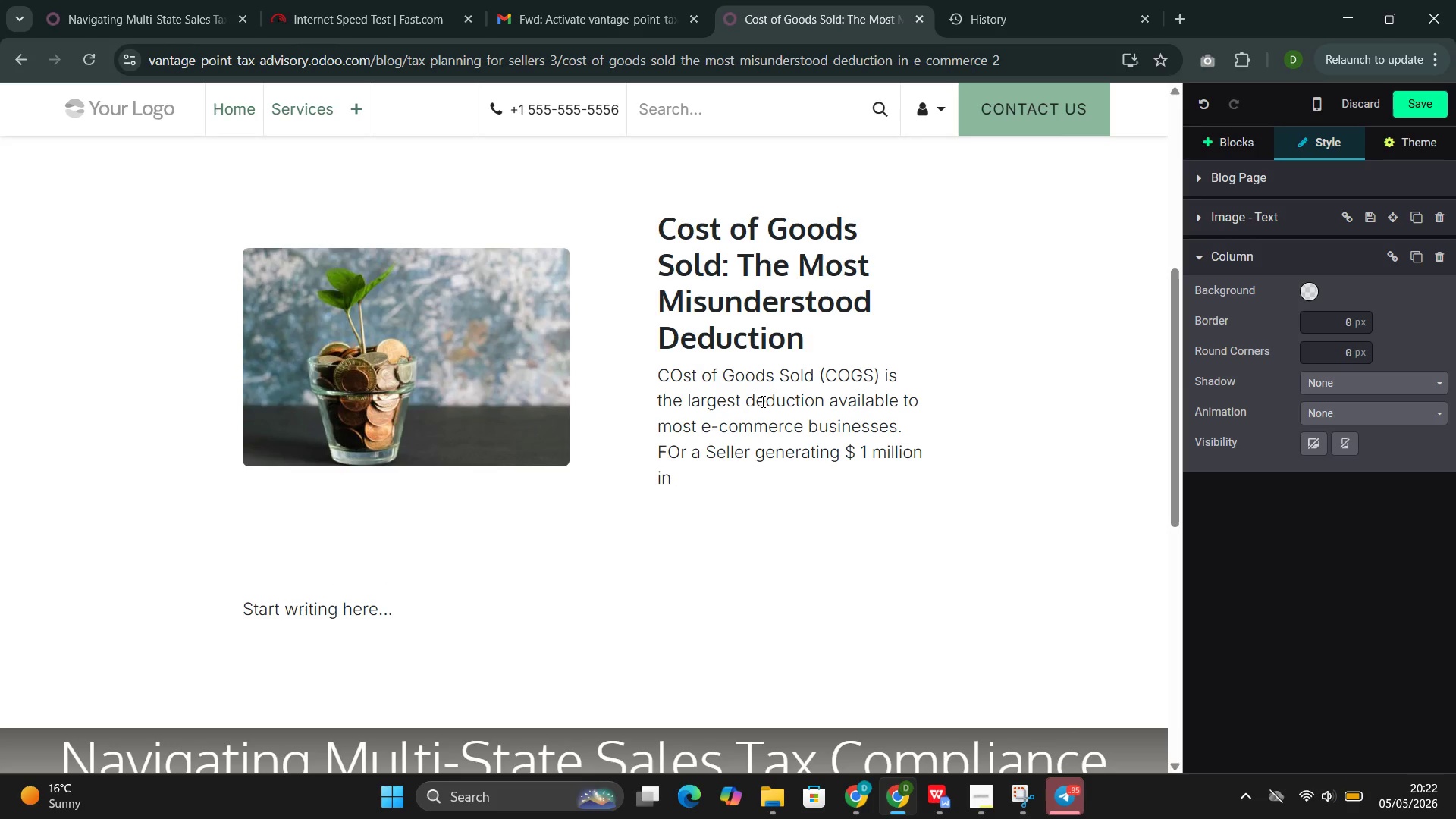 
wait(94.52)
 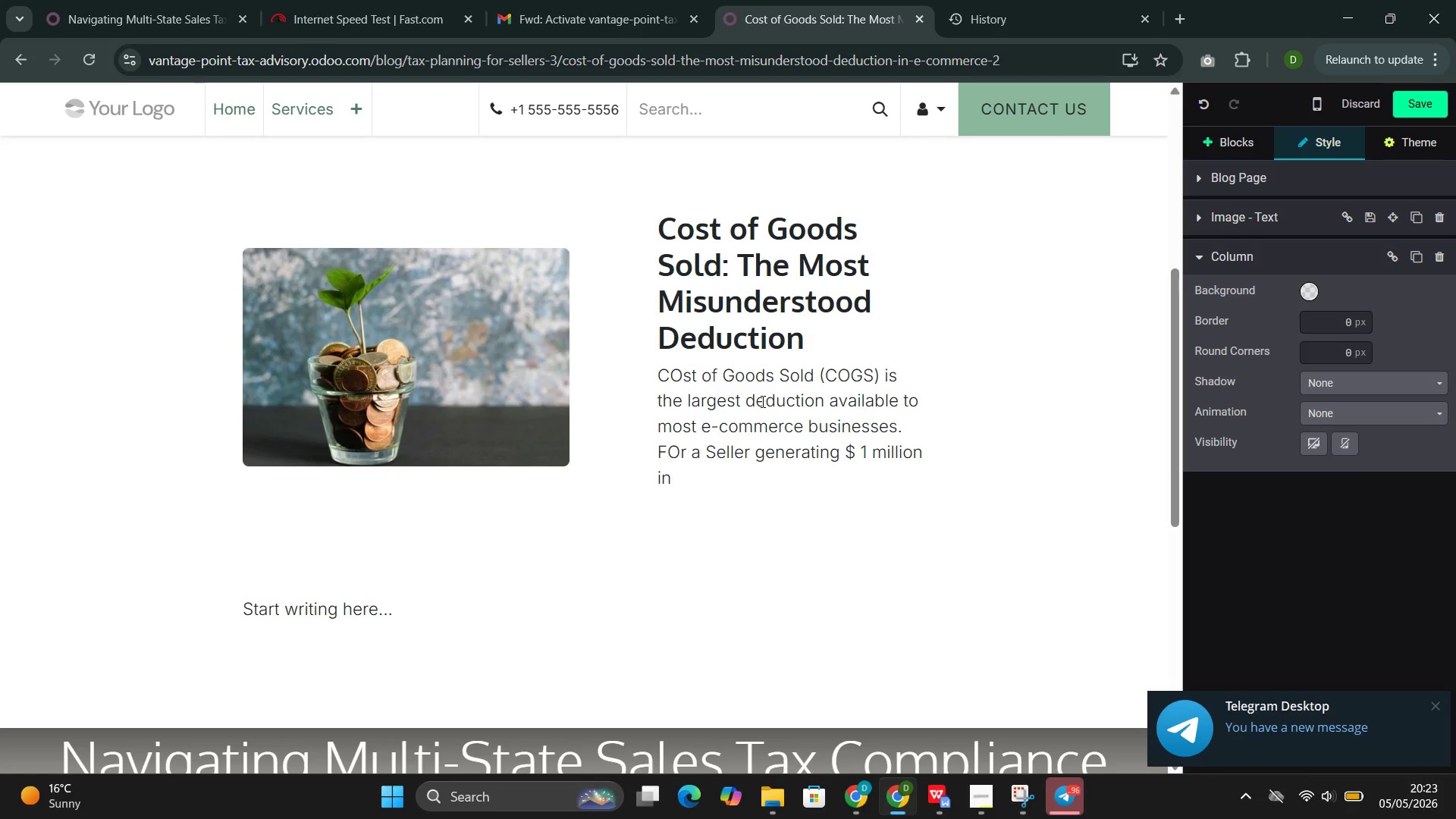 
type(revenue with 35% product marg)
 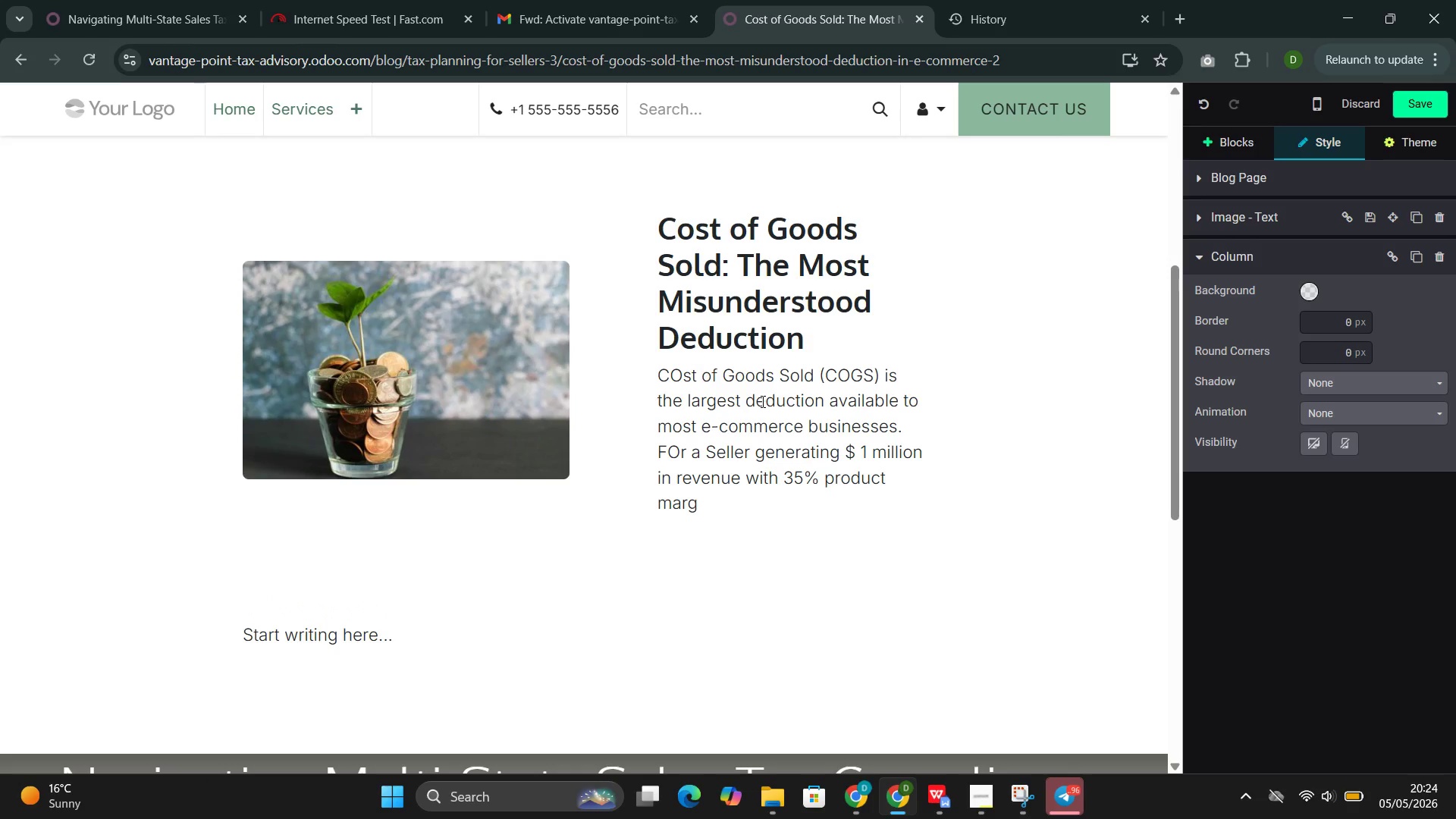 
type(ins.)
key(Backspace)
type(,)
 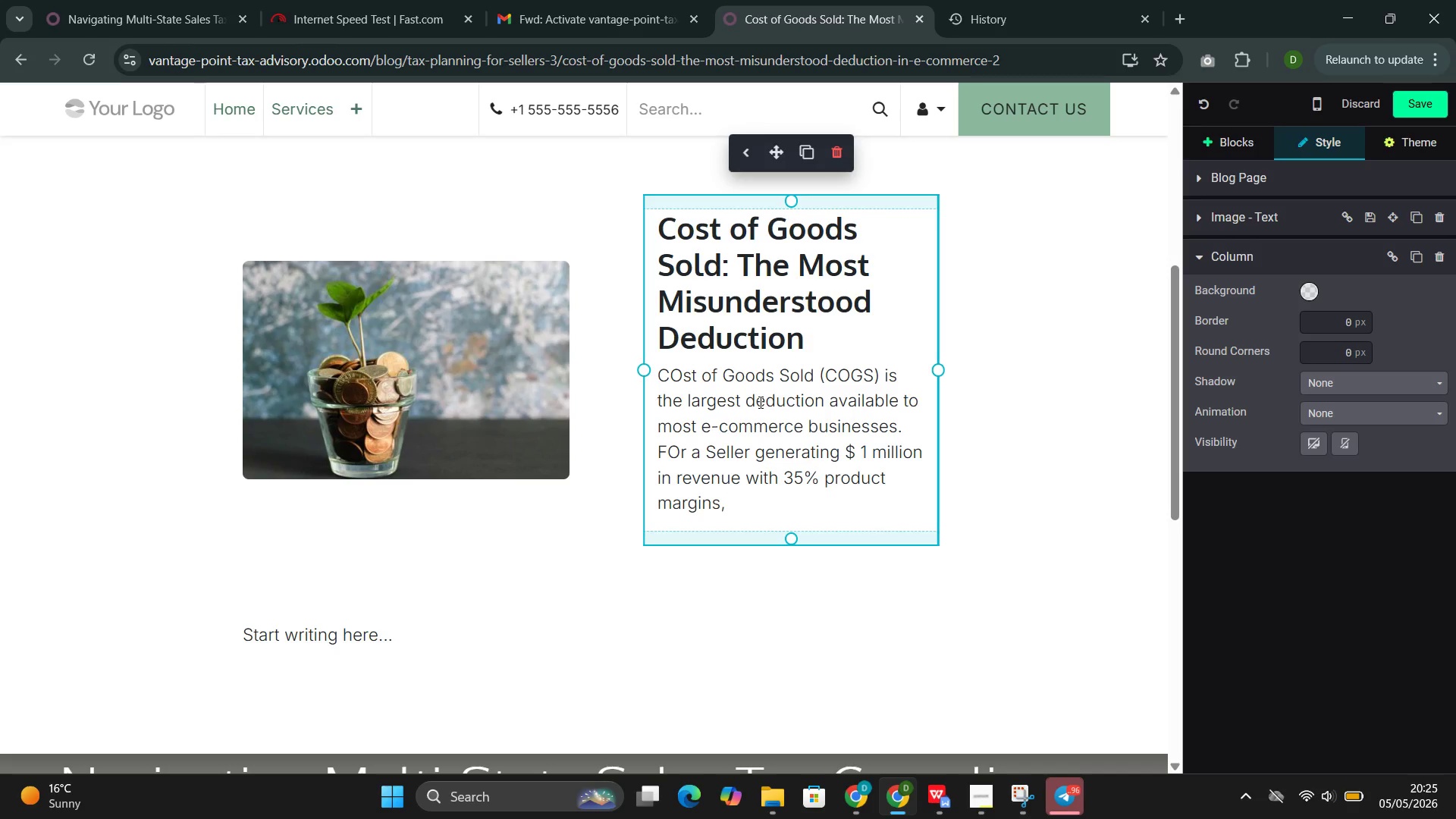 
wait(50.45)
 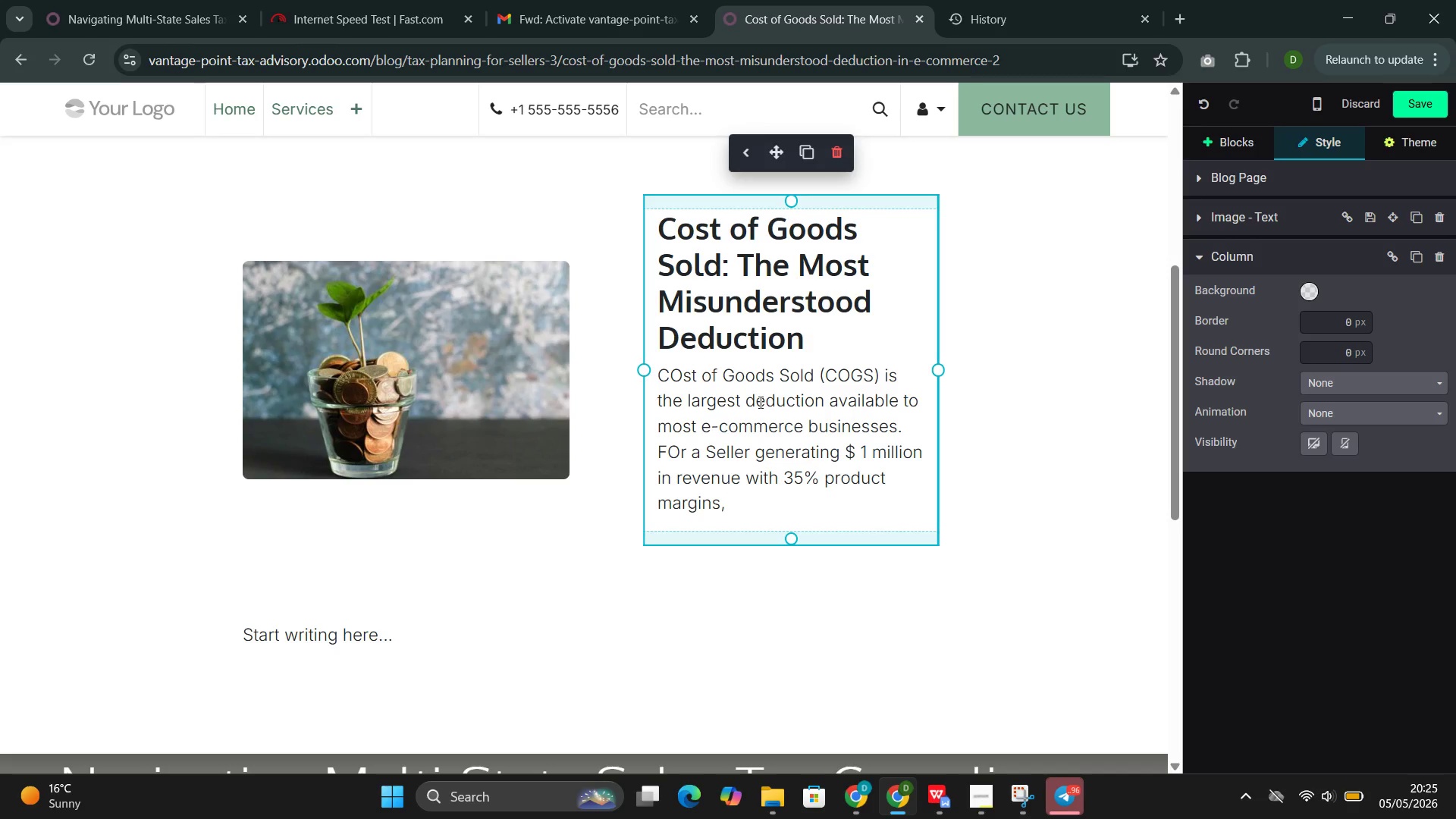 
type( COGS represents $650,000)
 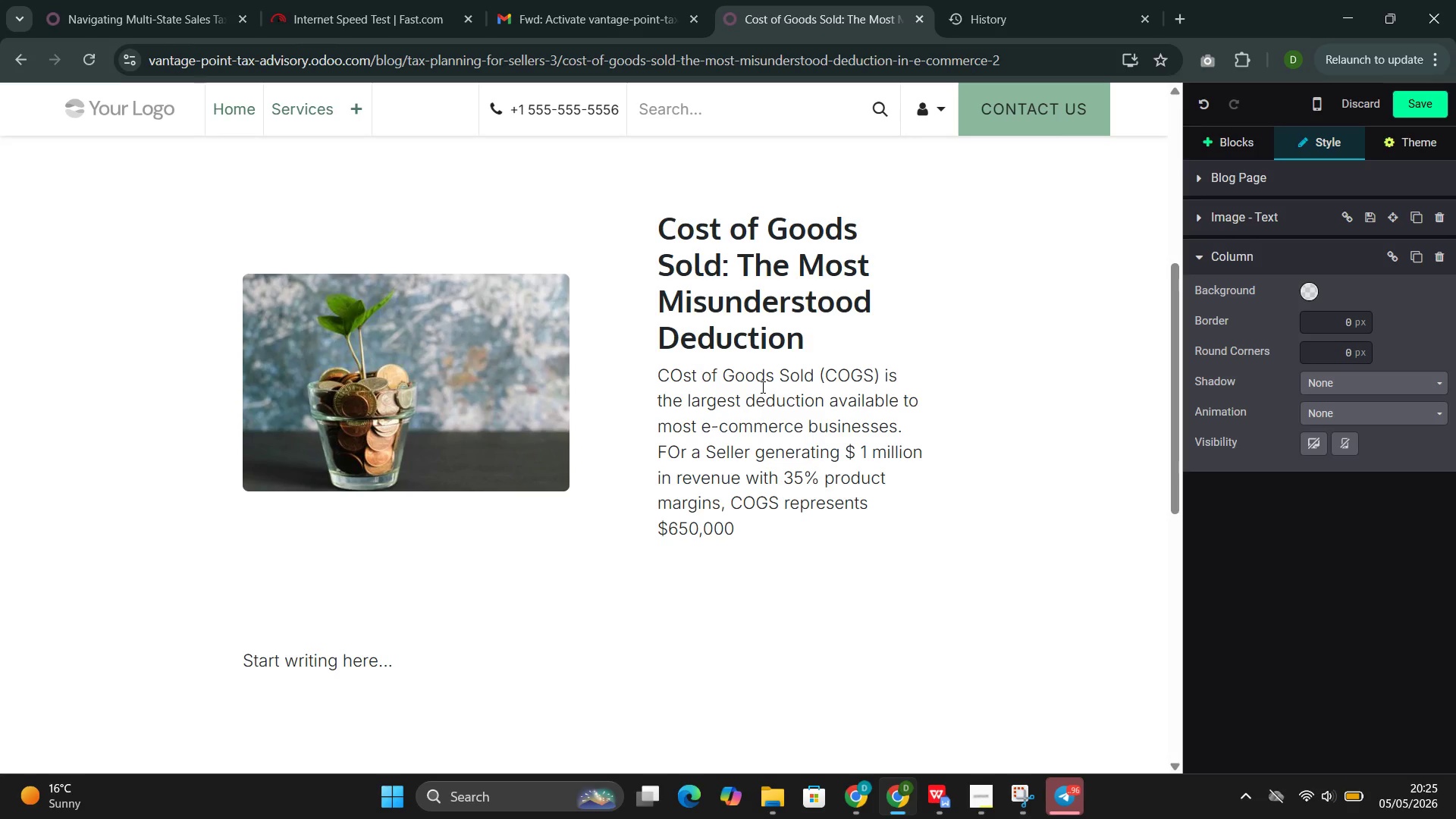 
type( in deductive expenses. Yet COH)
key(Backspace)
type(GS is also the most frequently expenses)
 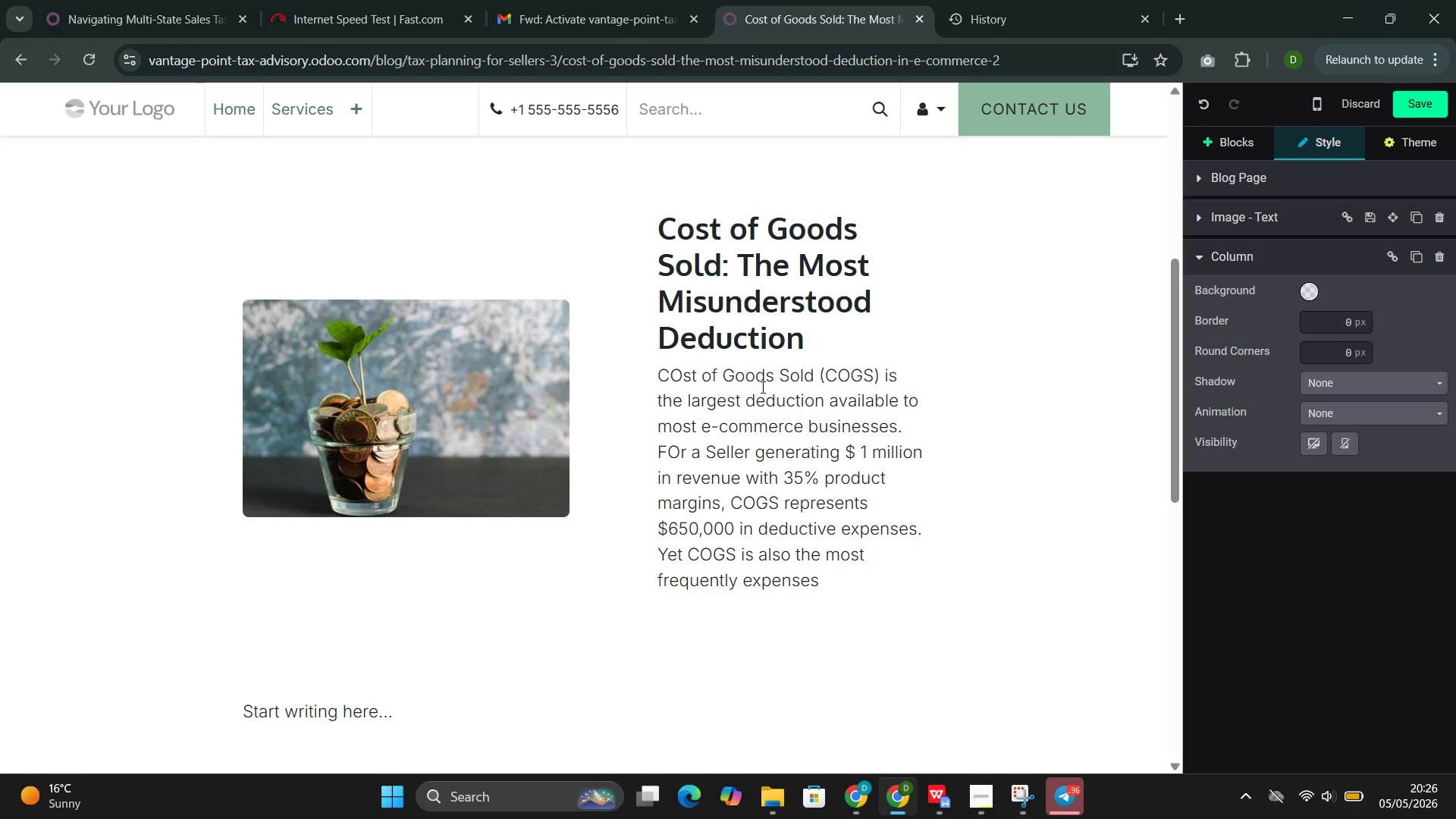 
wait(23.03)
 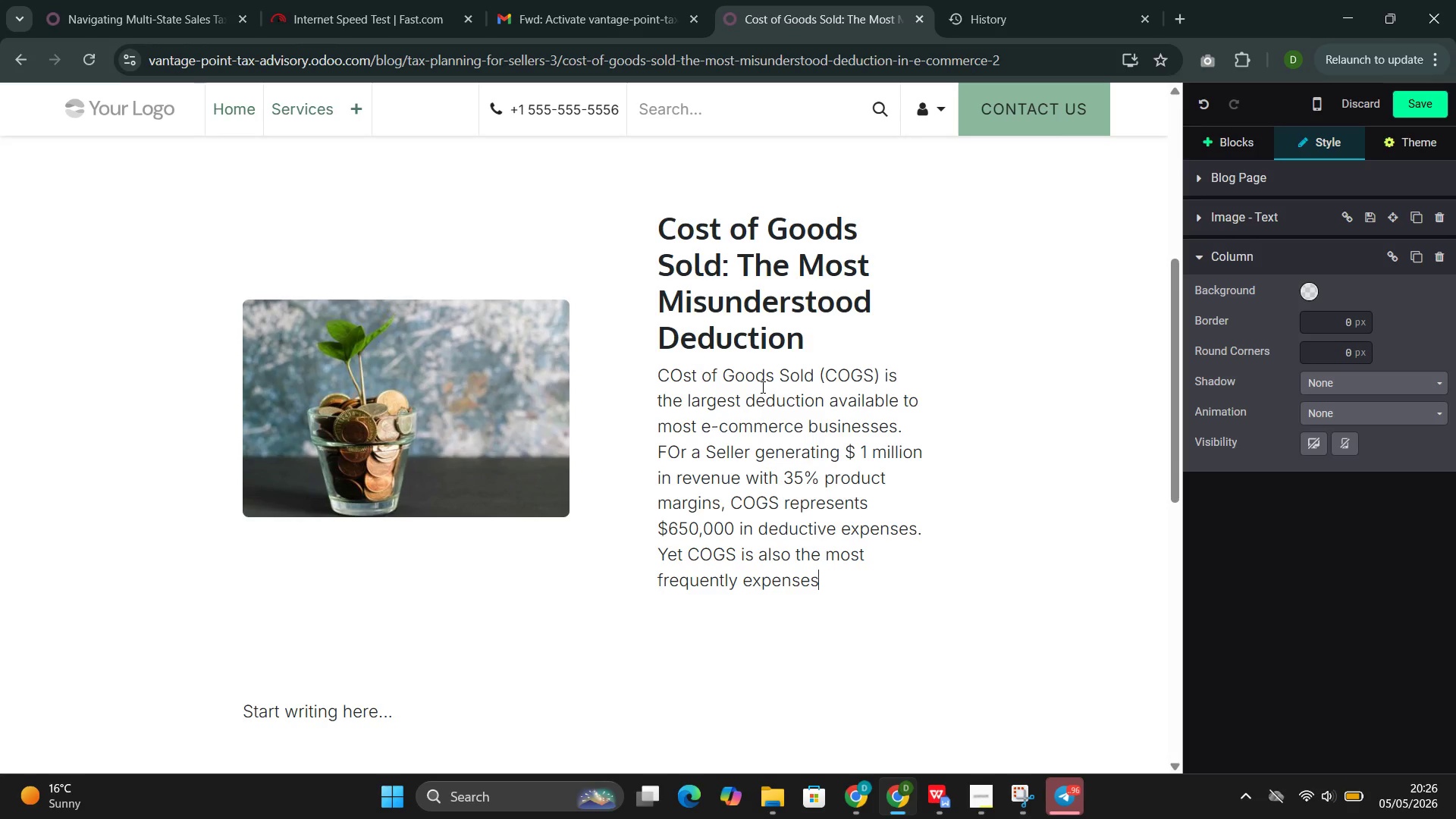 
type(. YEt COGS is also the most frequently mishandled deduction--understa)
key(Backspace)
key(Backspace)
key(Backspace)
type(reo)
 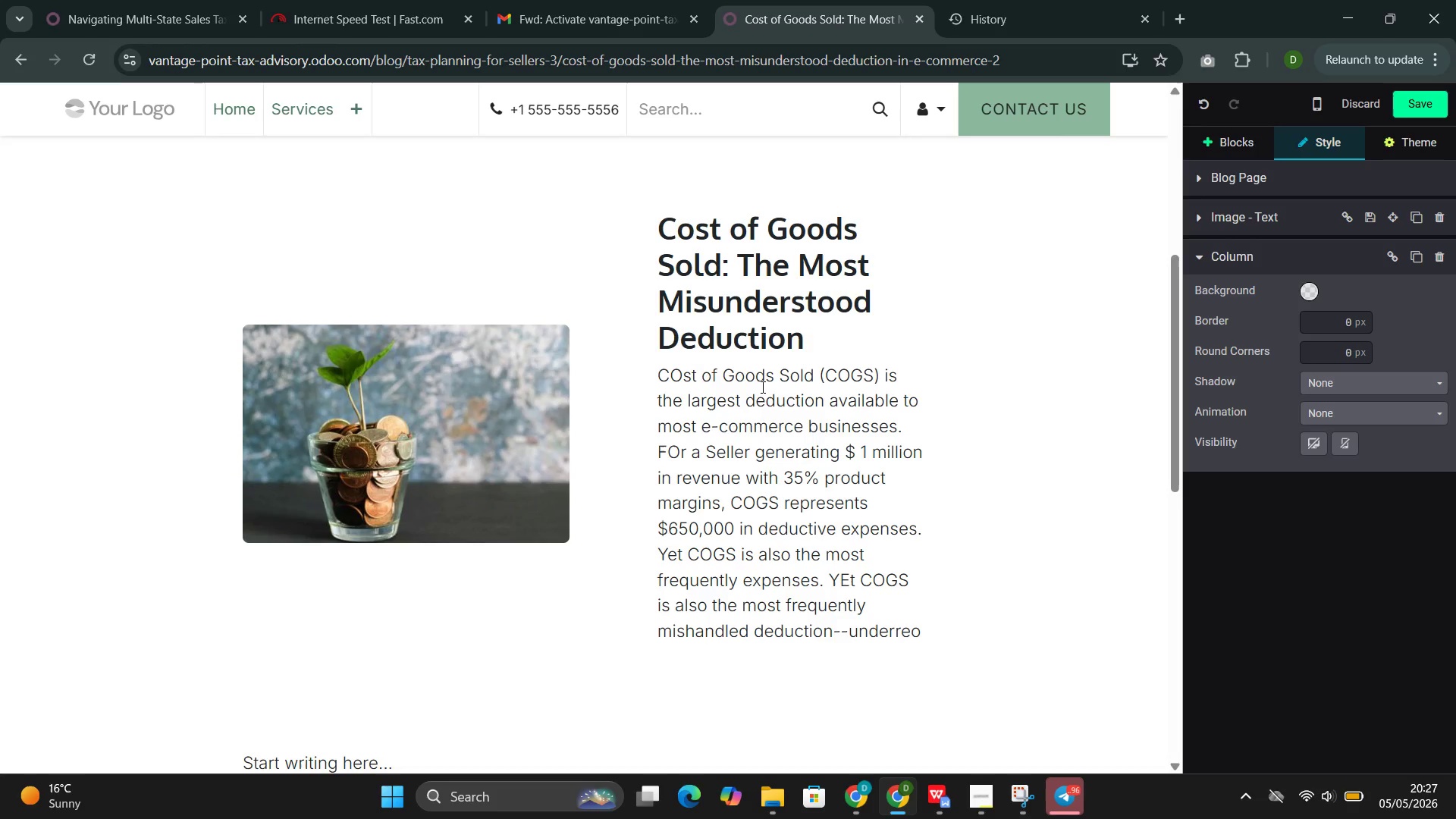 
wait(7.47)
 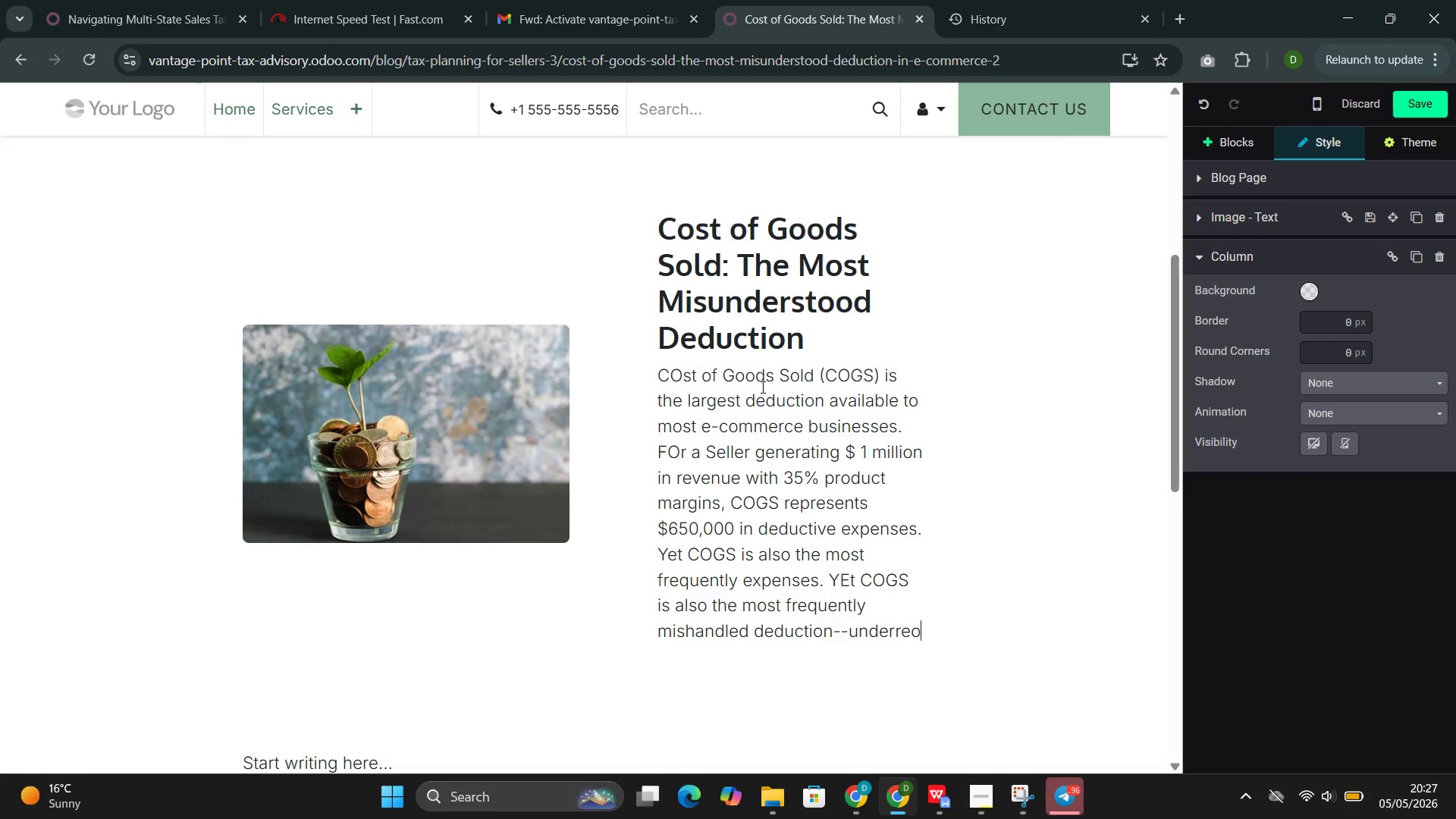 
type(ported by sellers who fail to cap)
 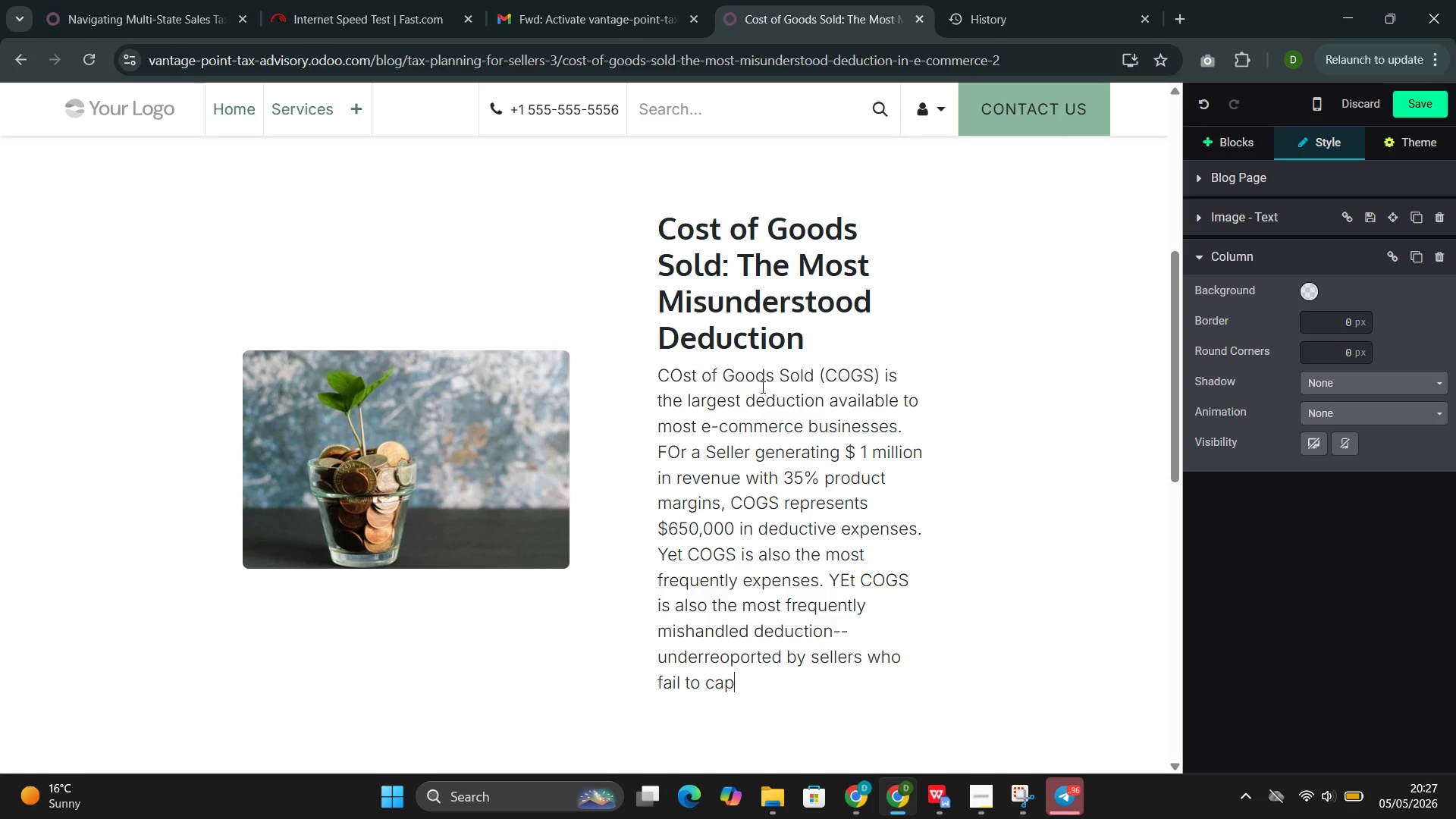 
wait(7.06)
 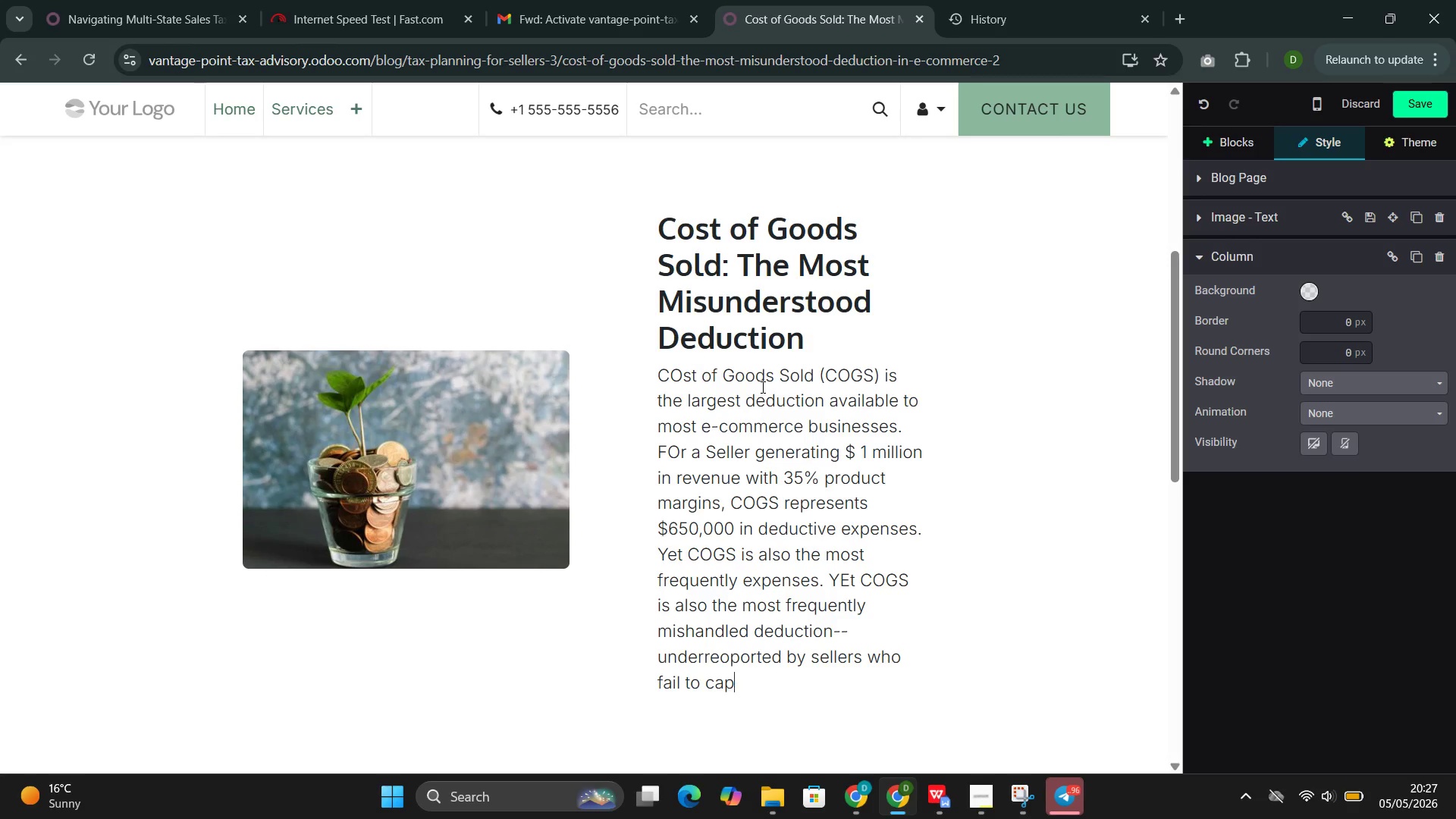 
type(ture all )
 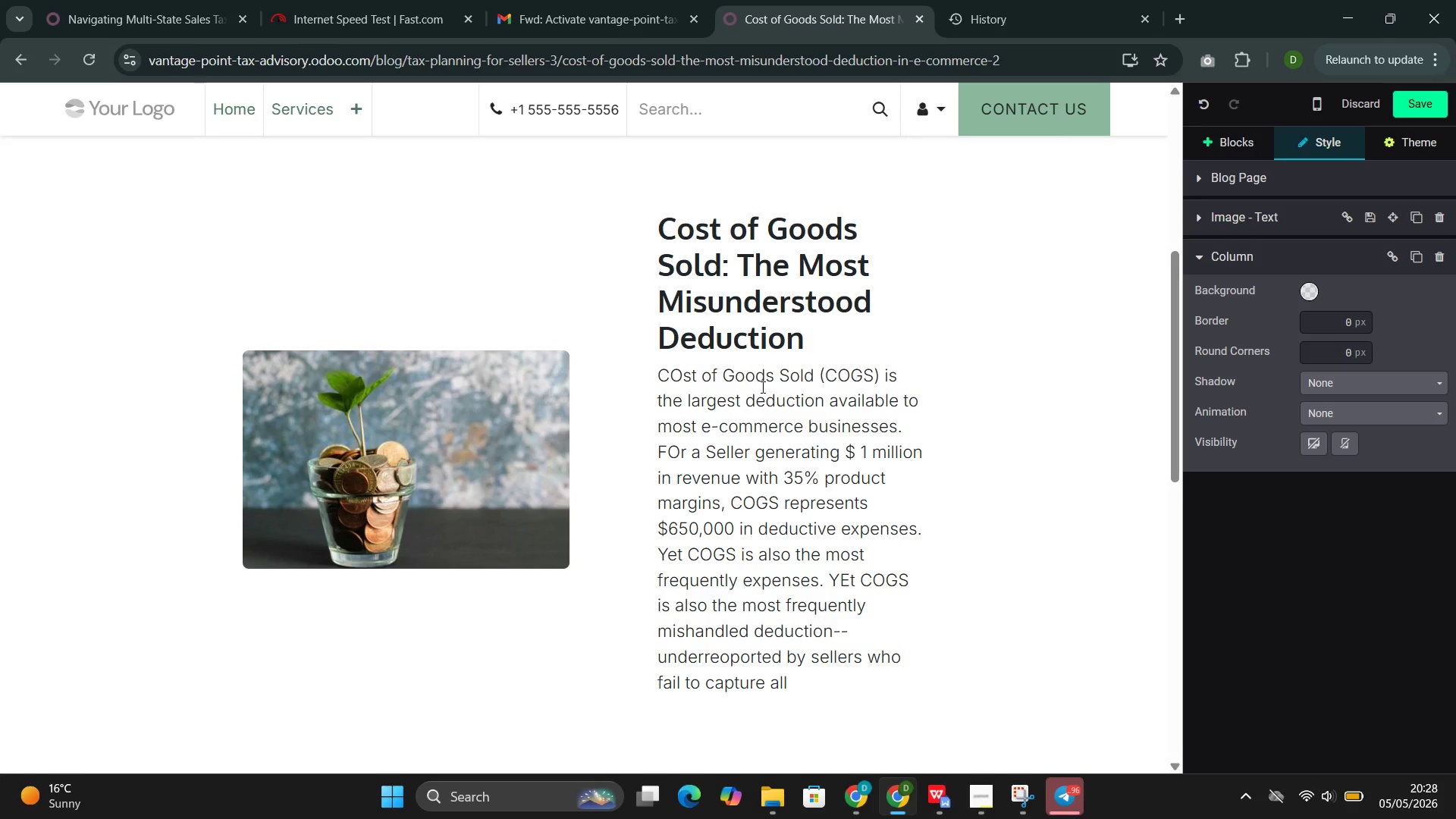 
wait(40.44)
 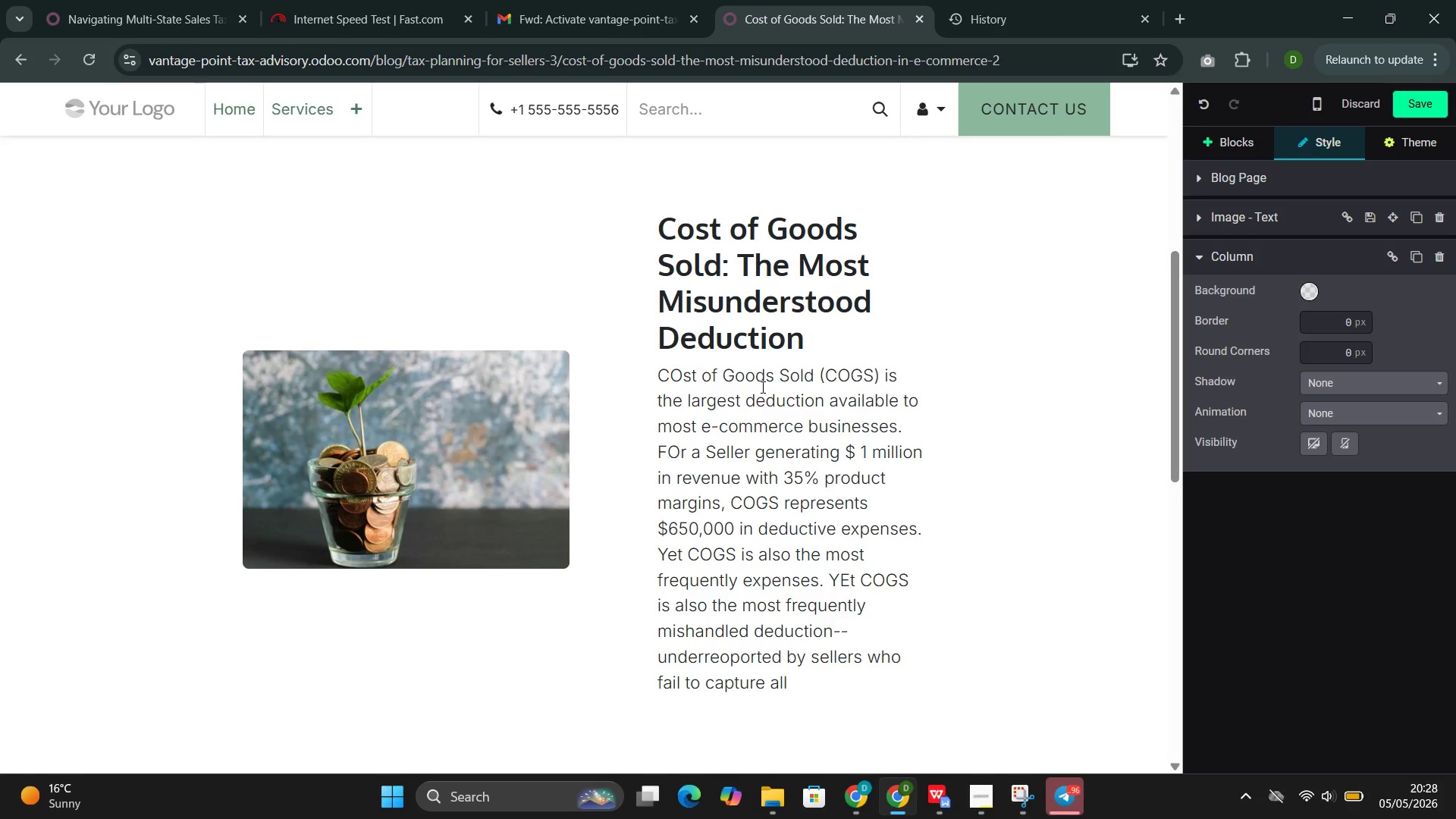 
type(allowablw)
key(Backspace)
type(e costs, or )
 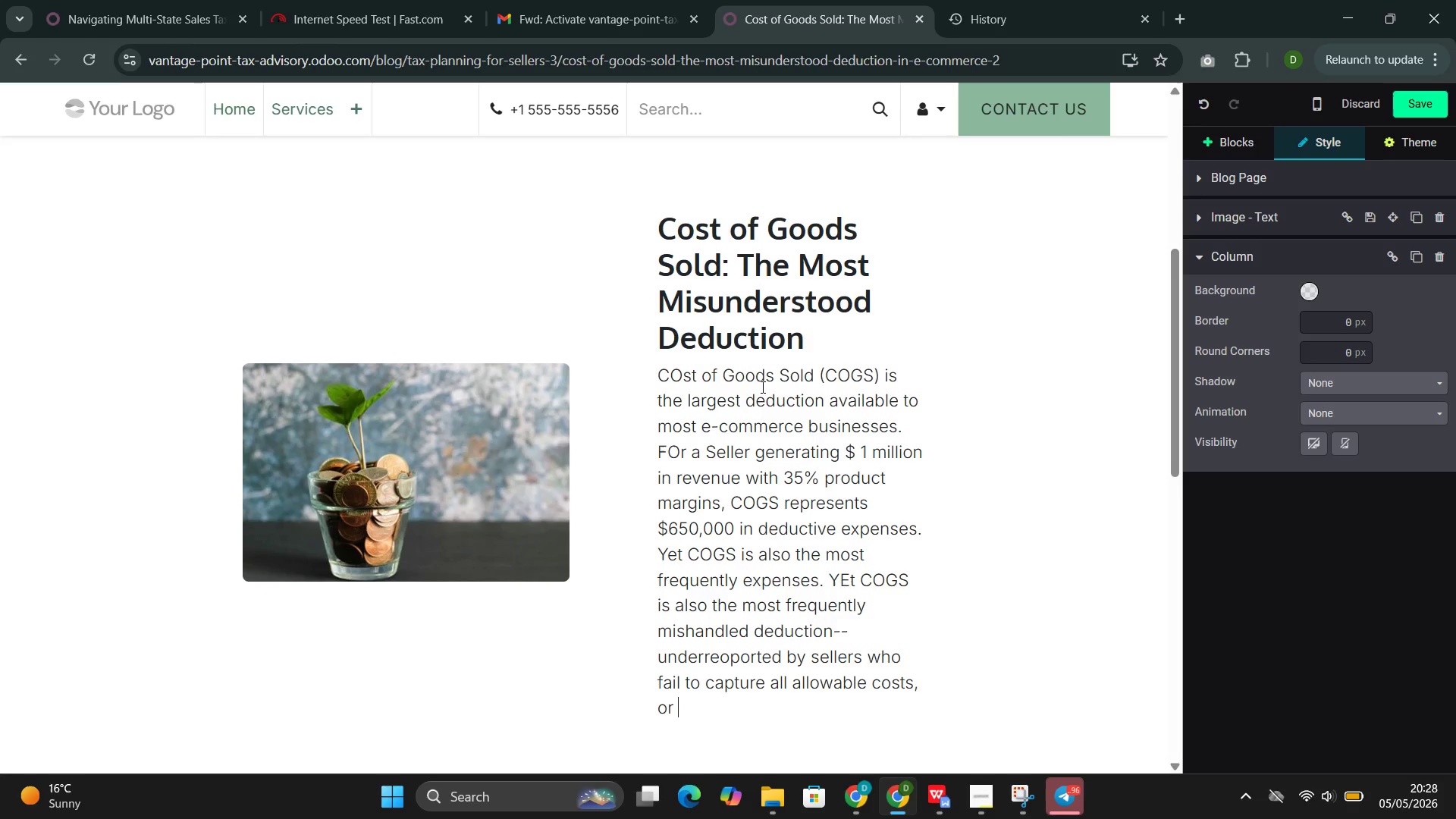 
wait(5.84)
 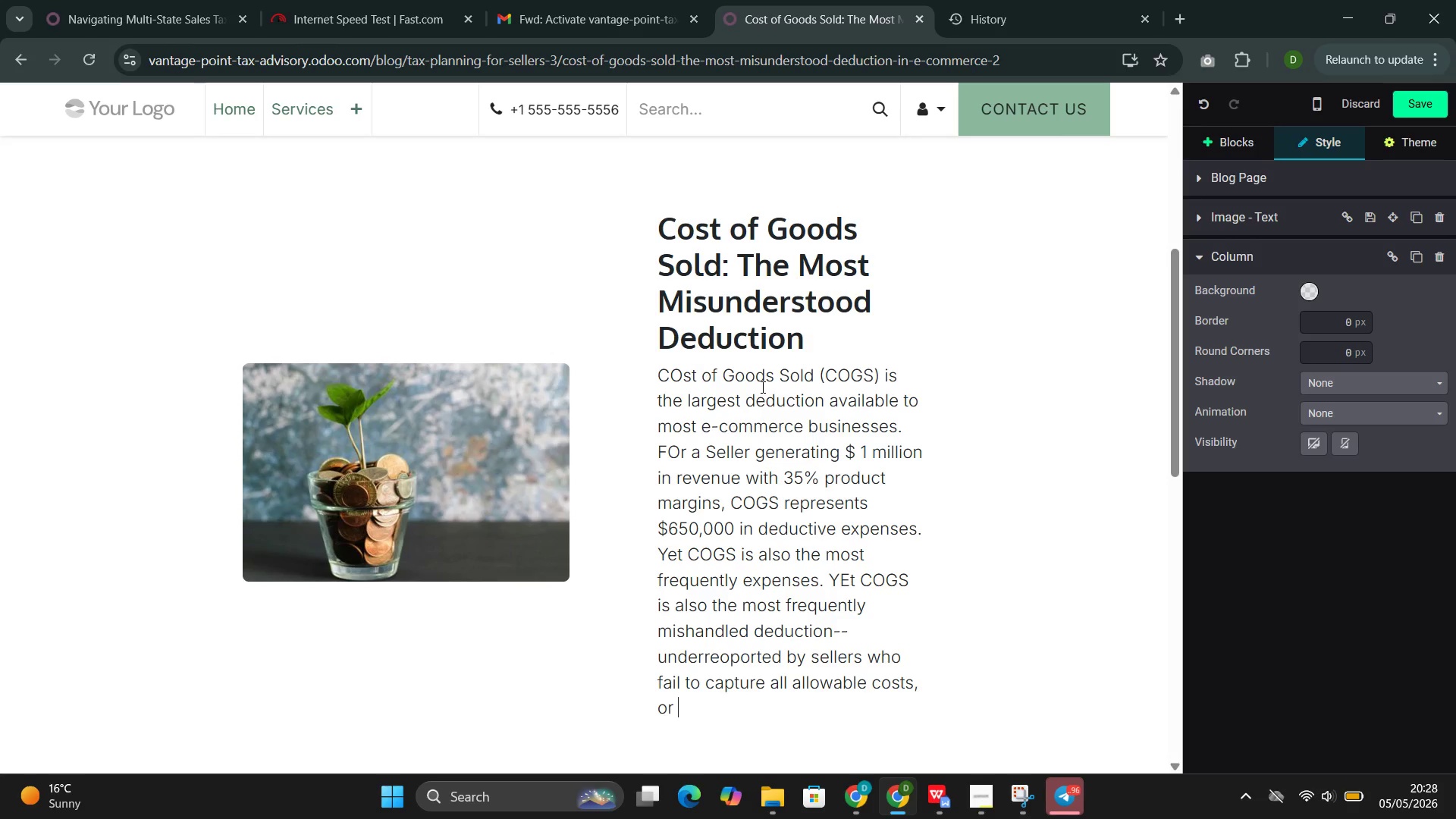 
type(miscalculated by sellers who misunderstand the interaction between inventory accounting)
 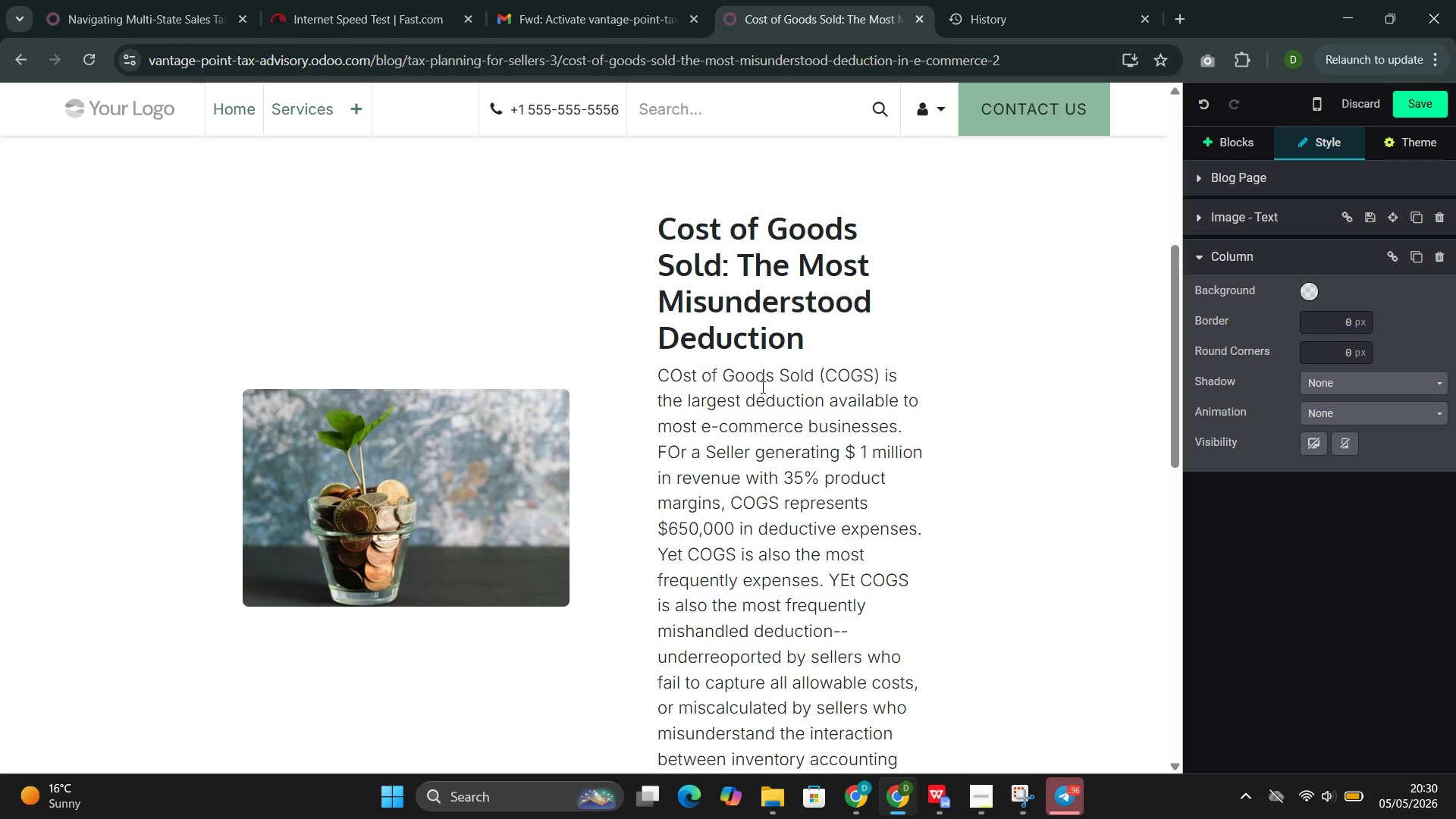 
wait(30.95)
 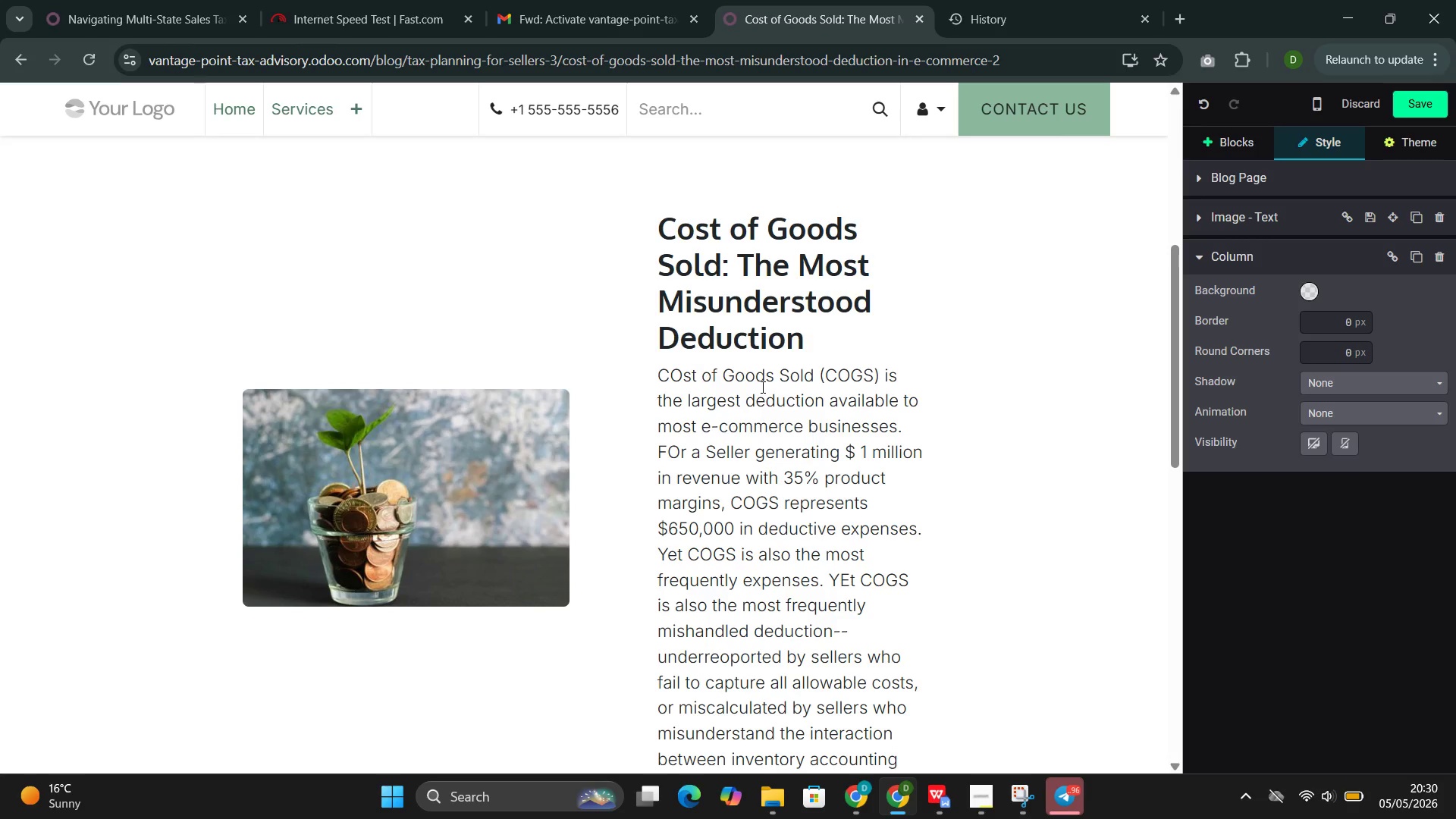 
type( and tax liability)
 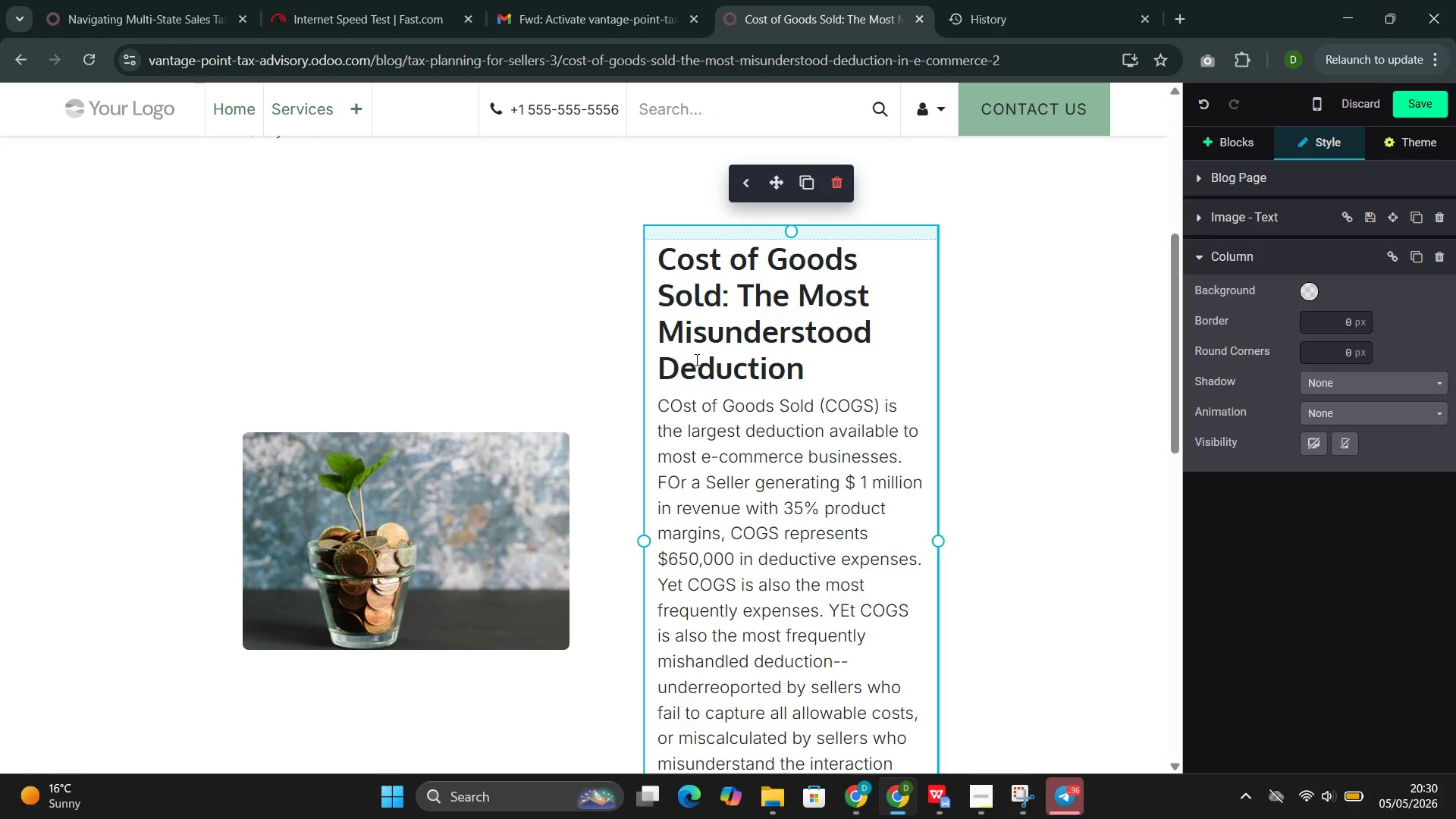 
wait(10.64)
 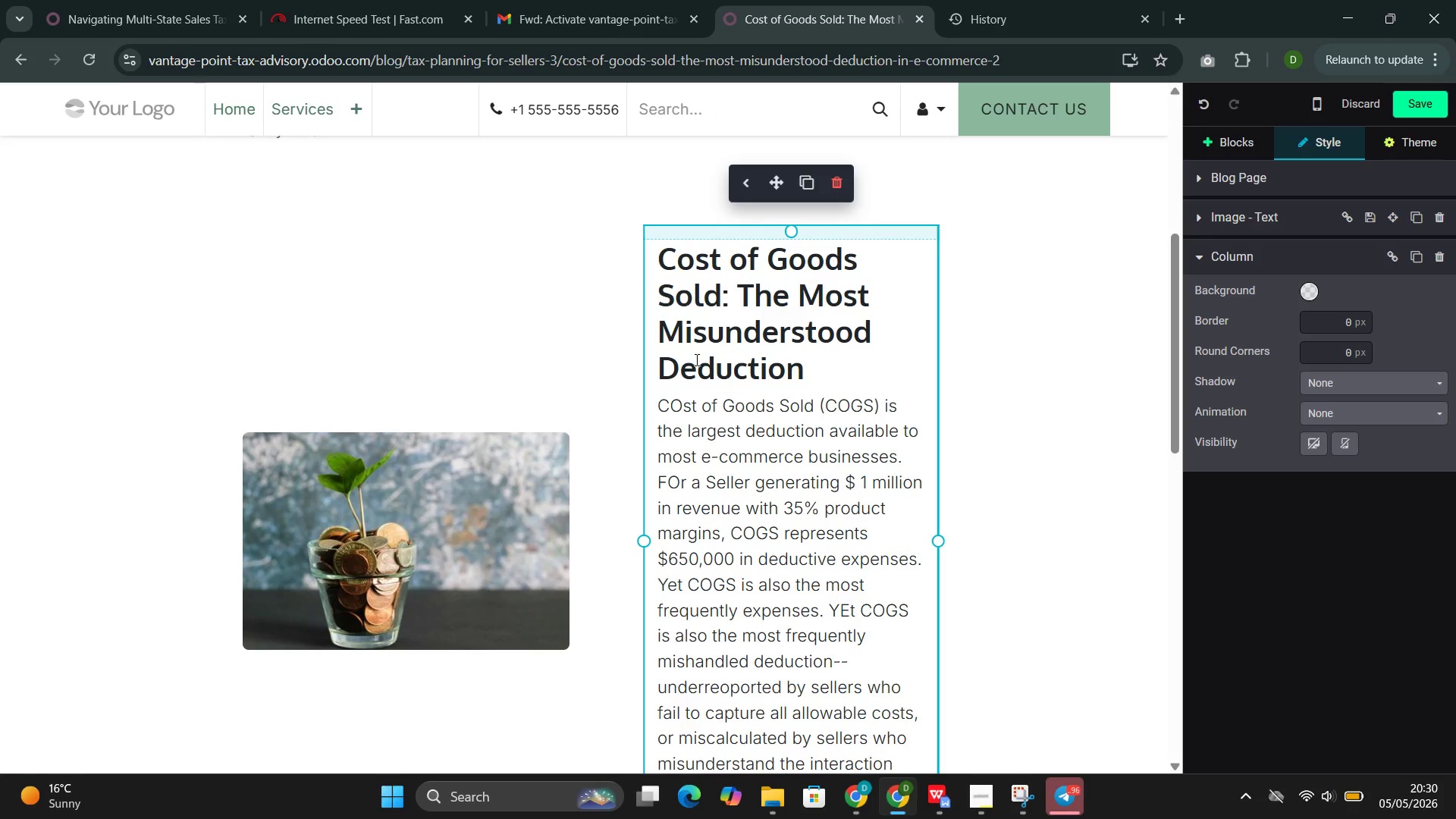 
left_click([448, 344])
 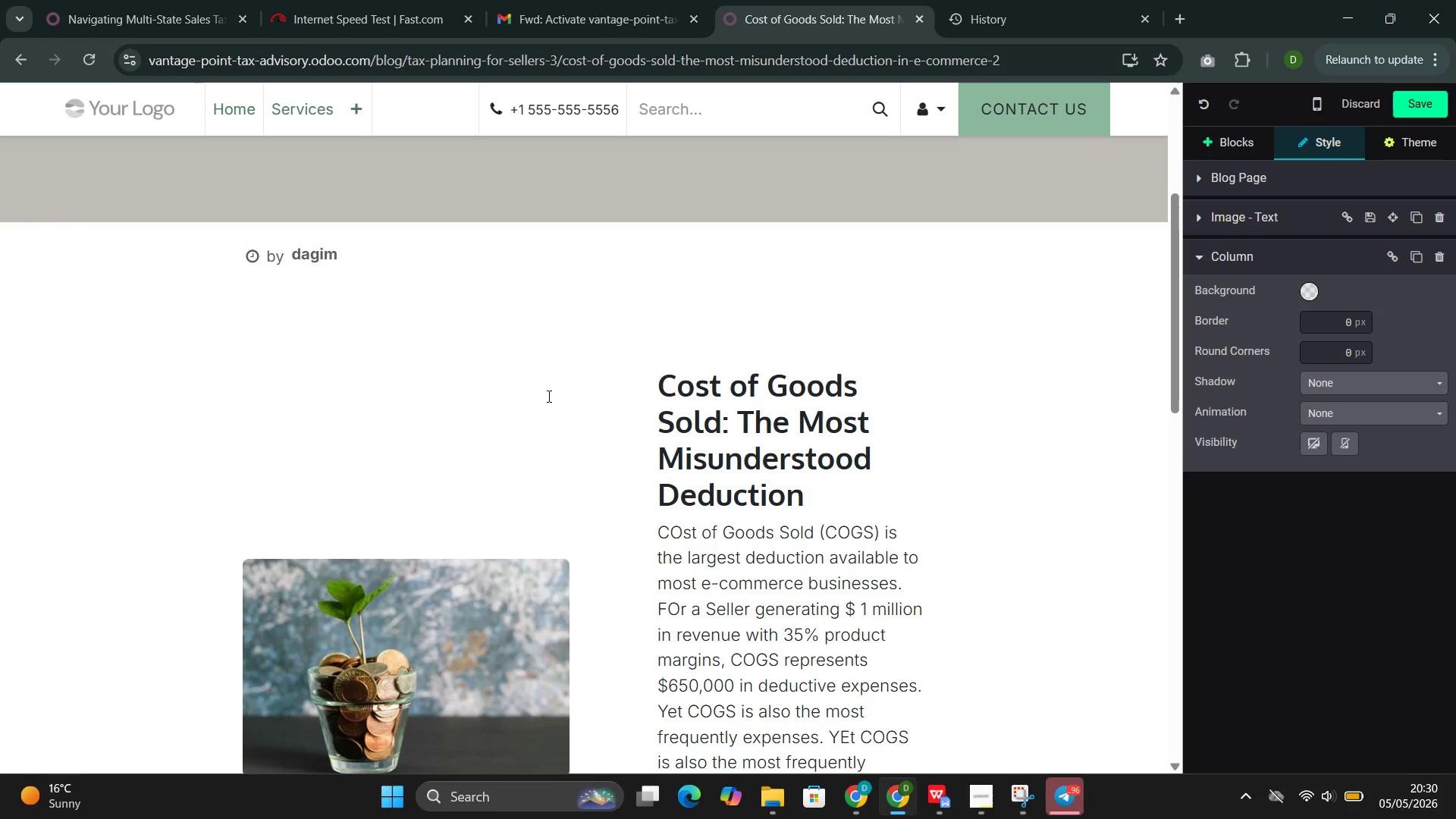 
left_click([547, 429])
 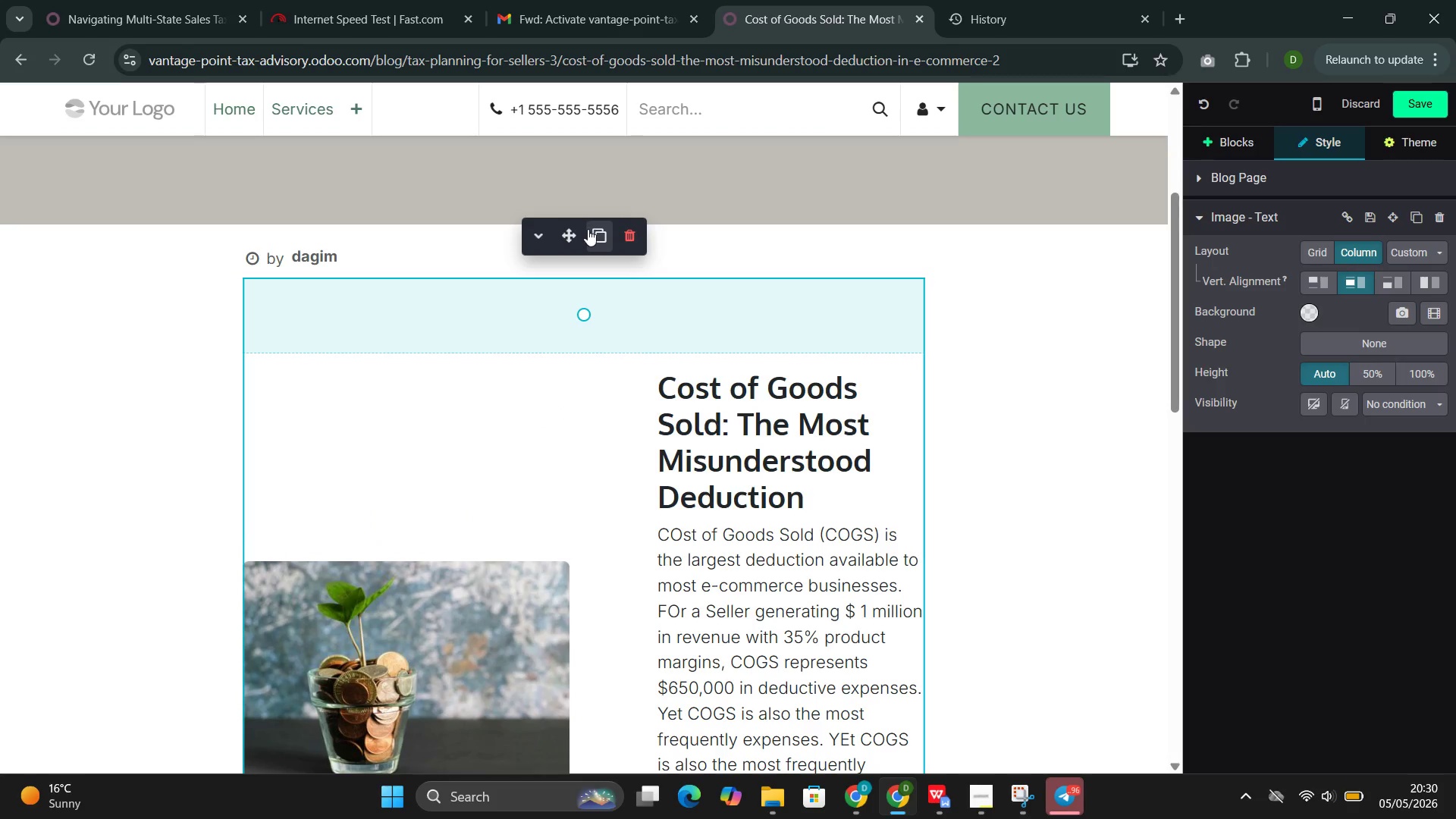 
left_click([598, 232])
 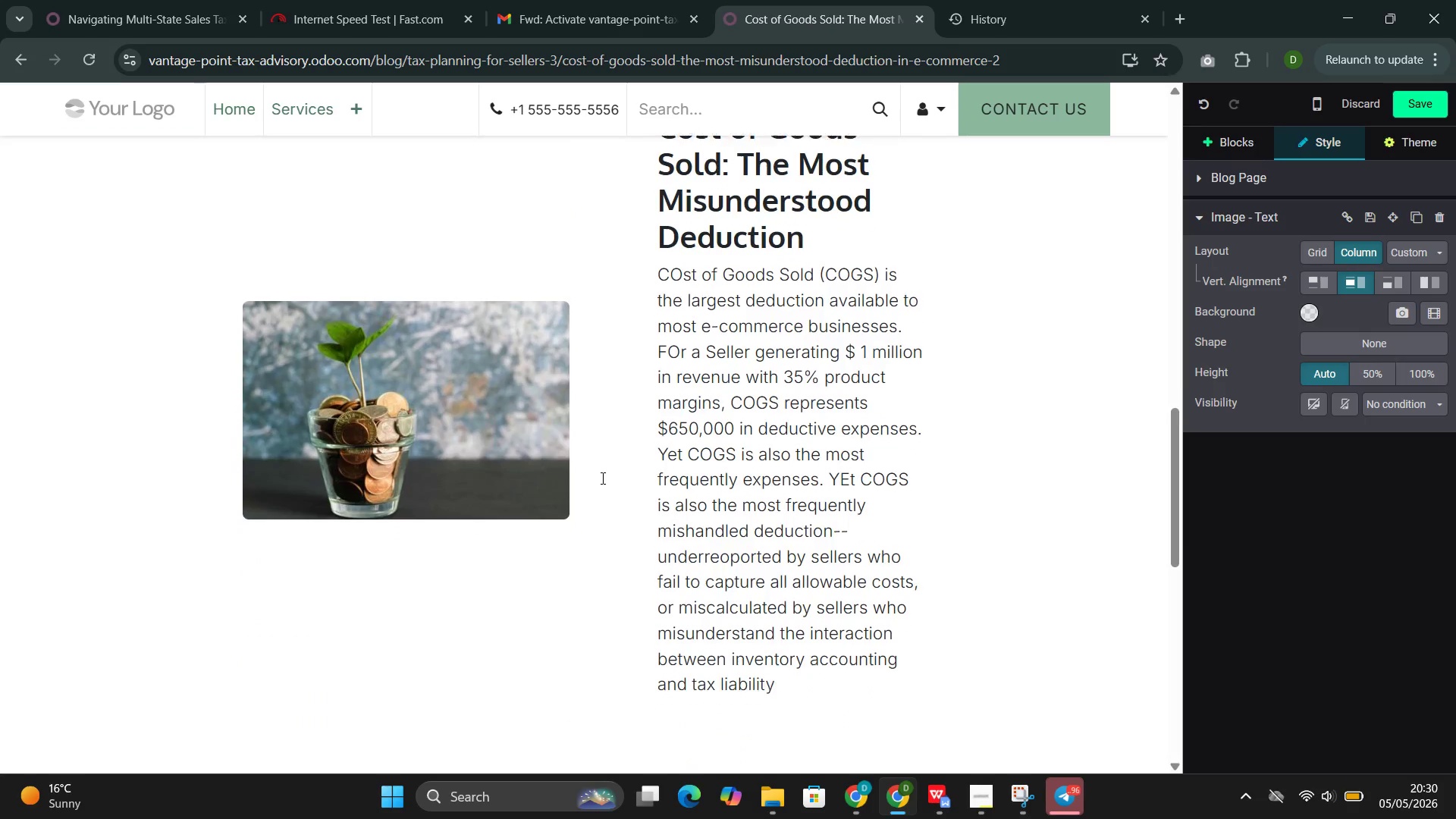 
left_click([467, 389])
 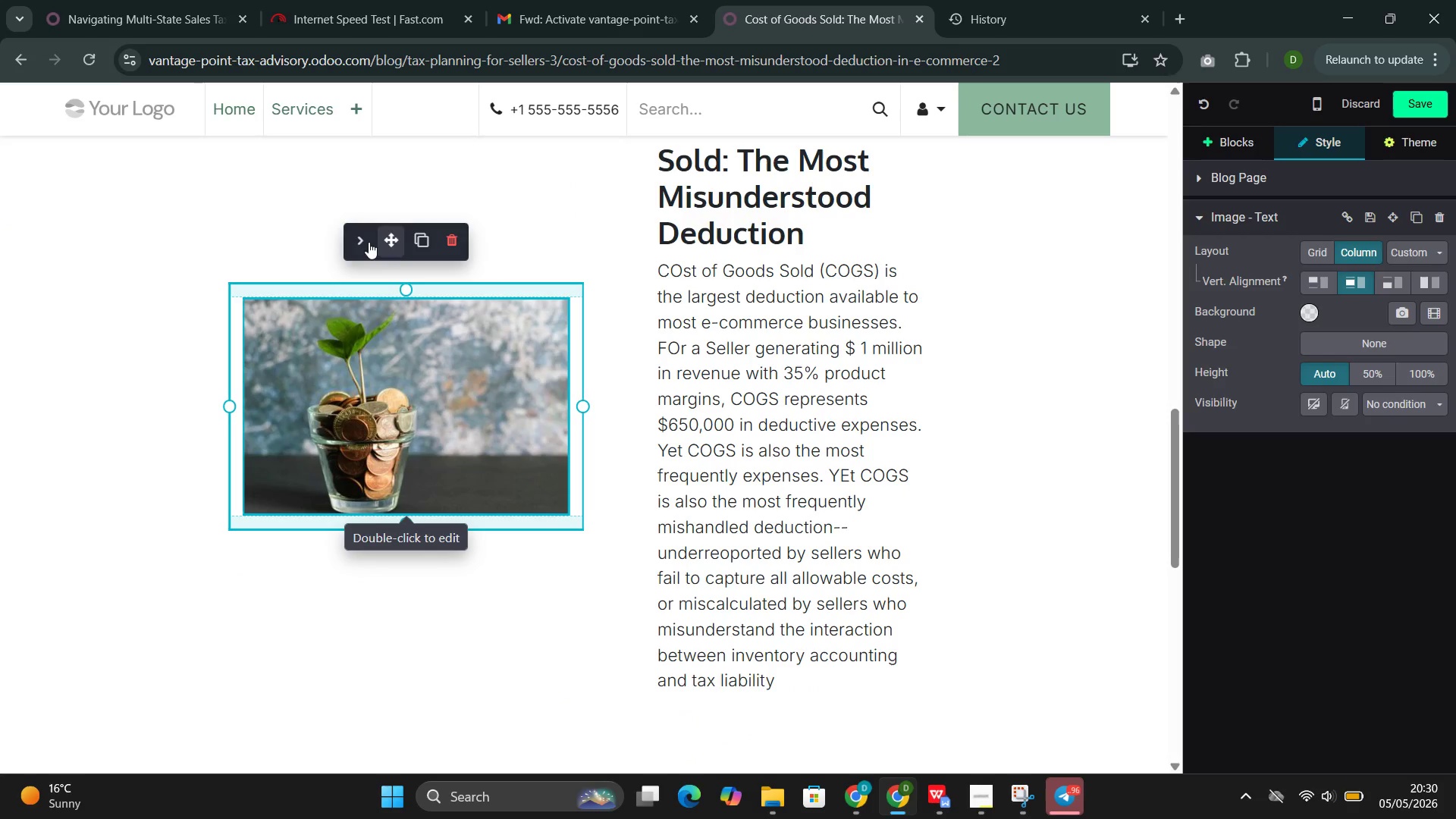 
left_click([362, 245])
 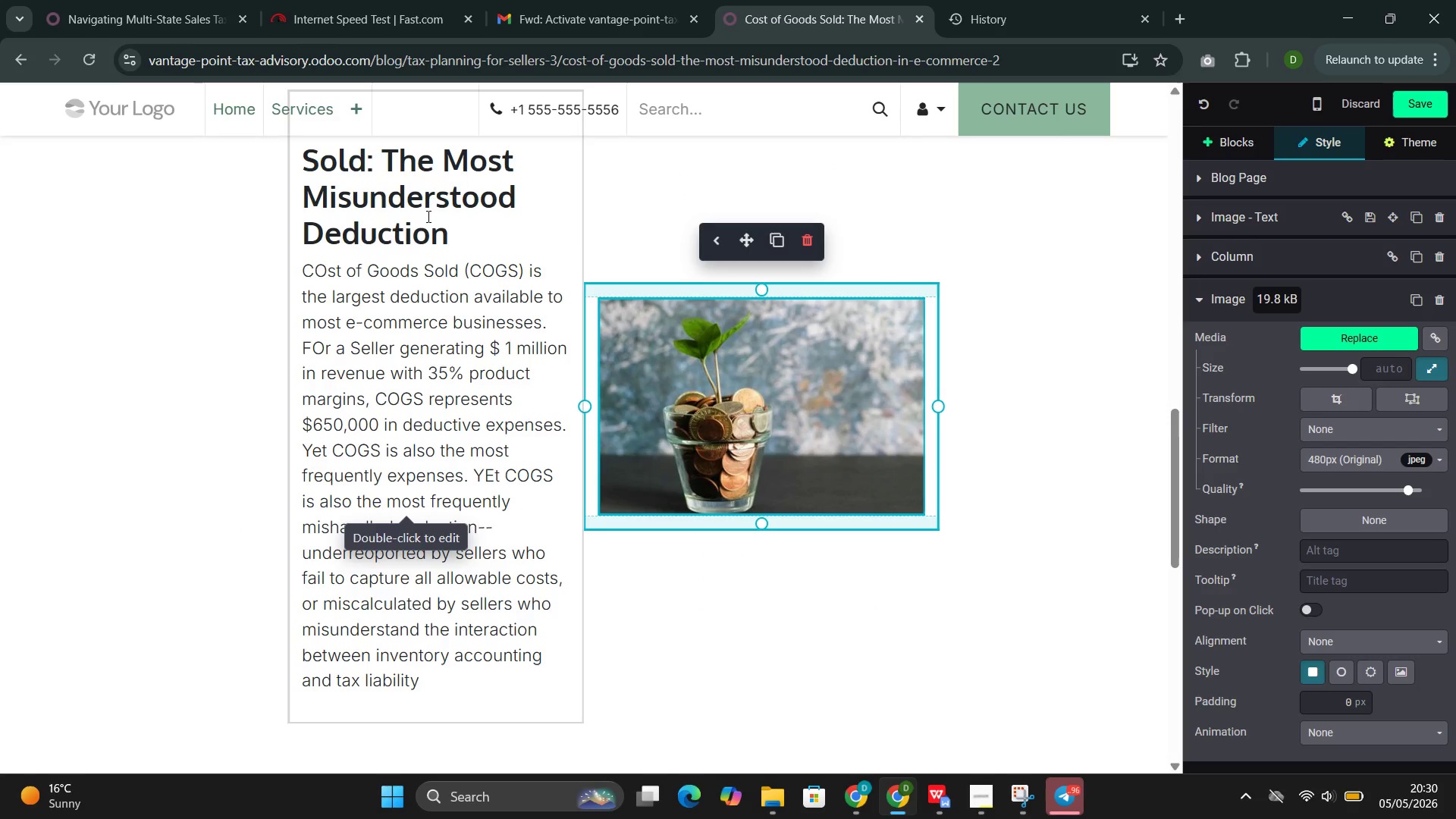 
left_click_drag(start_coordinate=[462, 231], to_coordinate=[297, 171])
 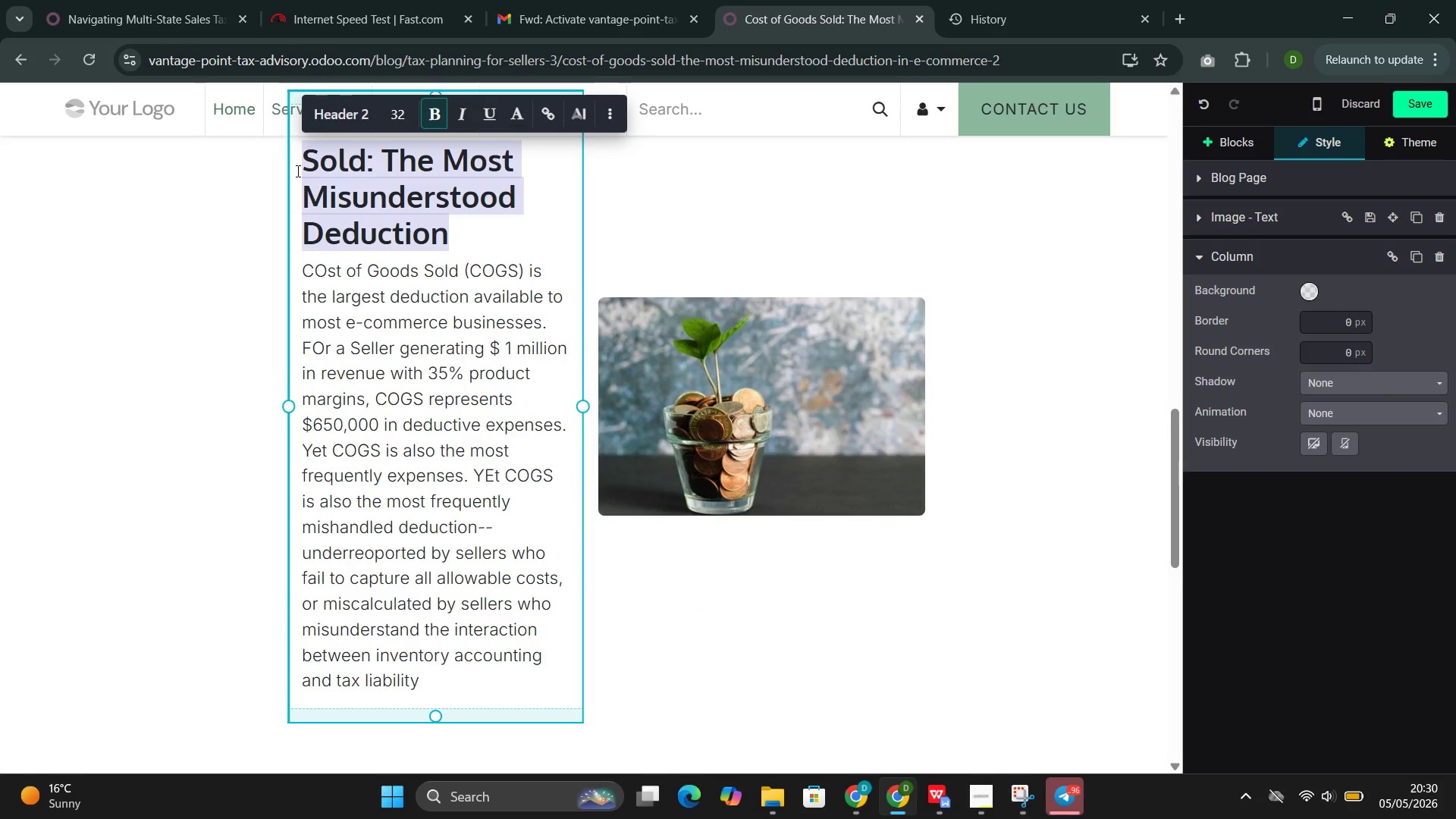 
key(Backspace)
 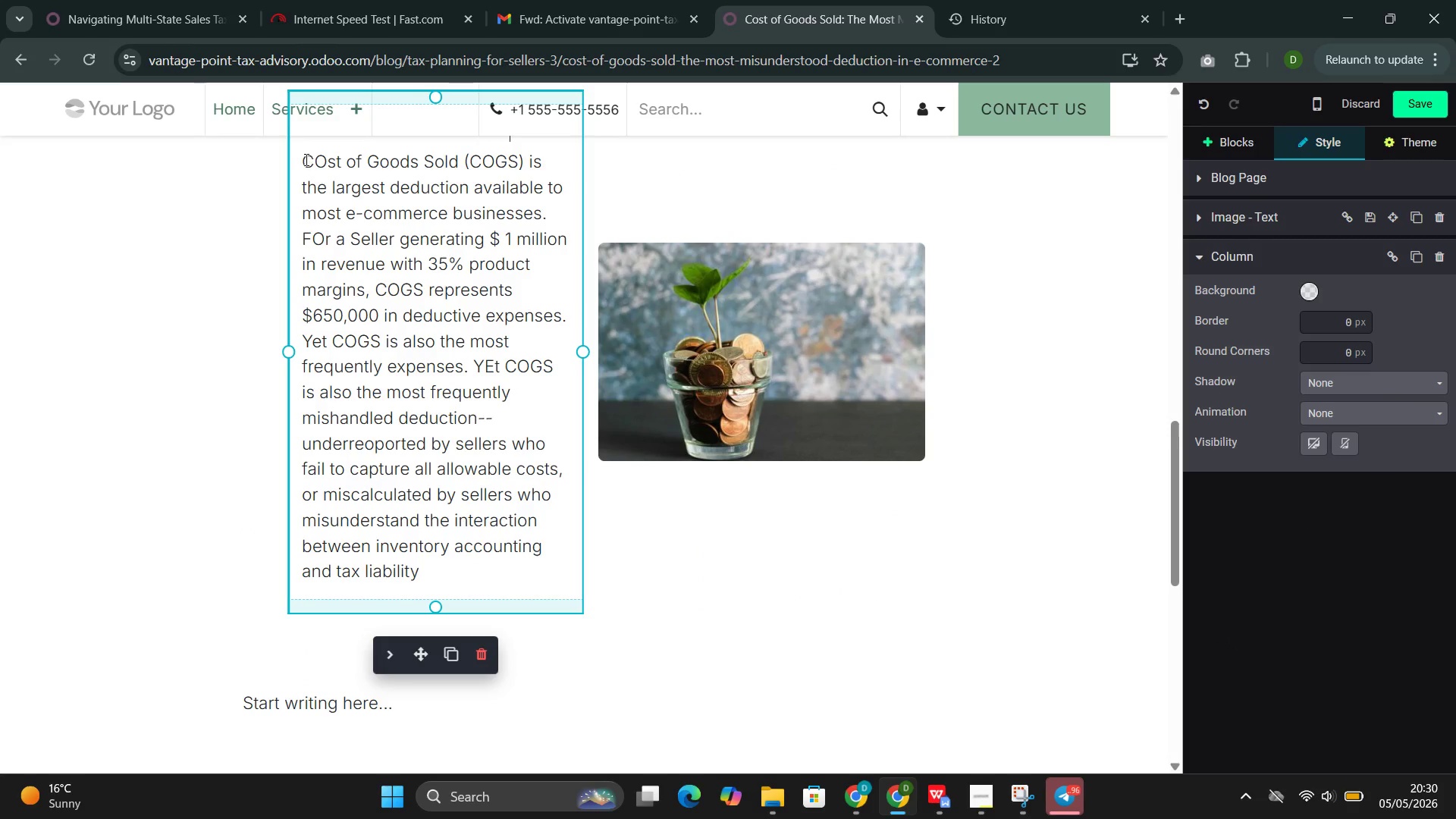 
left_click([301, 161])
 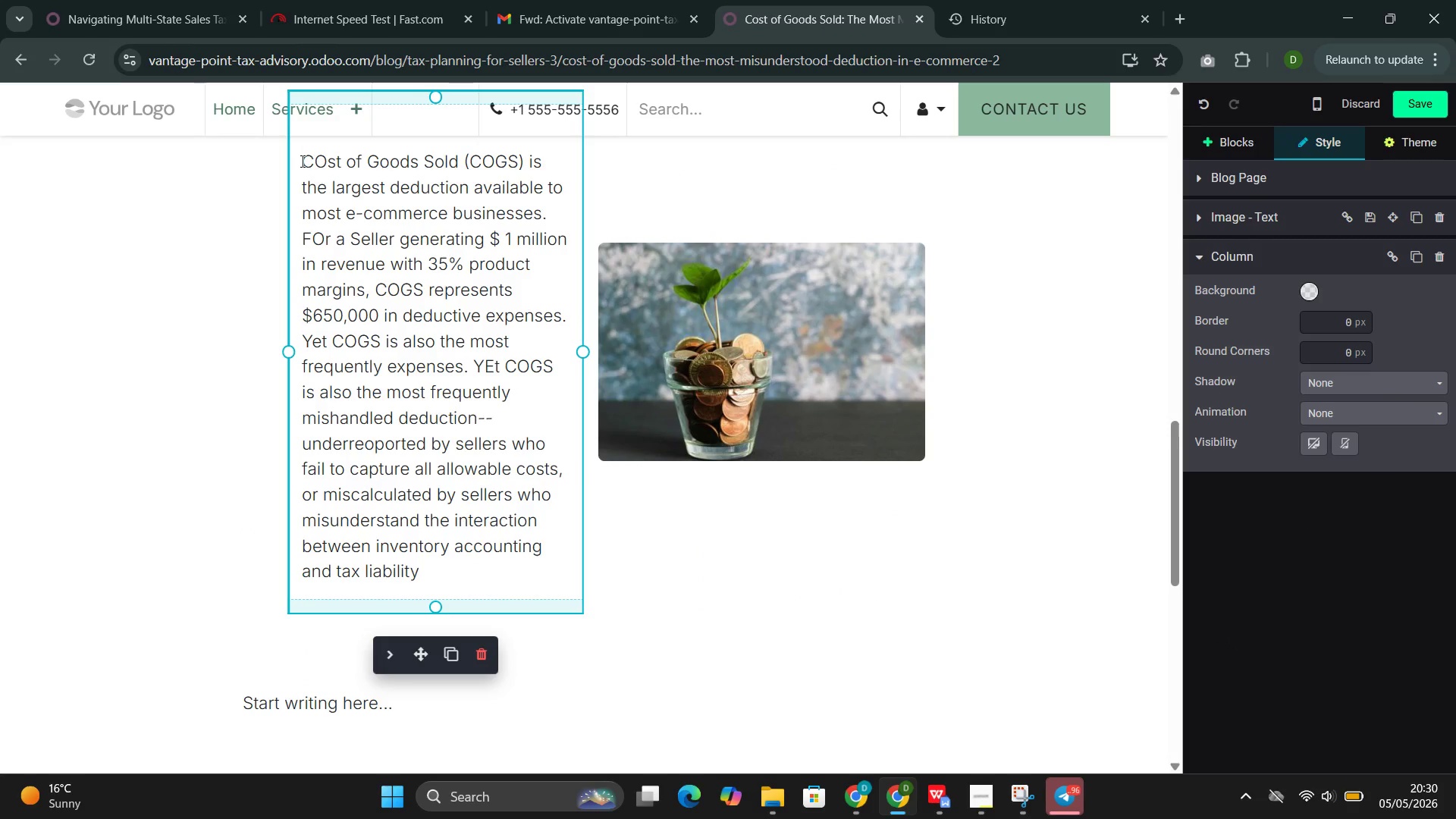 
key(Backspace)
 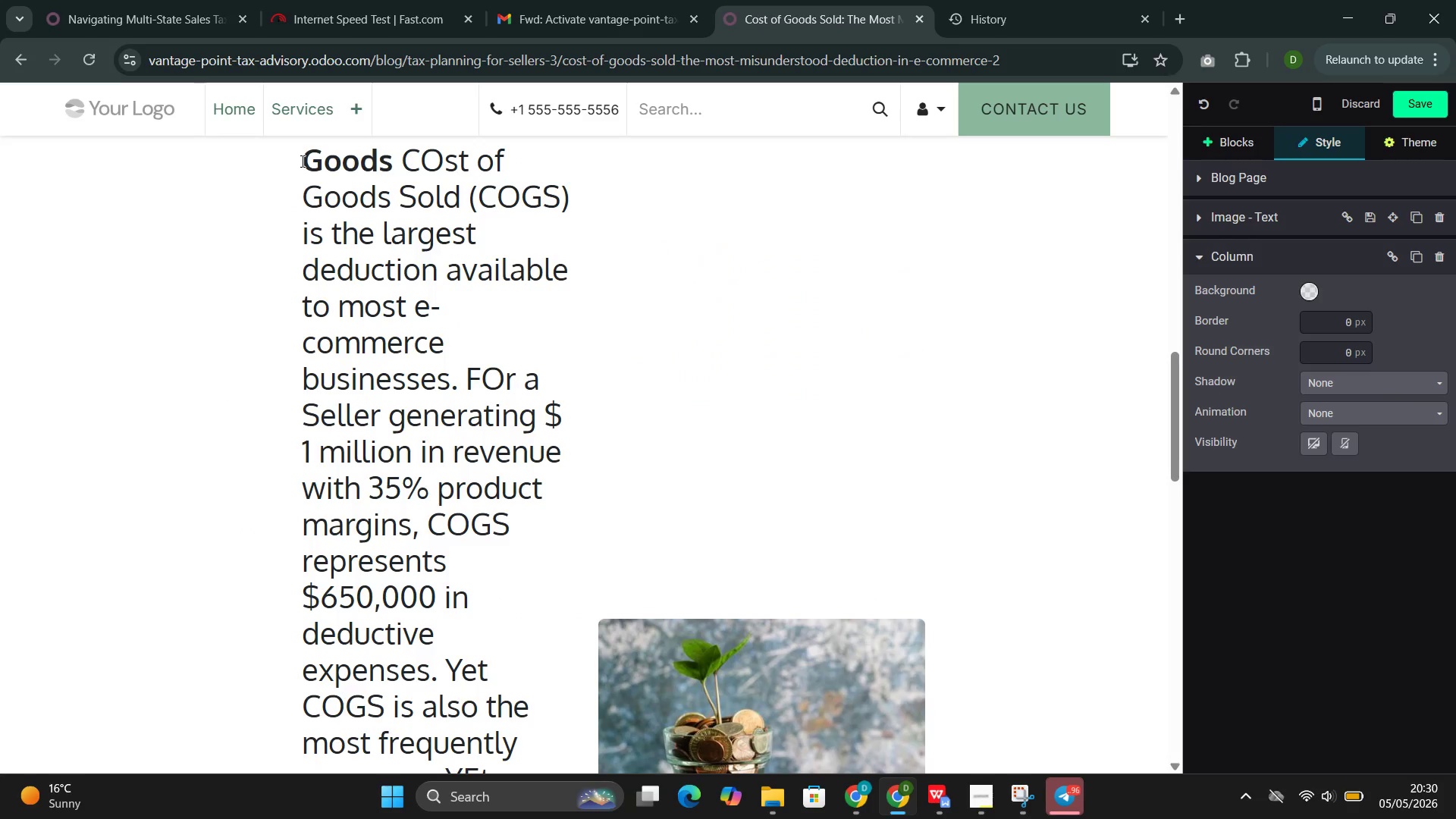 
key(Control+Z)
 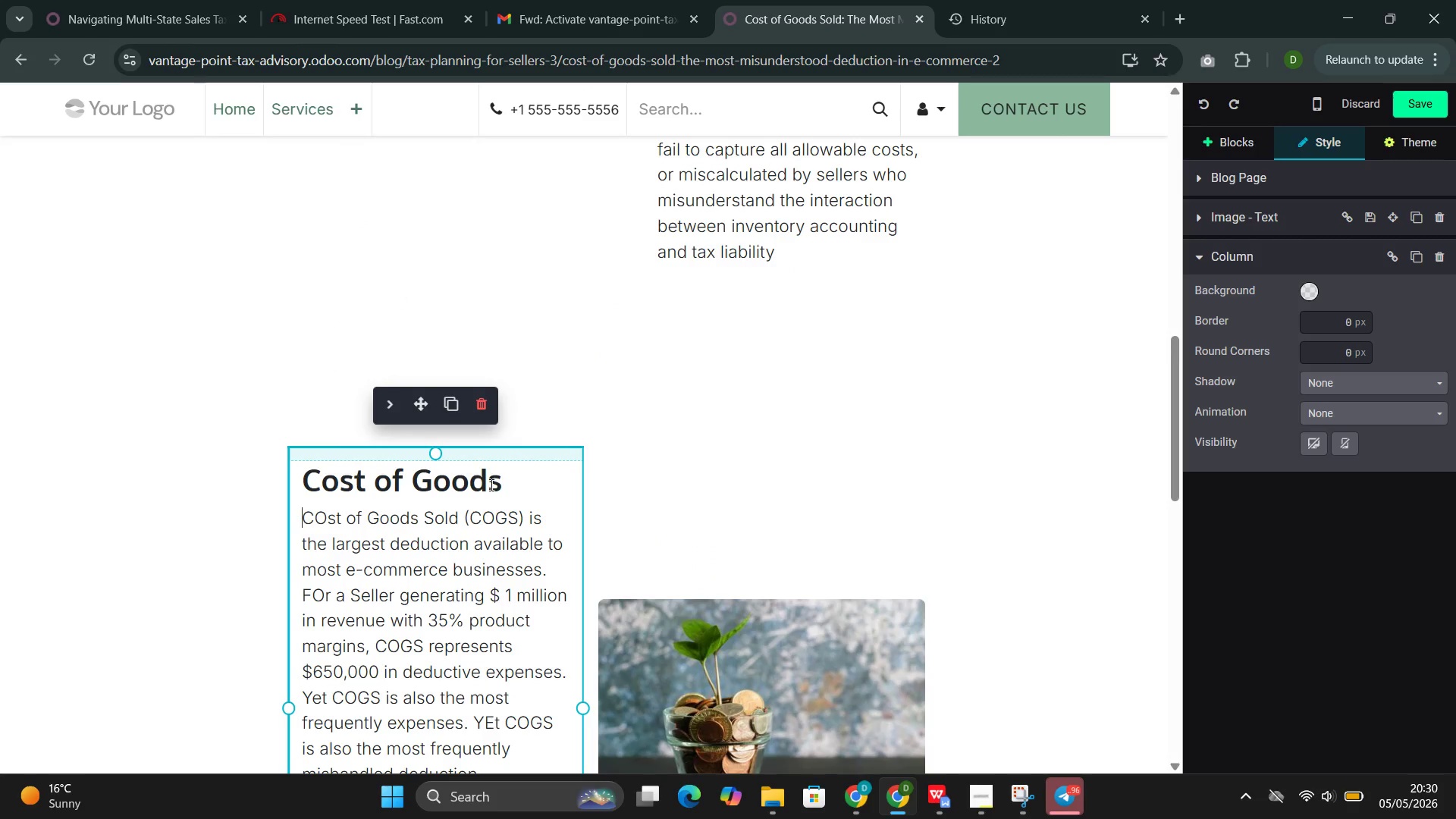 
left_click_drag(start_coordinate=[513, 474], to_coordinate=[298, 472])
 